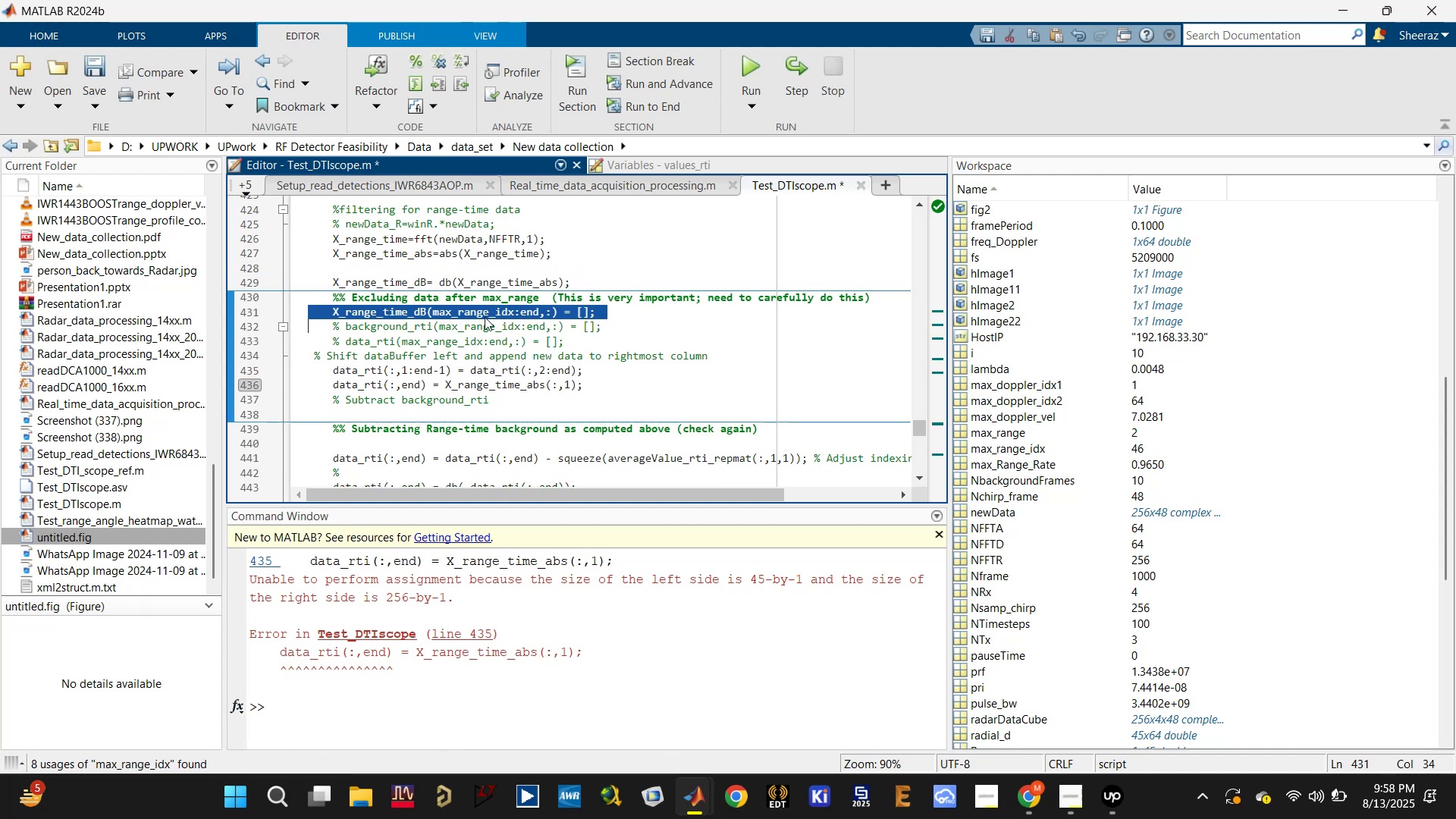 
key(Control+X)
 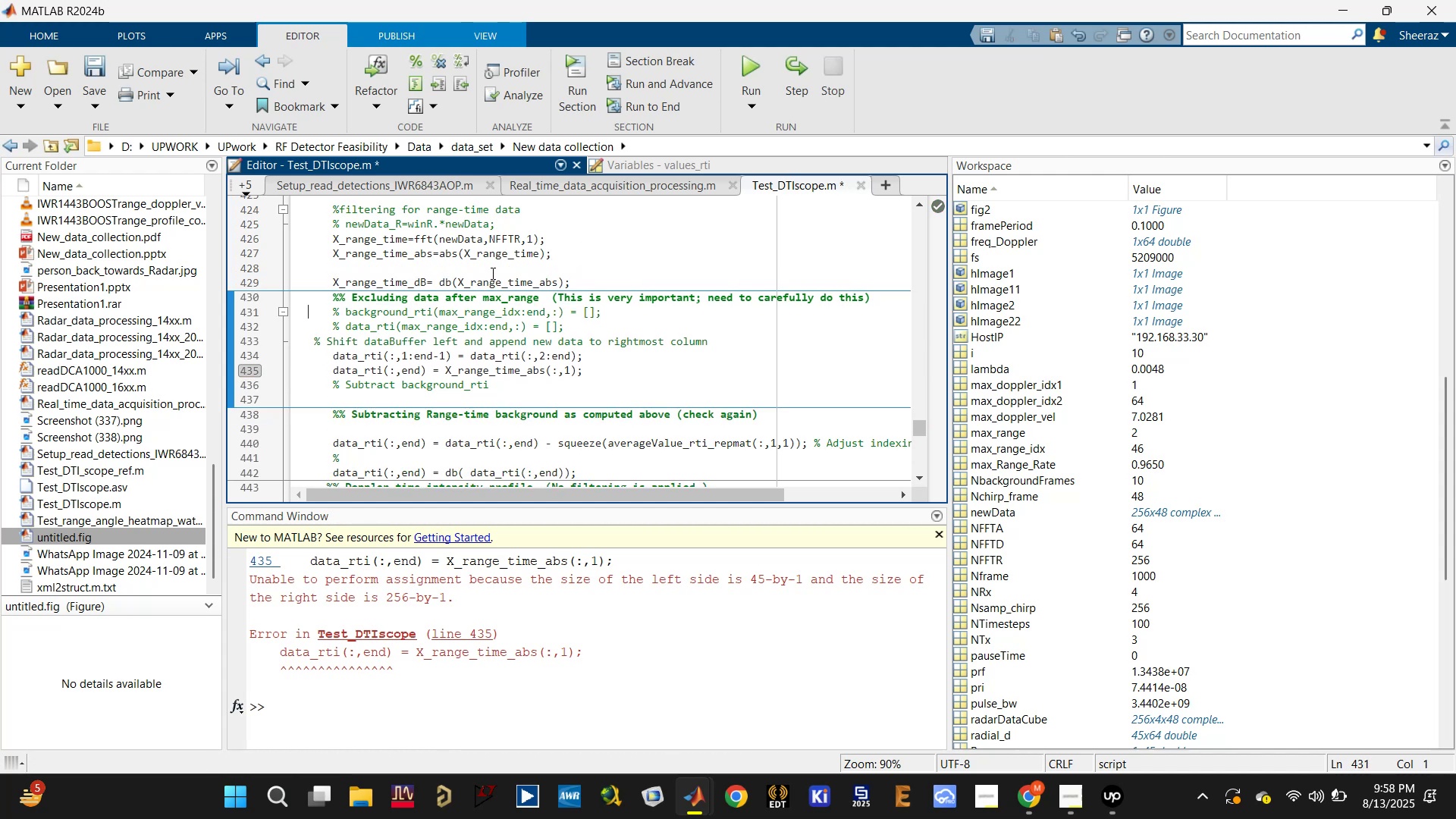 
key(Control+V)
 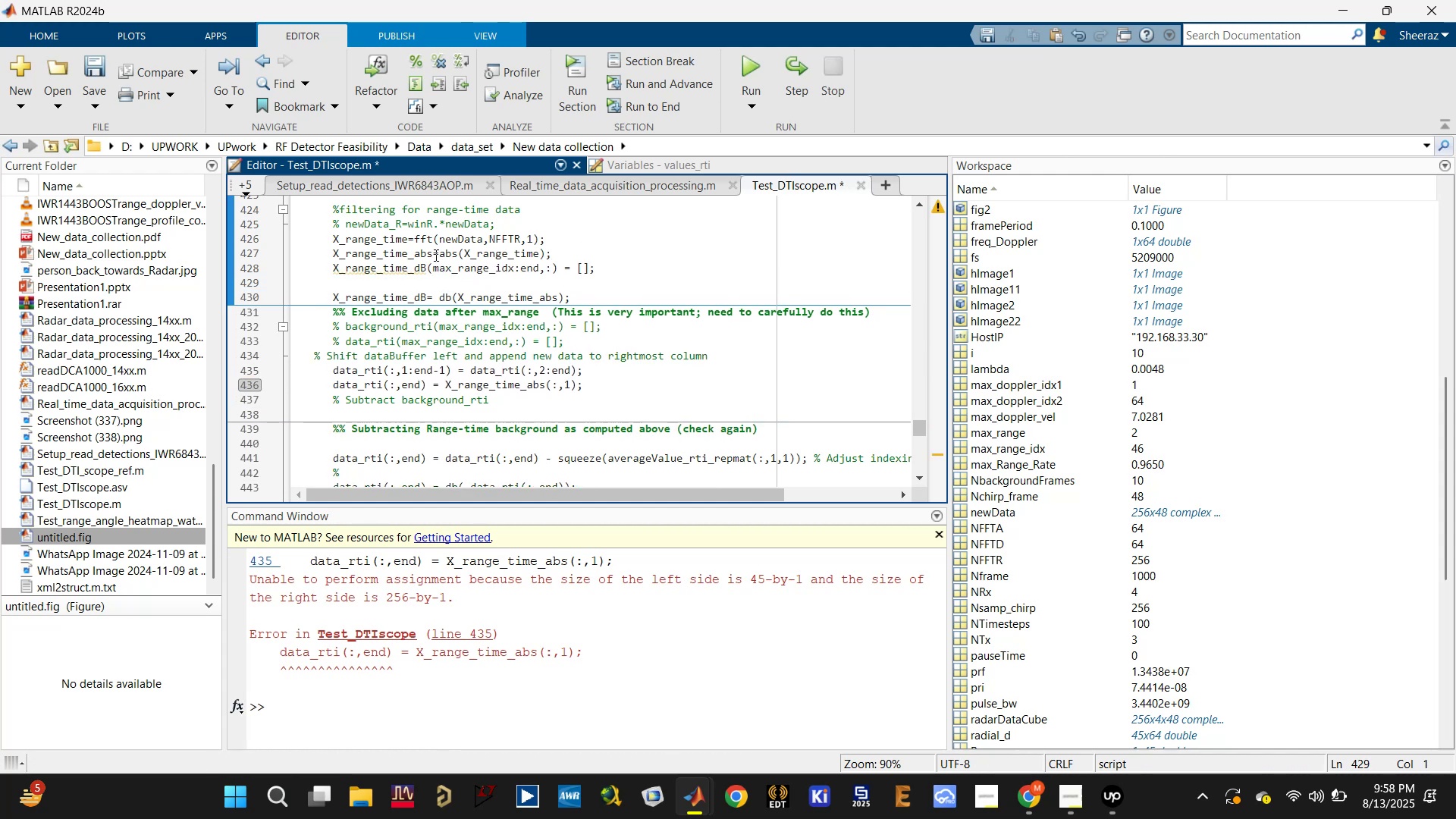 
left_click_drag(start_coordinate=[433, 253], to_coordinate=[331, 253])
 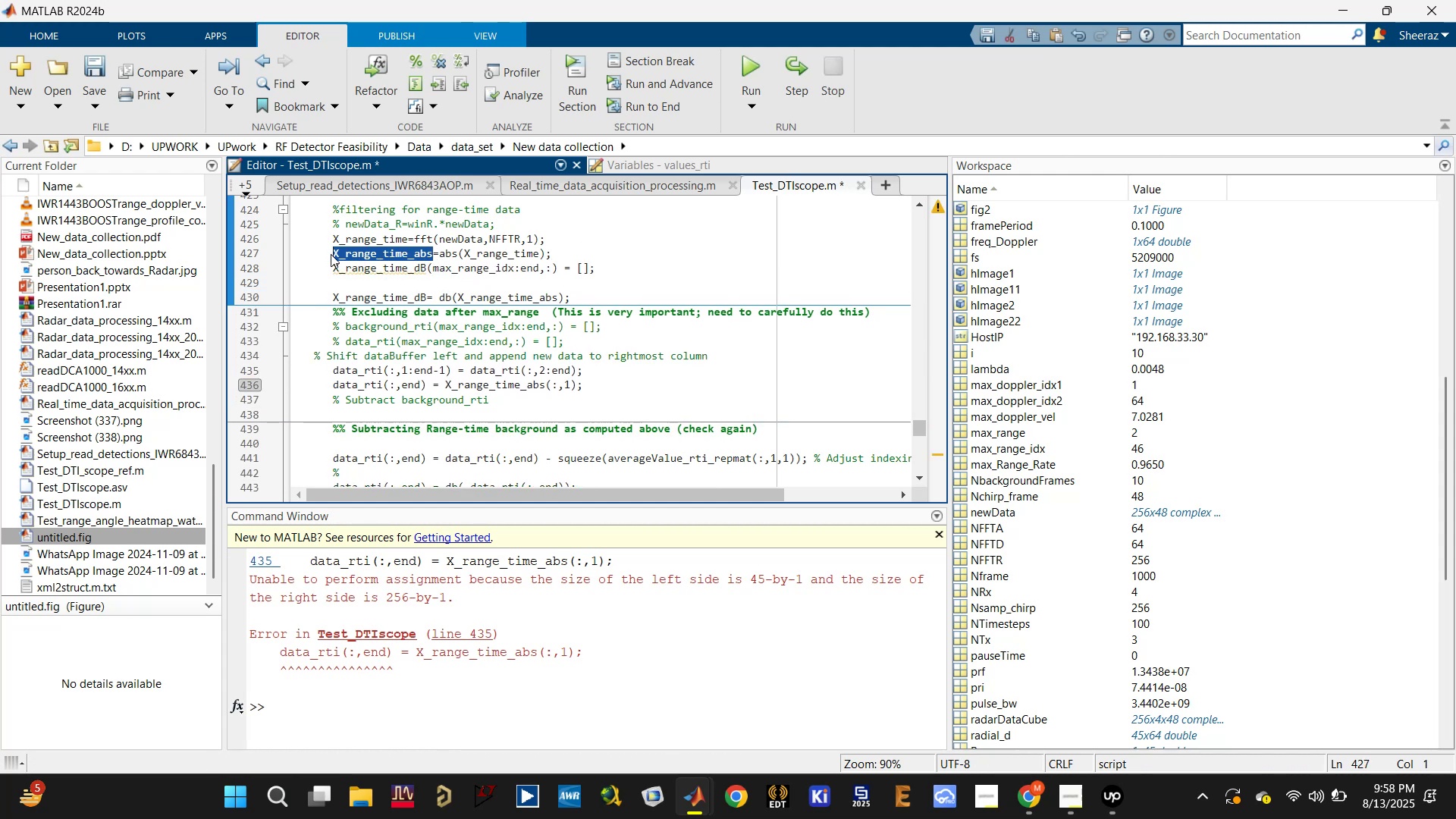 
key(Control+C)
 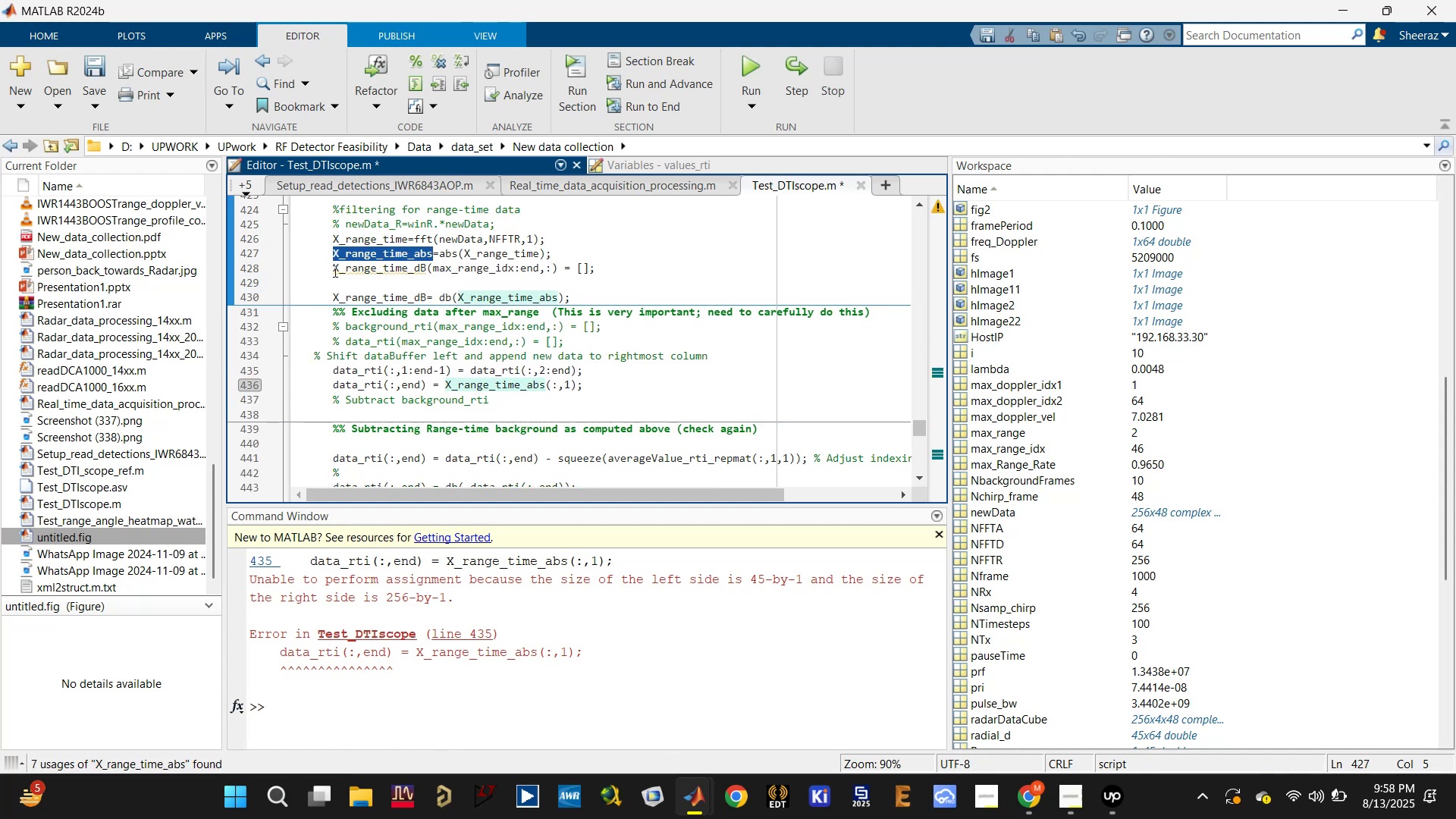 
left_click_drag(start_coordinate=[332, 268], to_coordinate=[424, 263])
 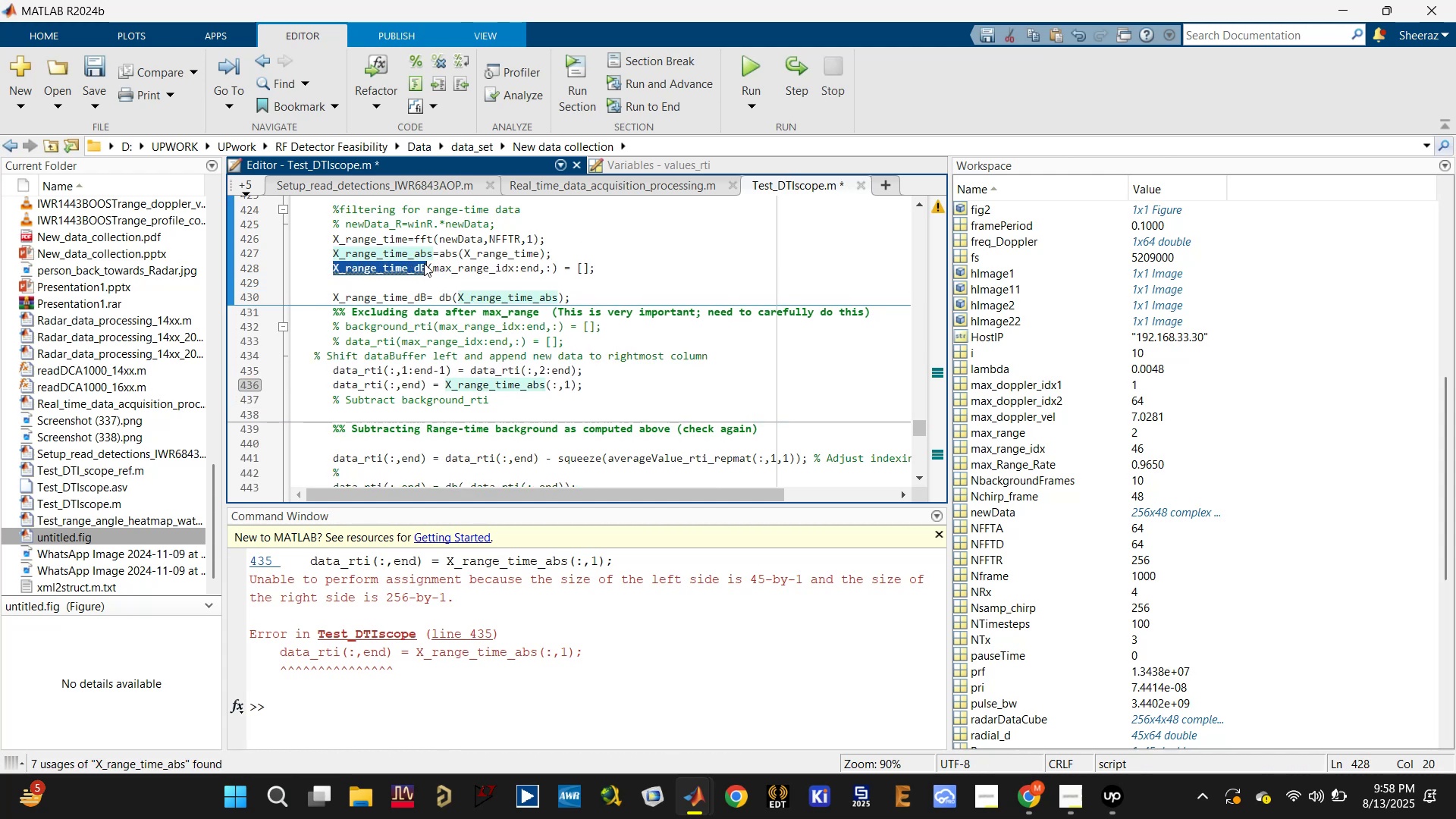 
key(Control+V)
 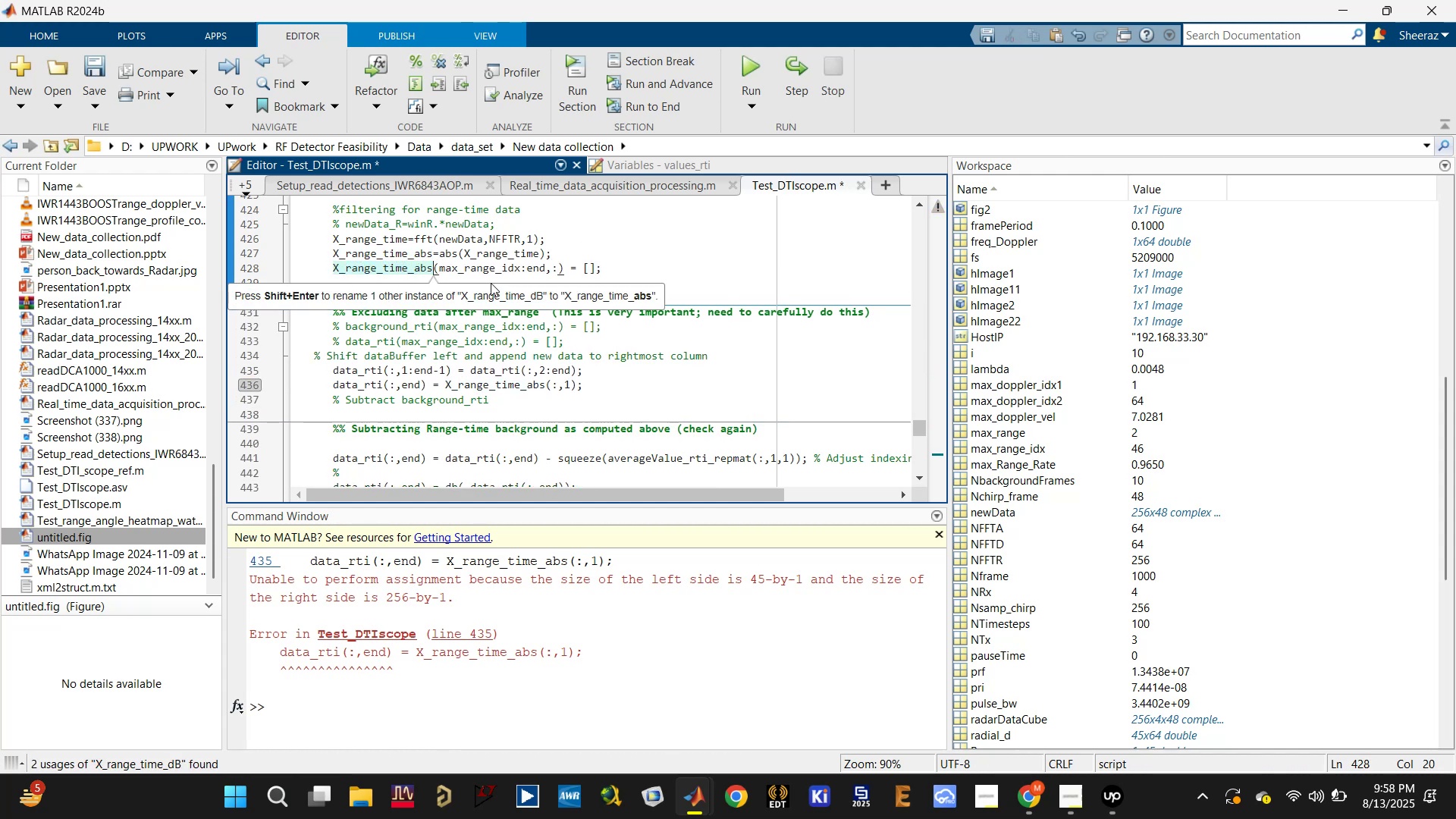 
key(Control+S)
 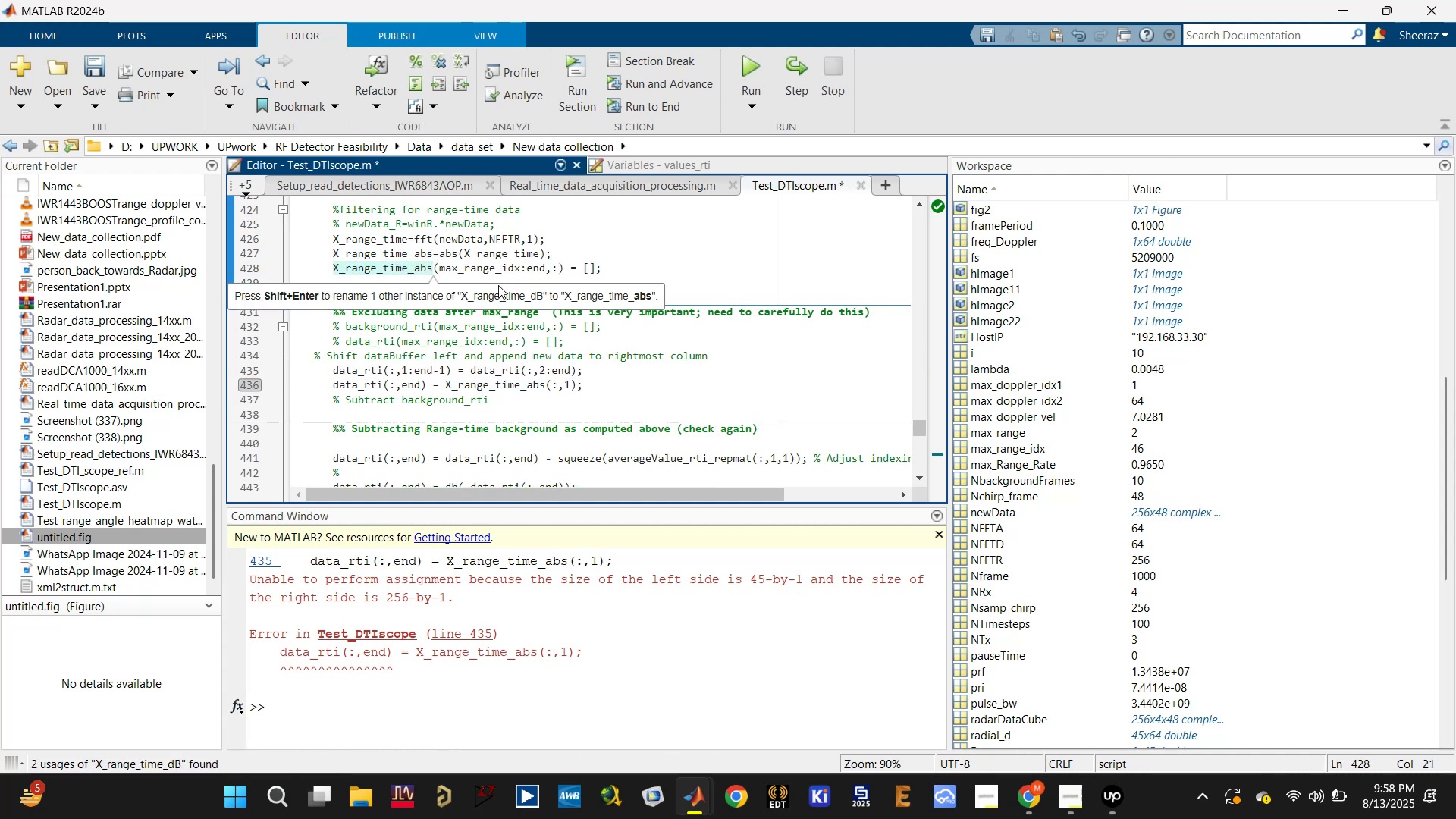 
key(Control+S)
 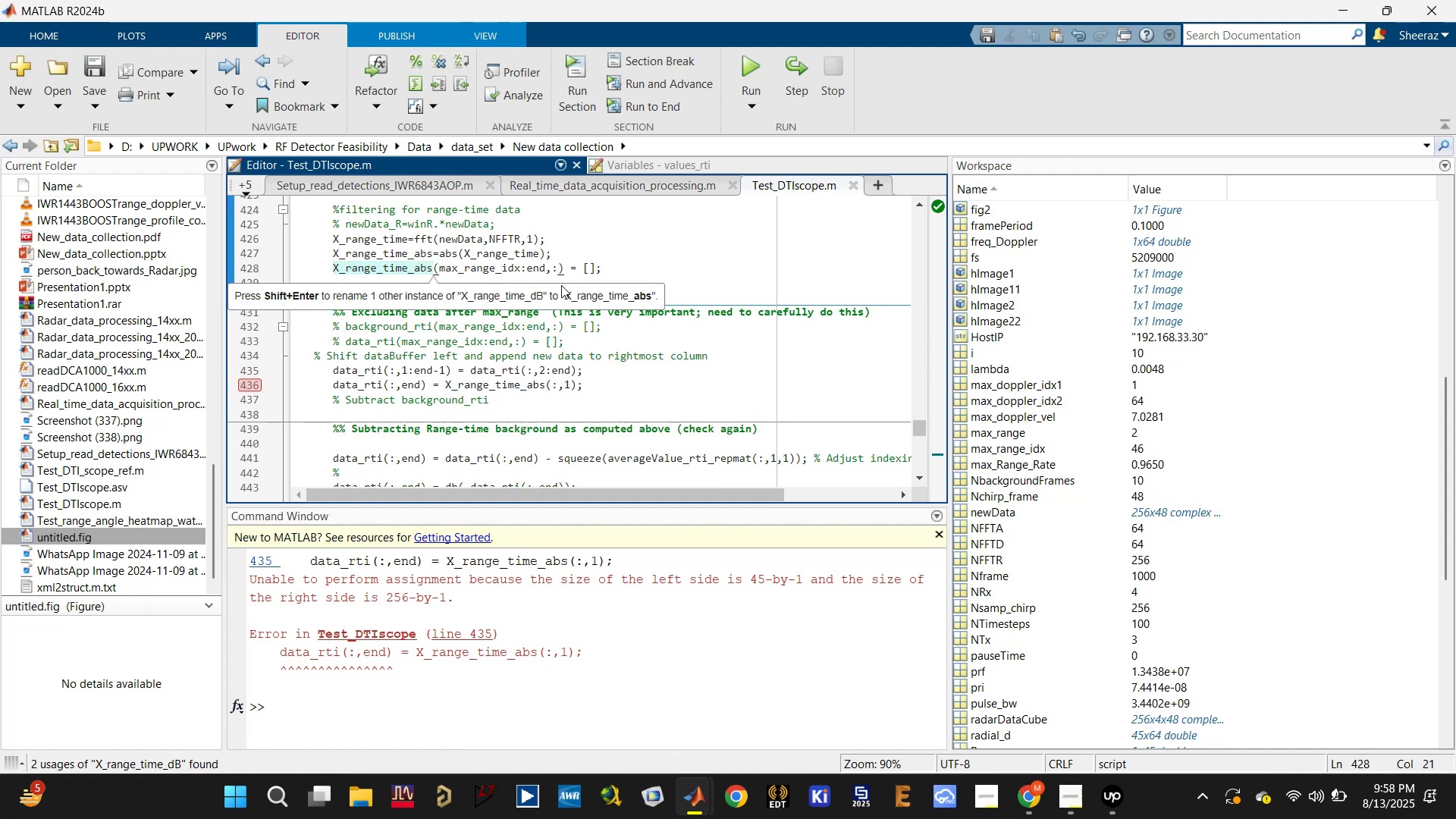 
key(Control+S)
 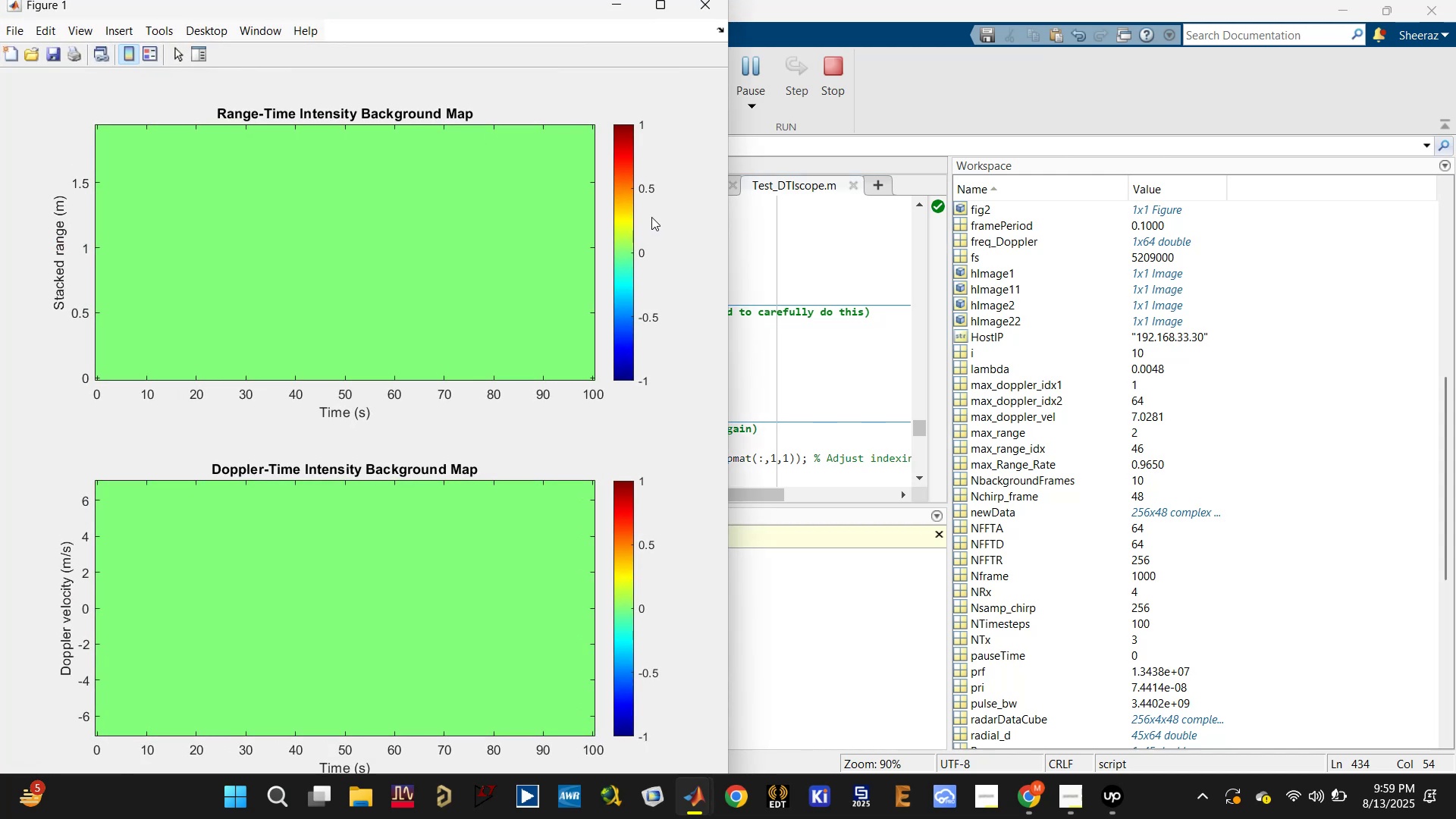 
wait(20.94)
 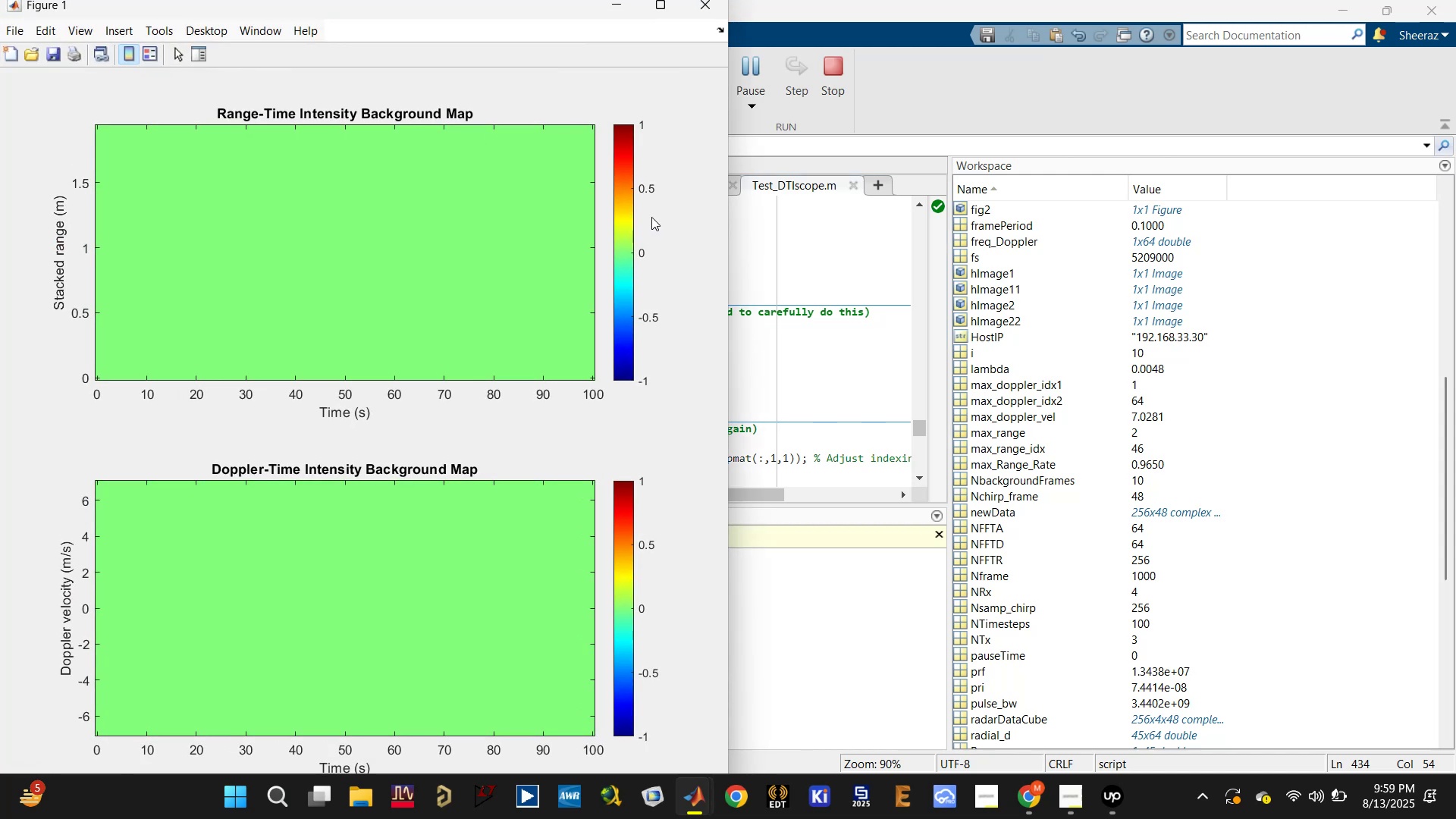 
left_click([702, 793])
 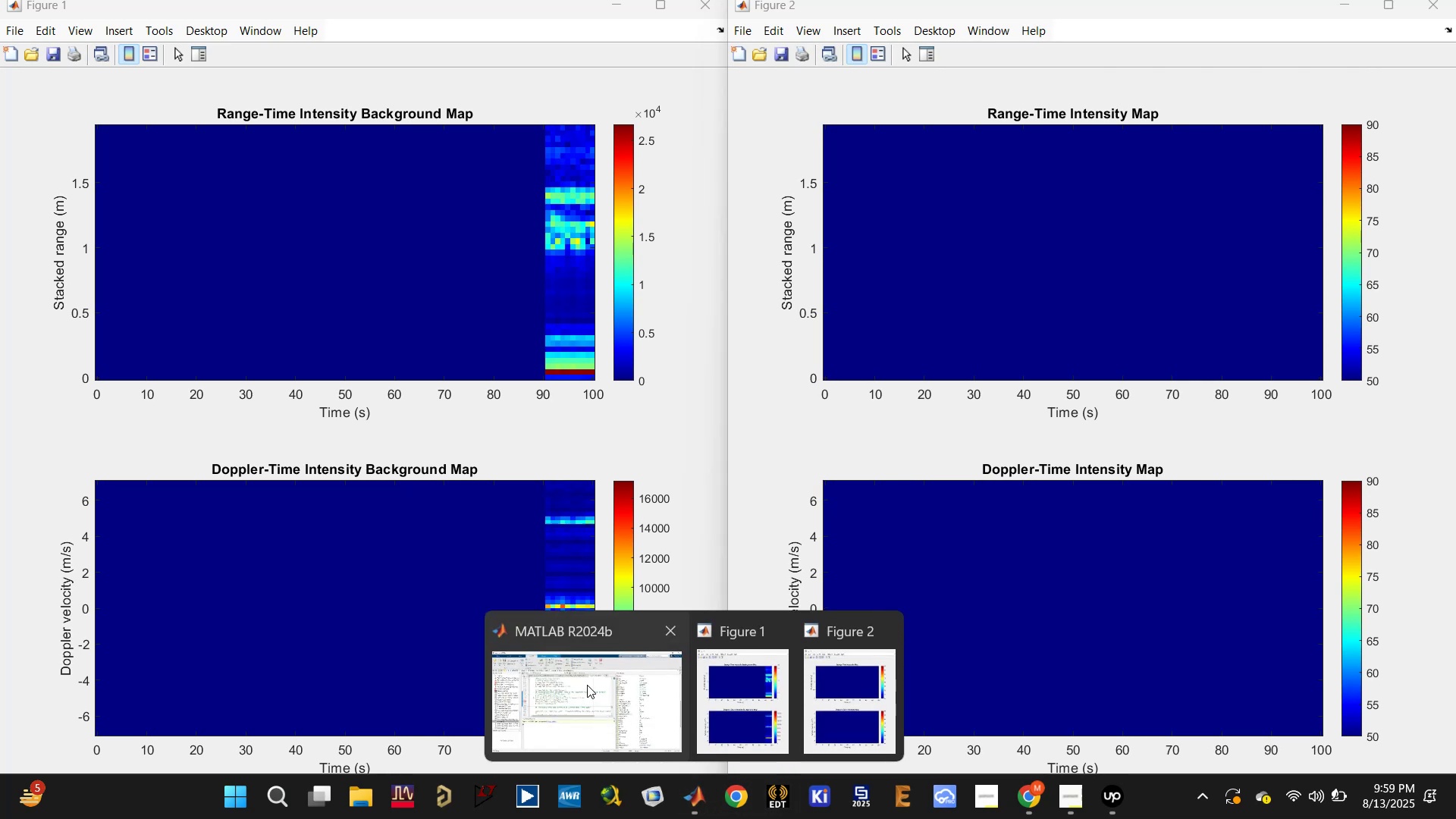 
left_click([587, 685])
 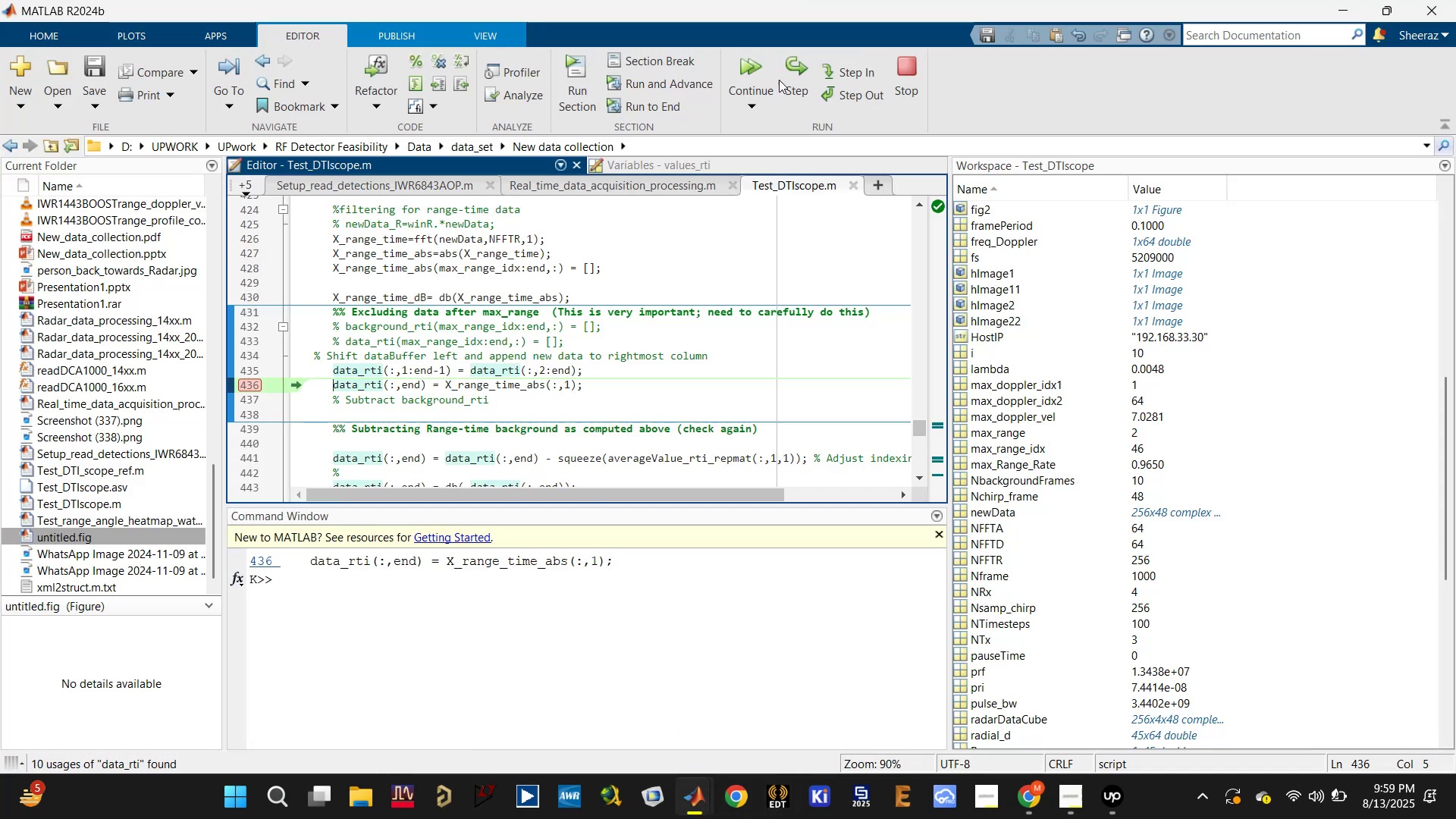 
left_click([791, 72])
 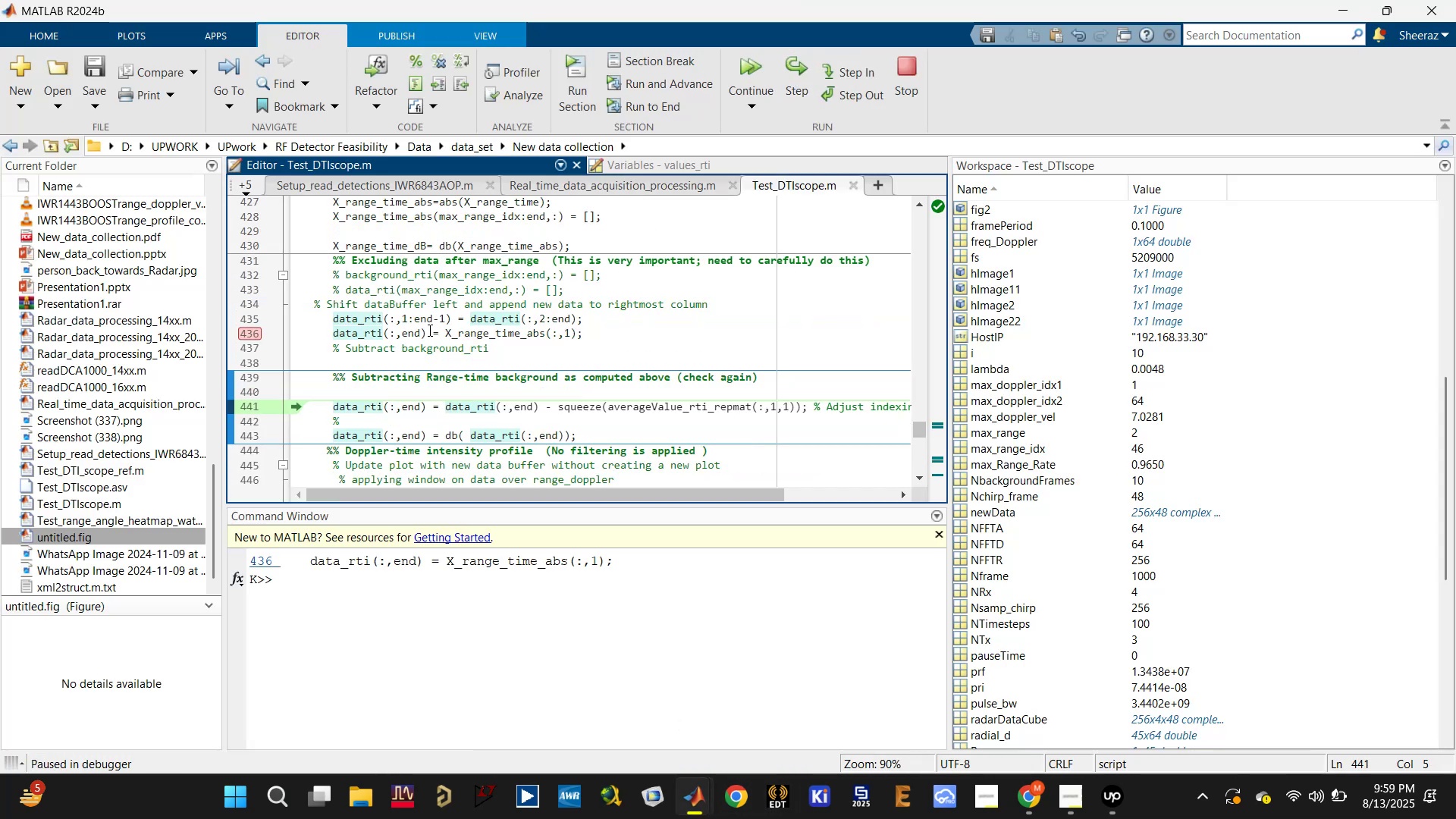 
left_click([326, 589])
 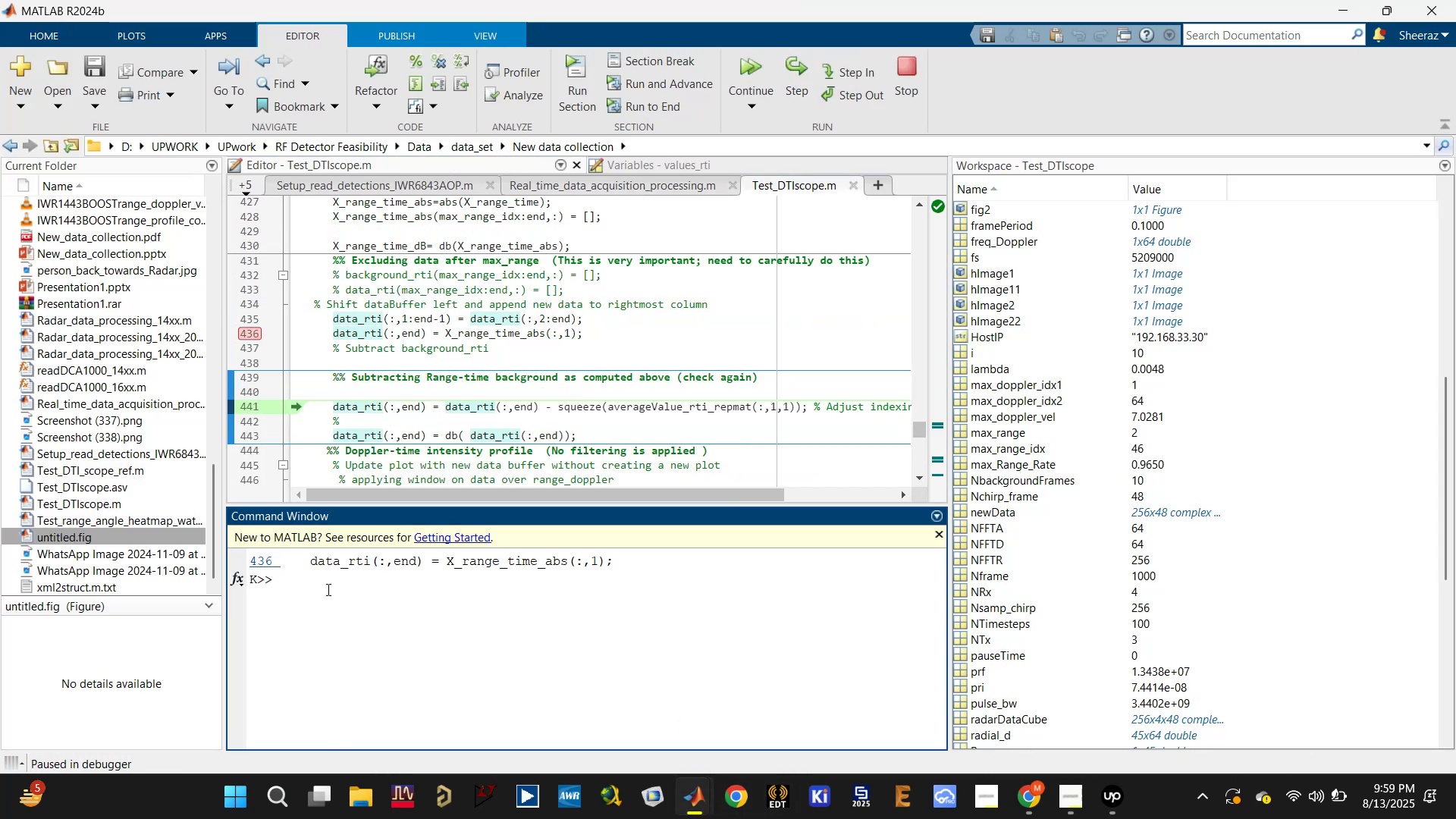 
type(figure;)
 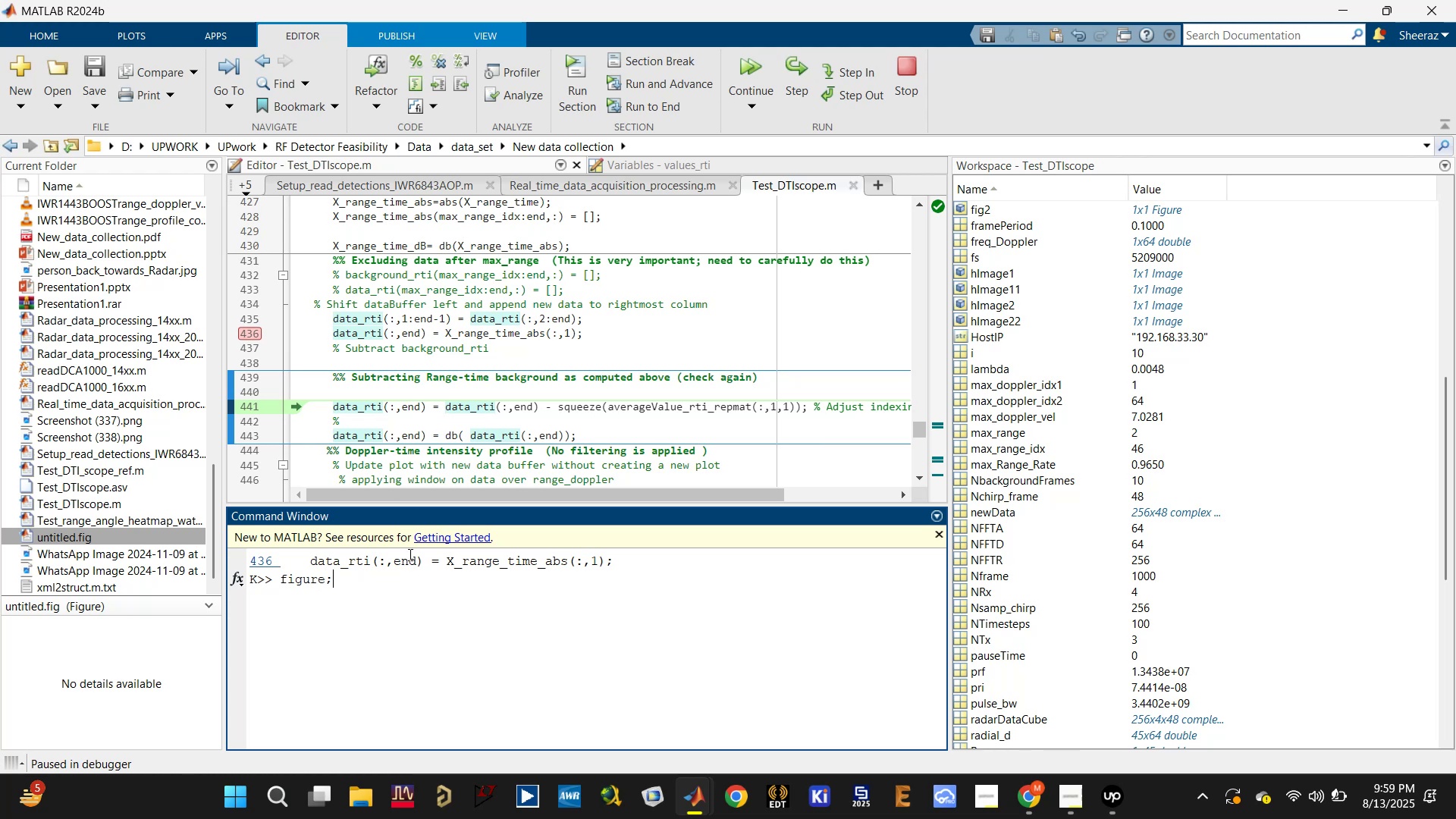 
type(imagesc())
 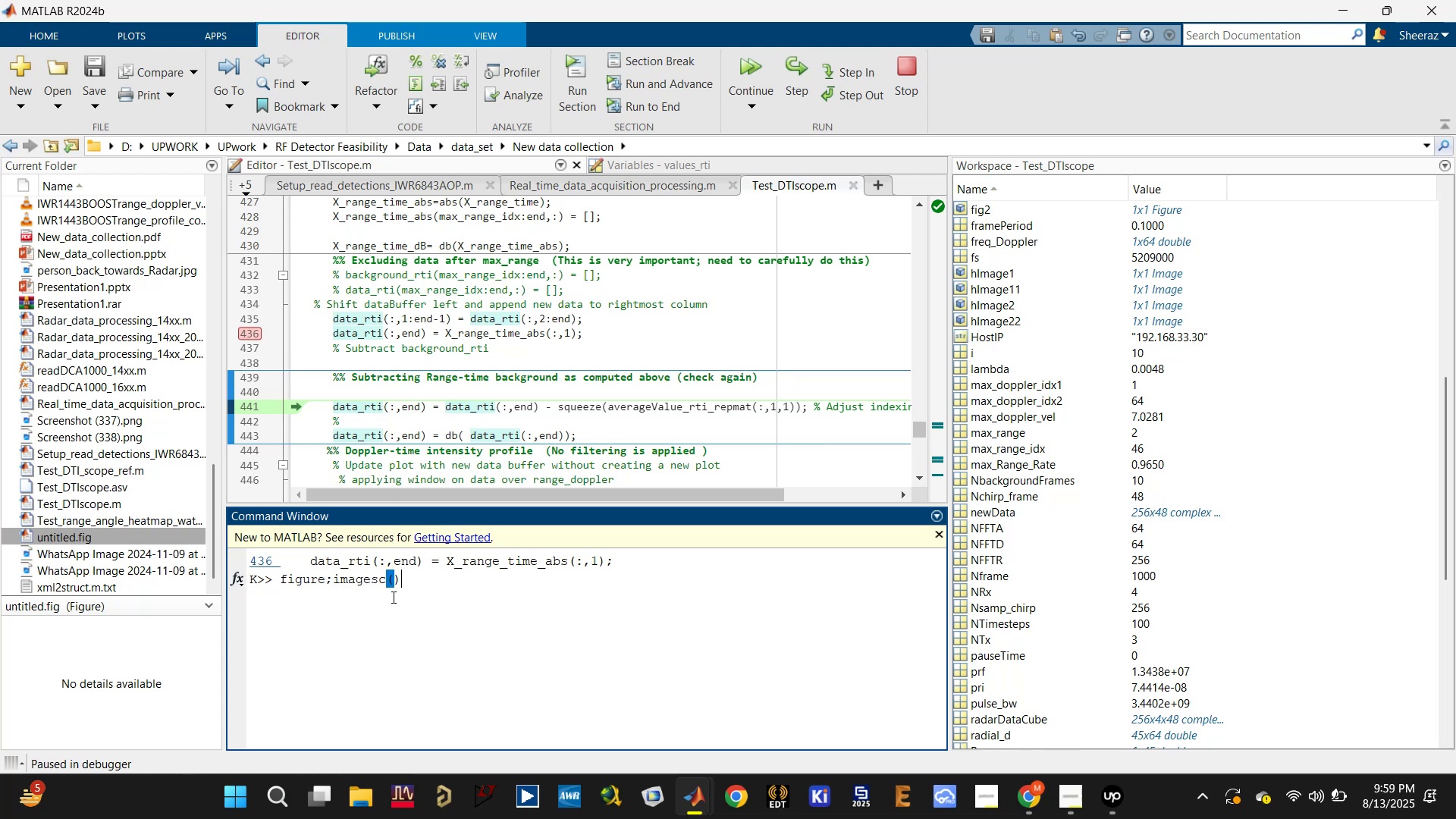 
key(ArrowLeft)
 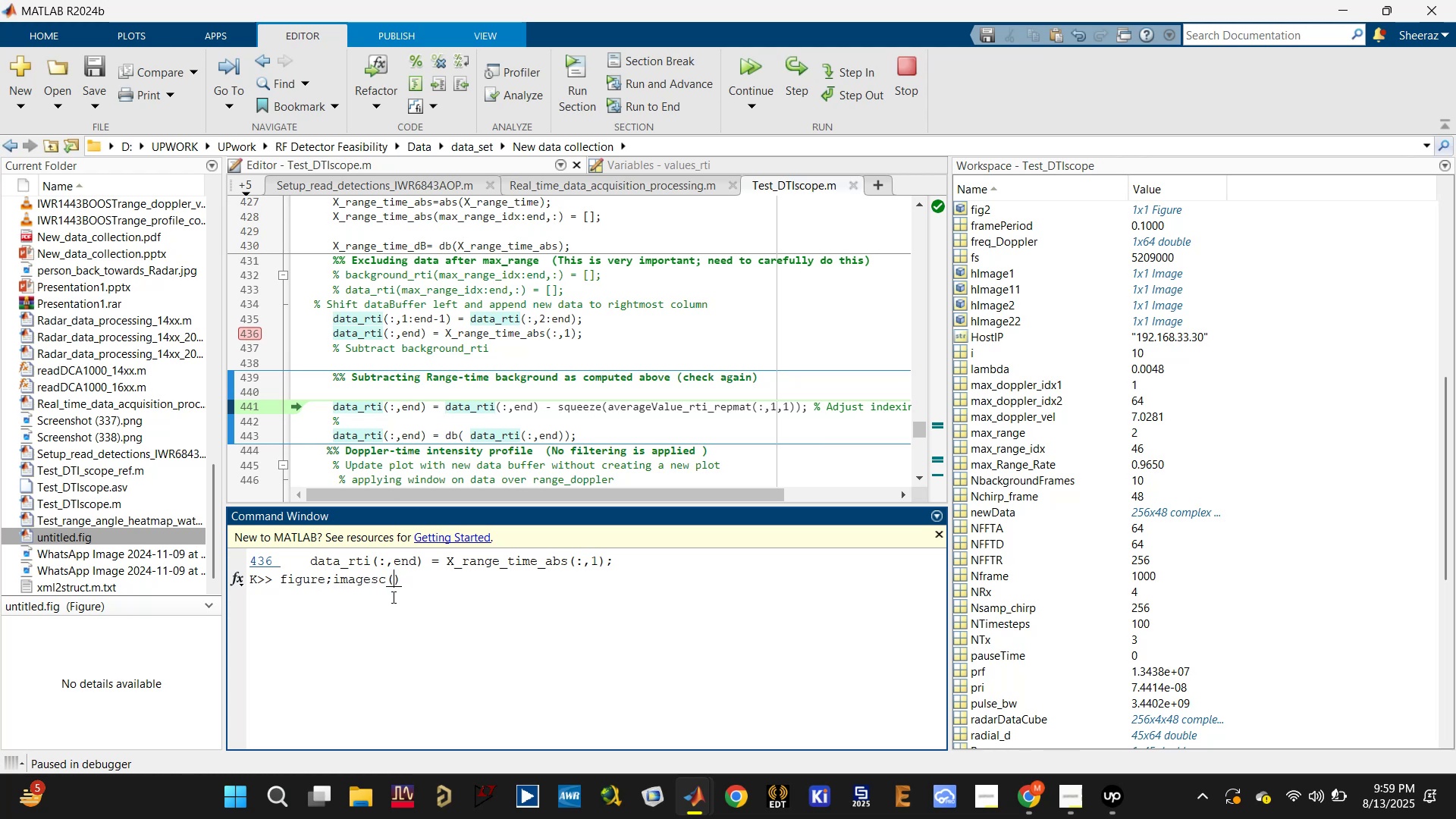 
type(data_rti)
 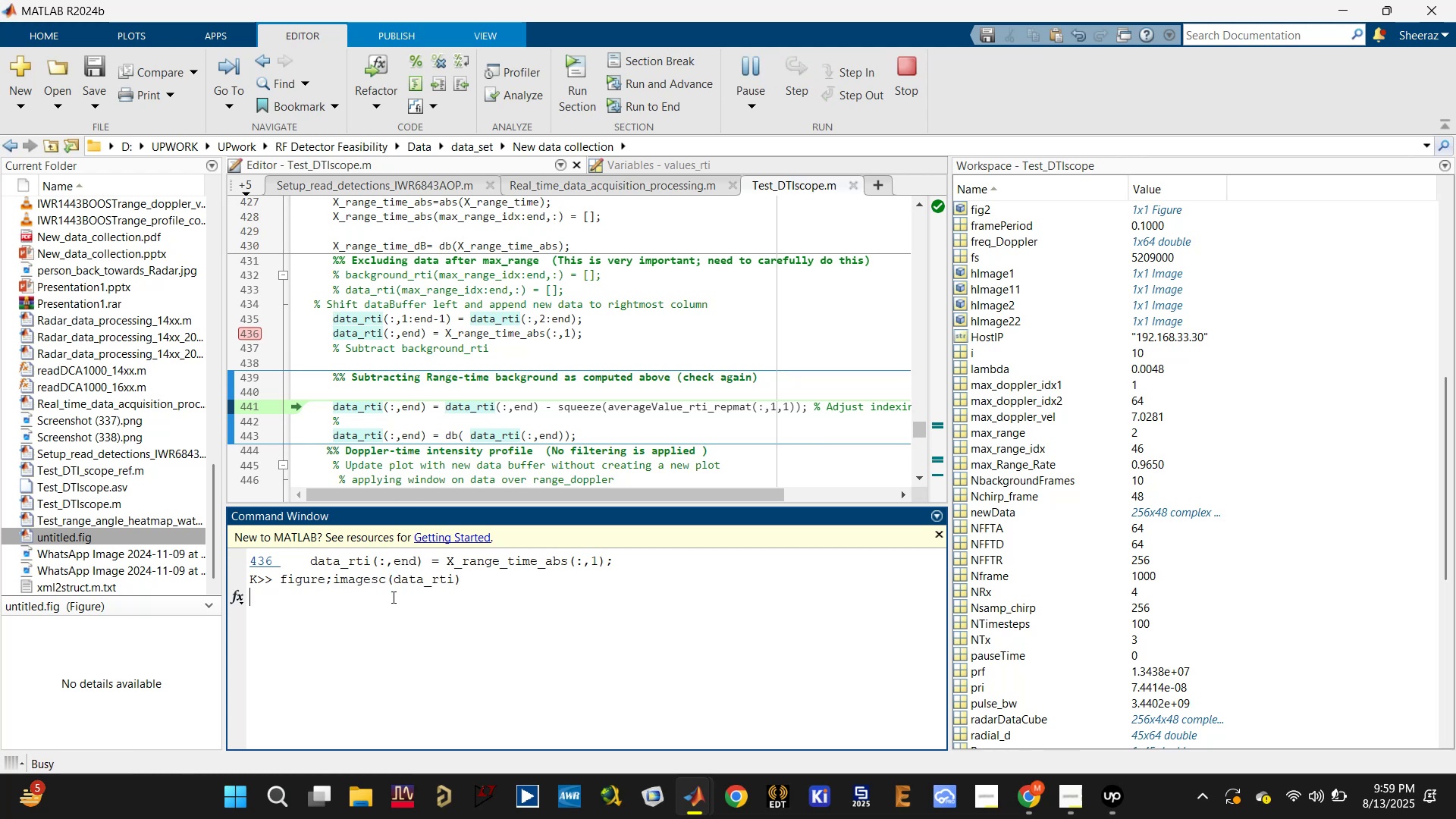 
 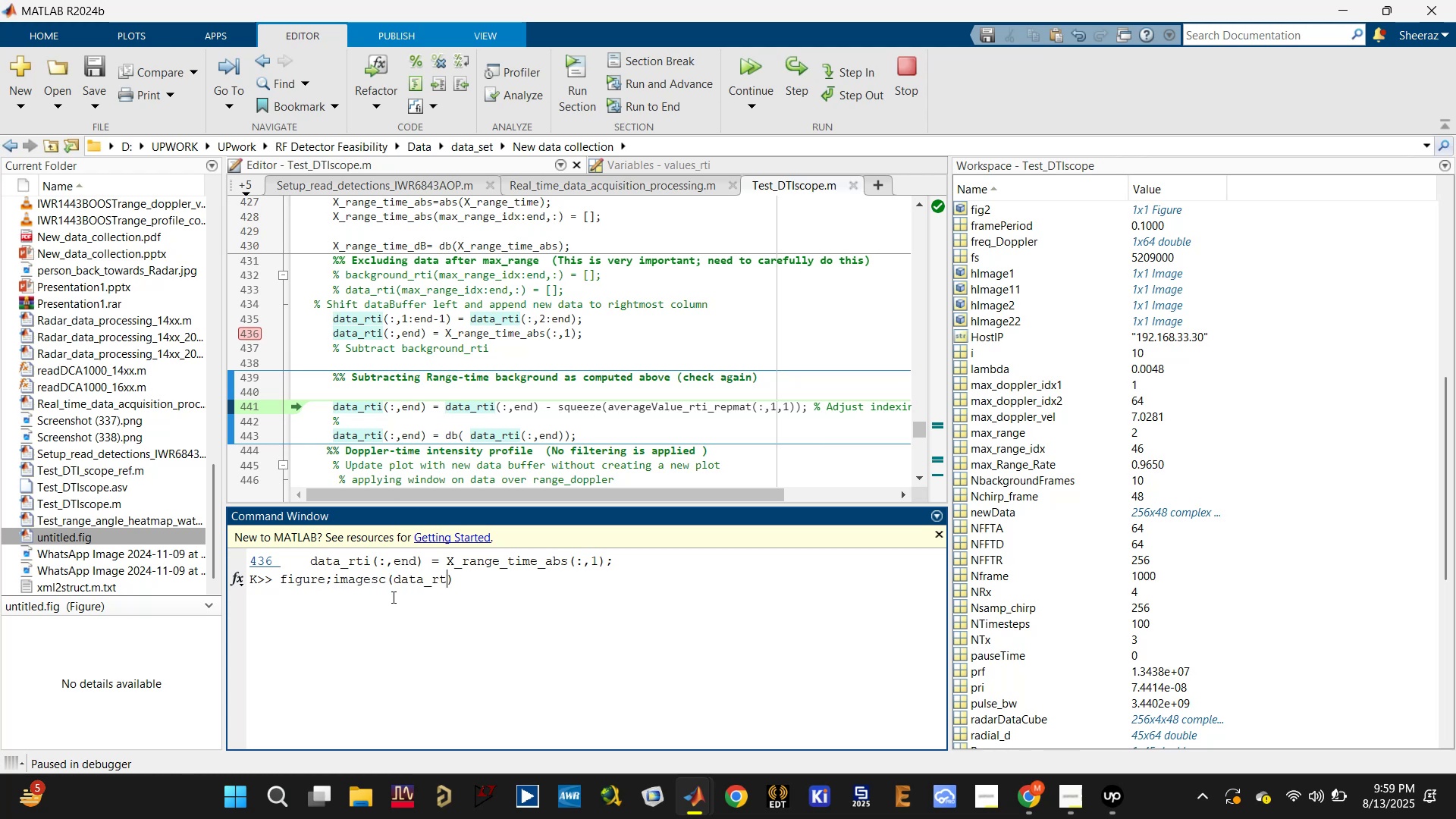 
key(Enter)
 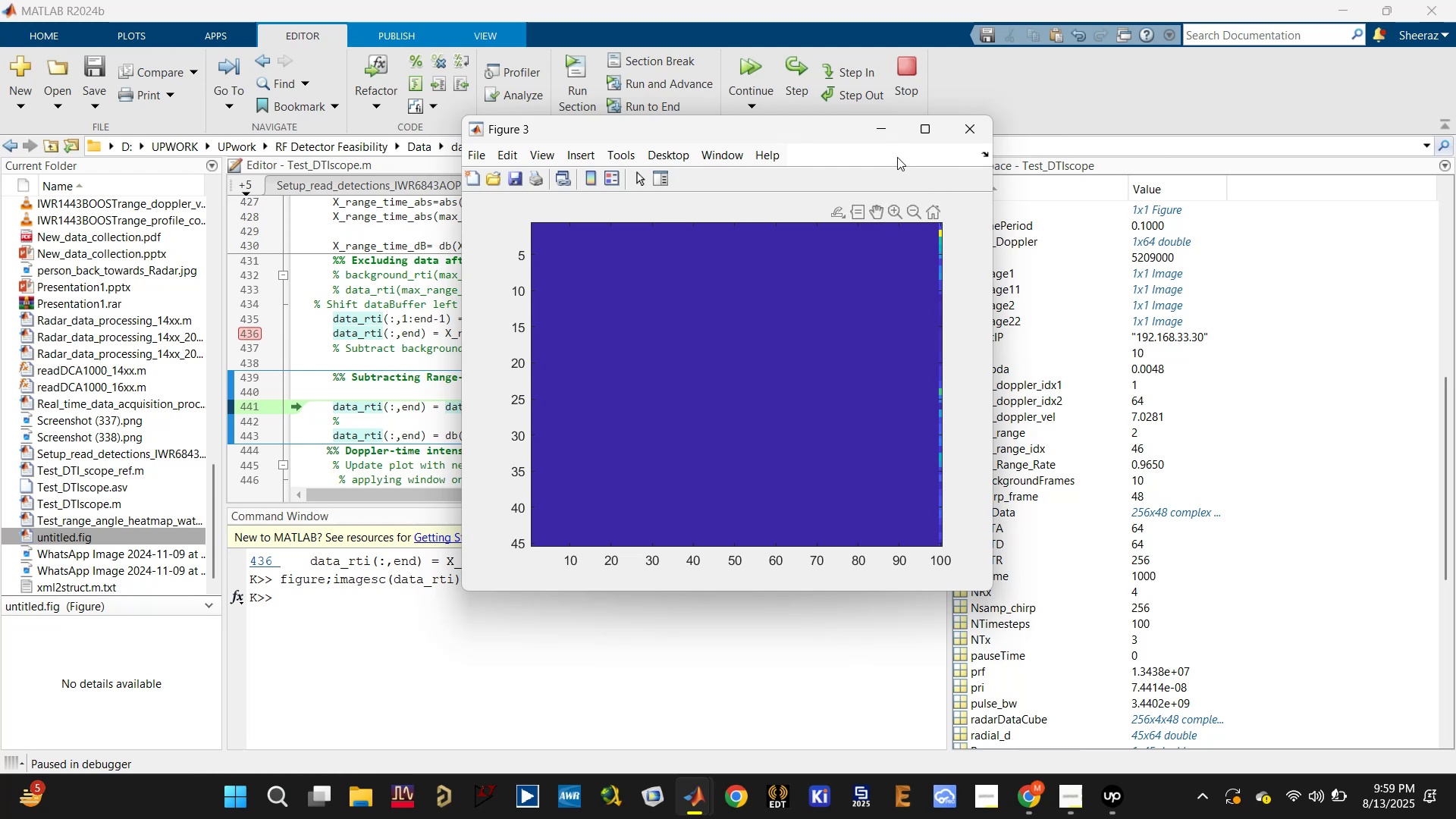 
left_click_drag(start_coordinate=[845, 130], to_coordinate=[1053, 83])
 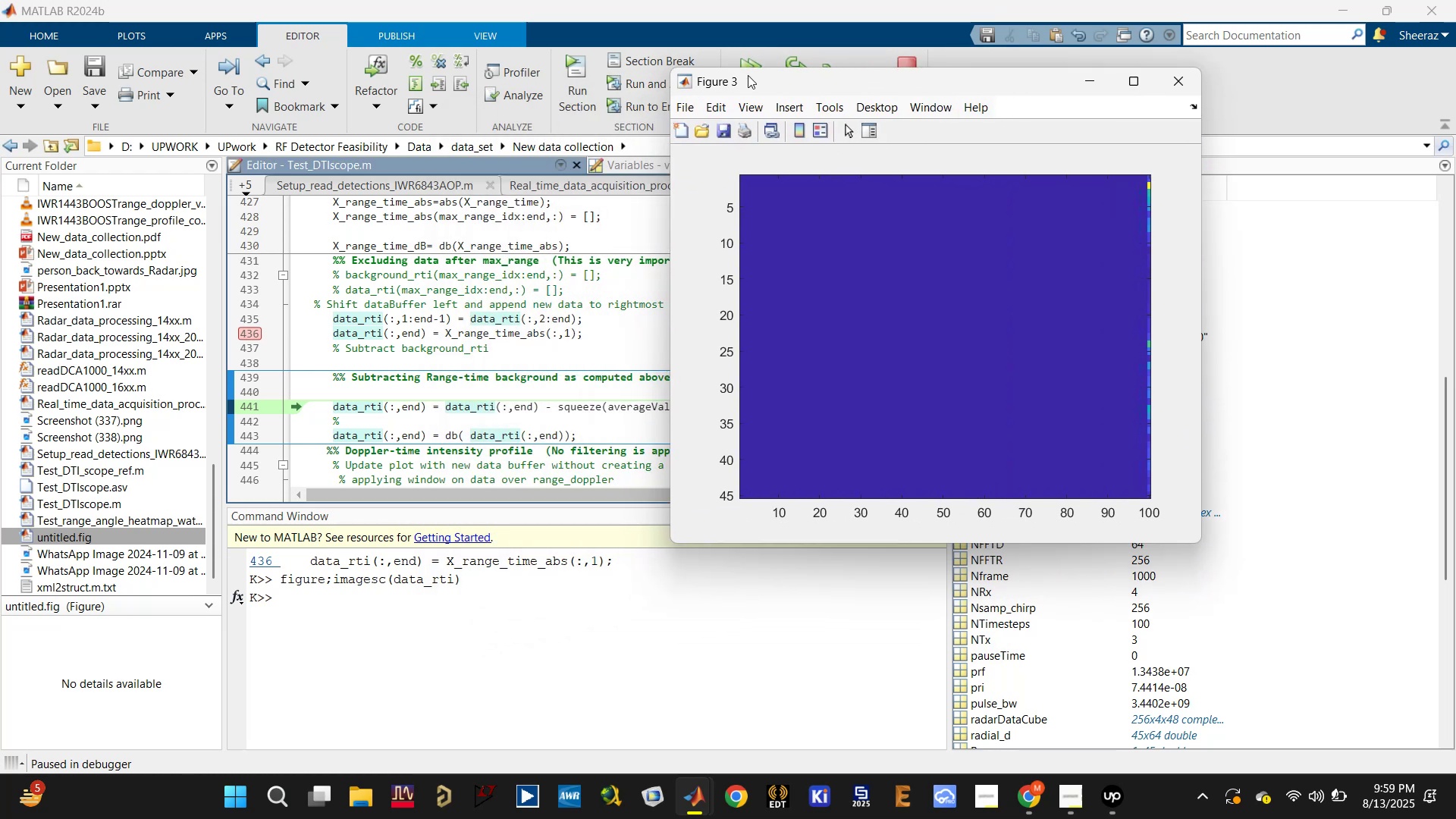 
left_click_drag(start_coordinate=[787, 84], to_coordinate=[853, 162])
 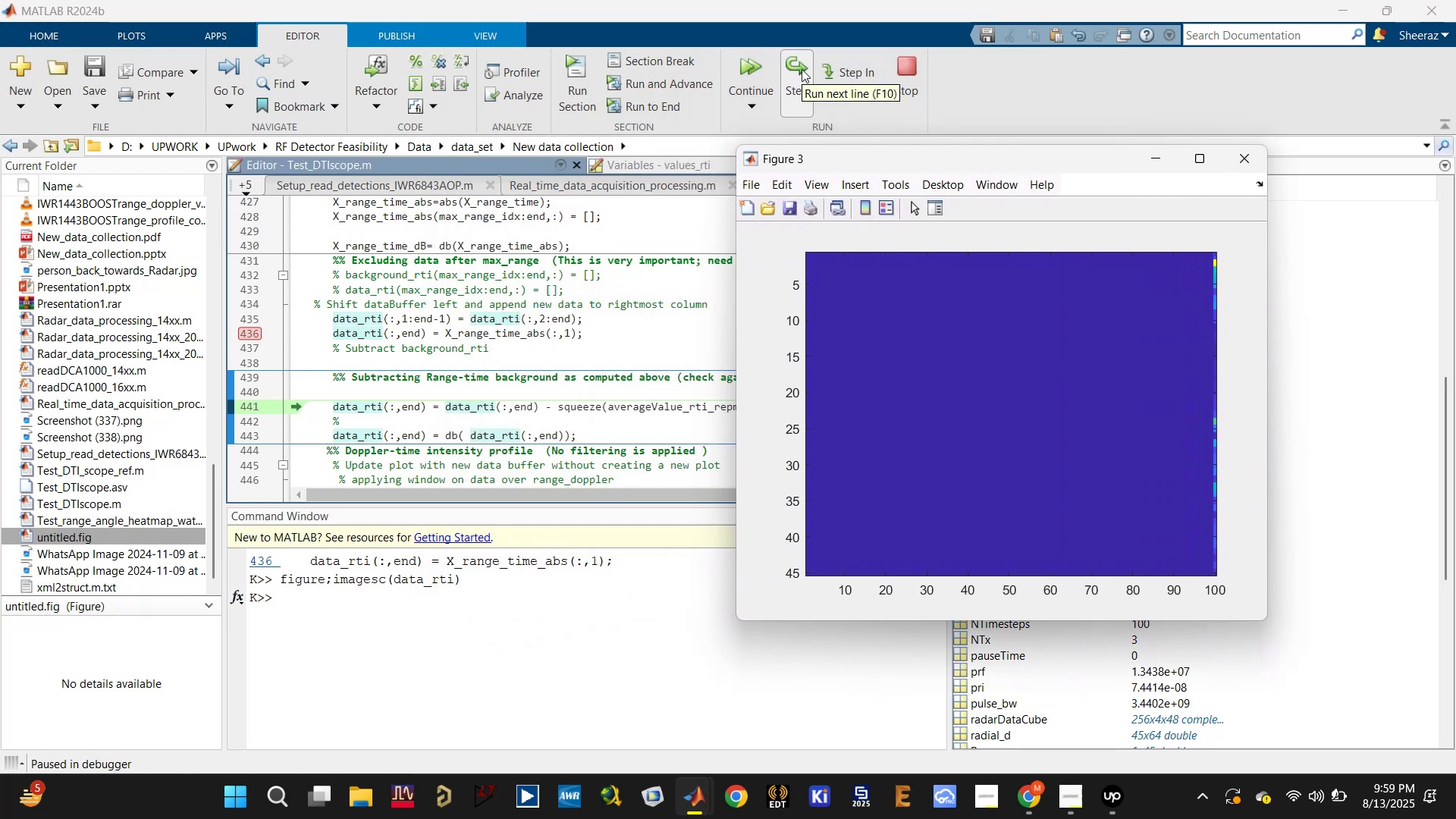 
wait(5.81)
 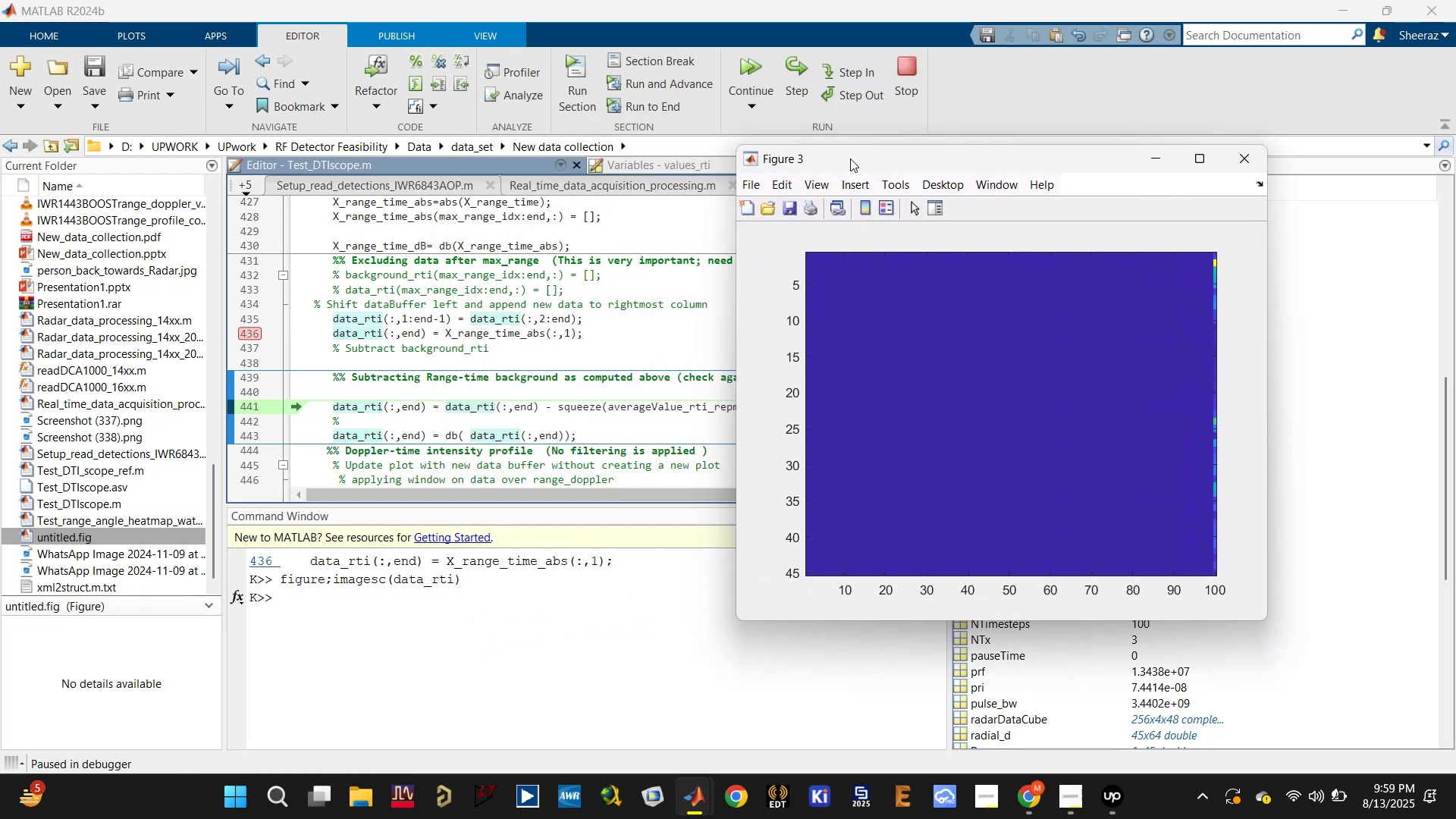 
left_click([802, 69])
 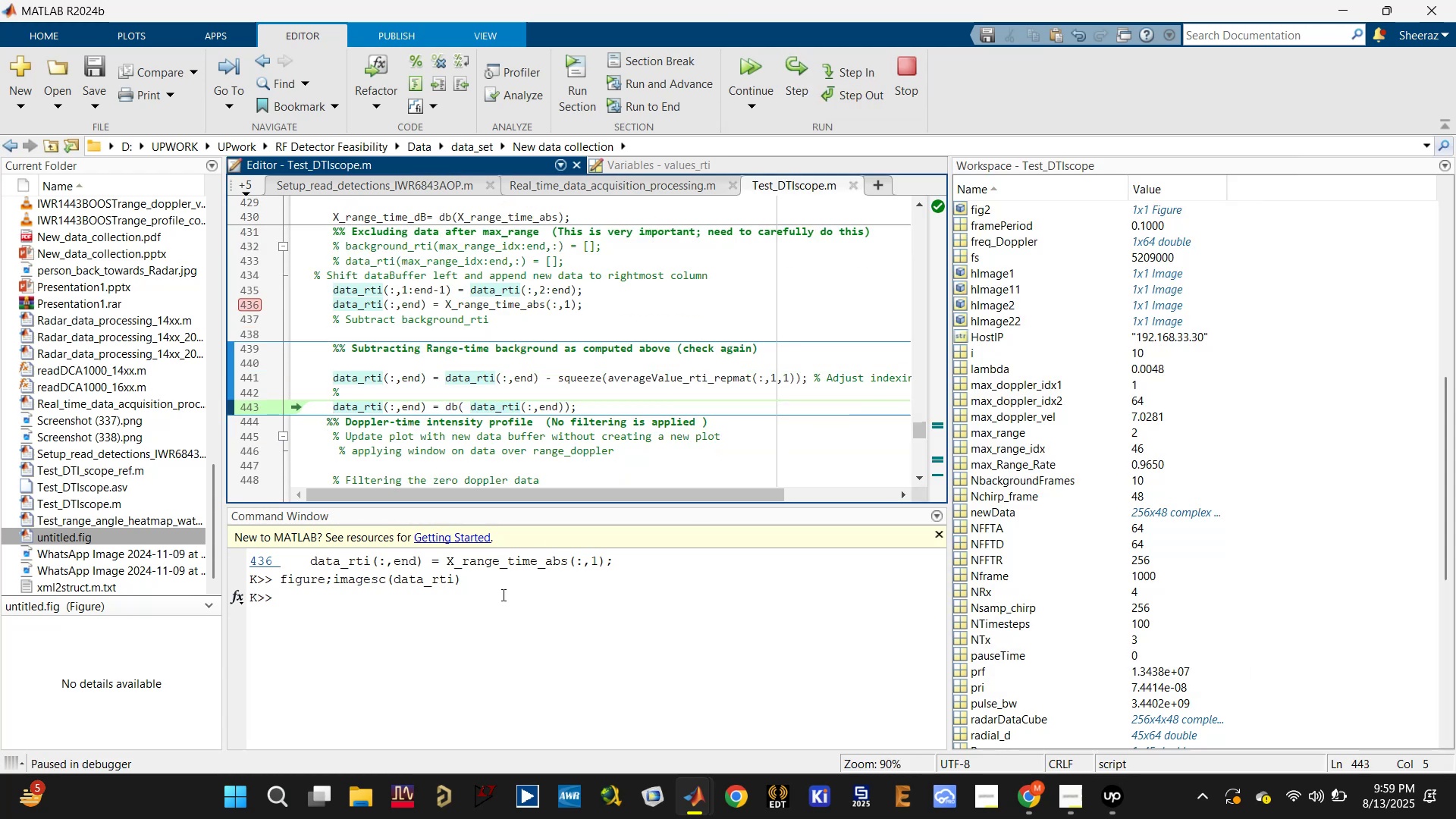 
left_click([484, 610])
 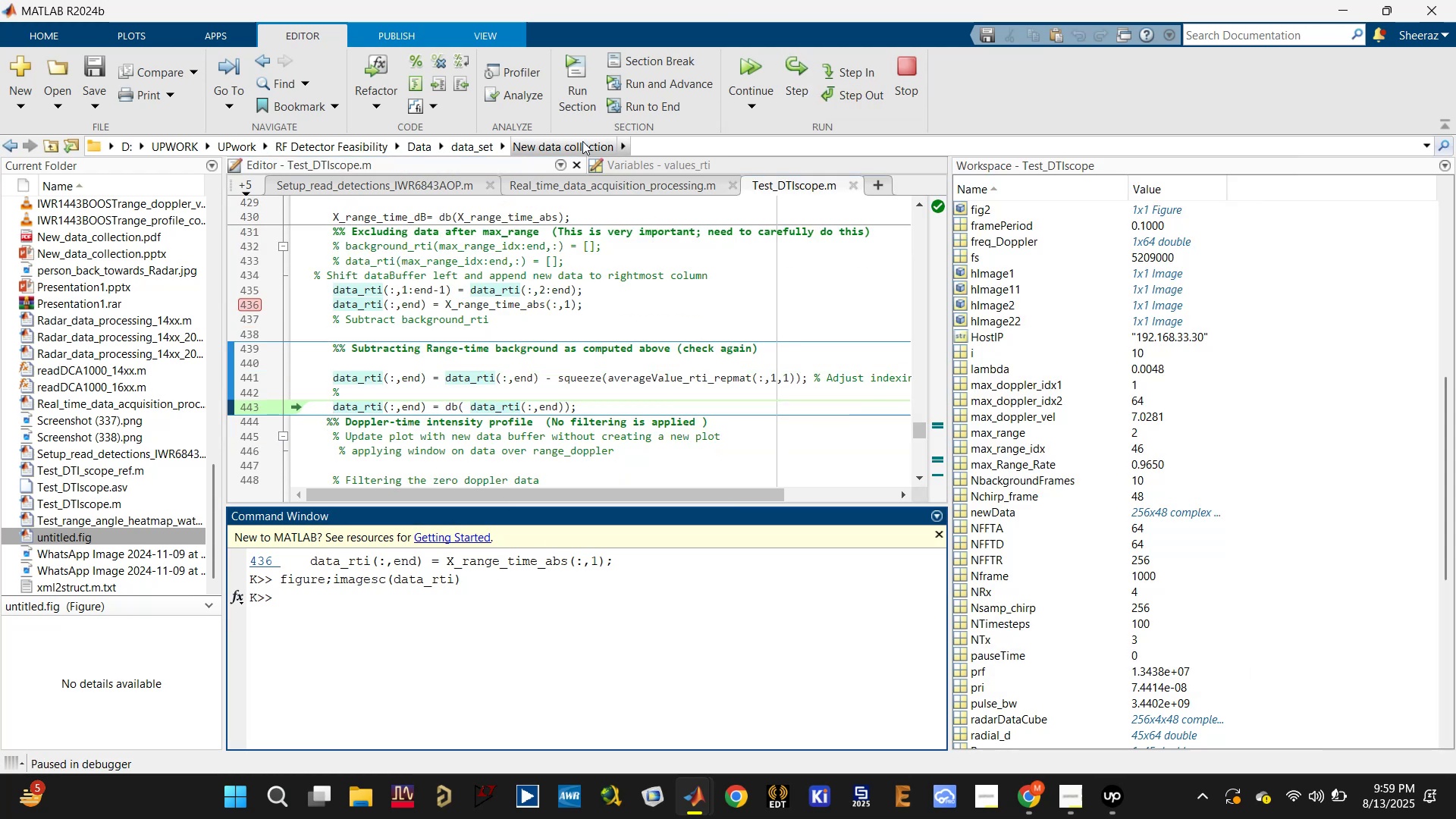 
left_click([781, 70])
 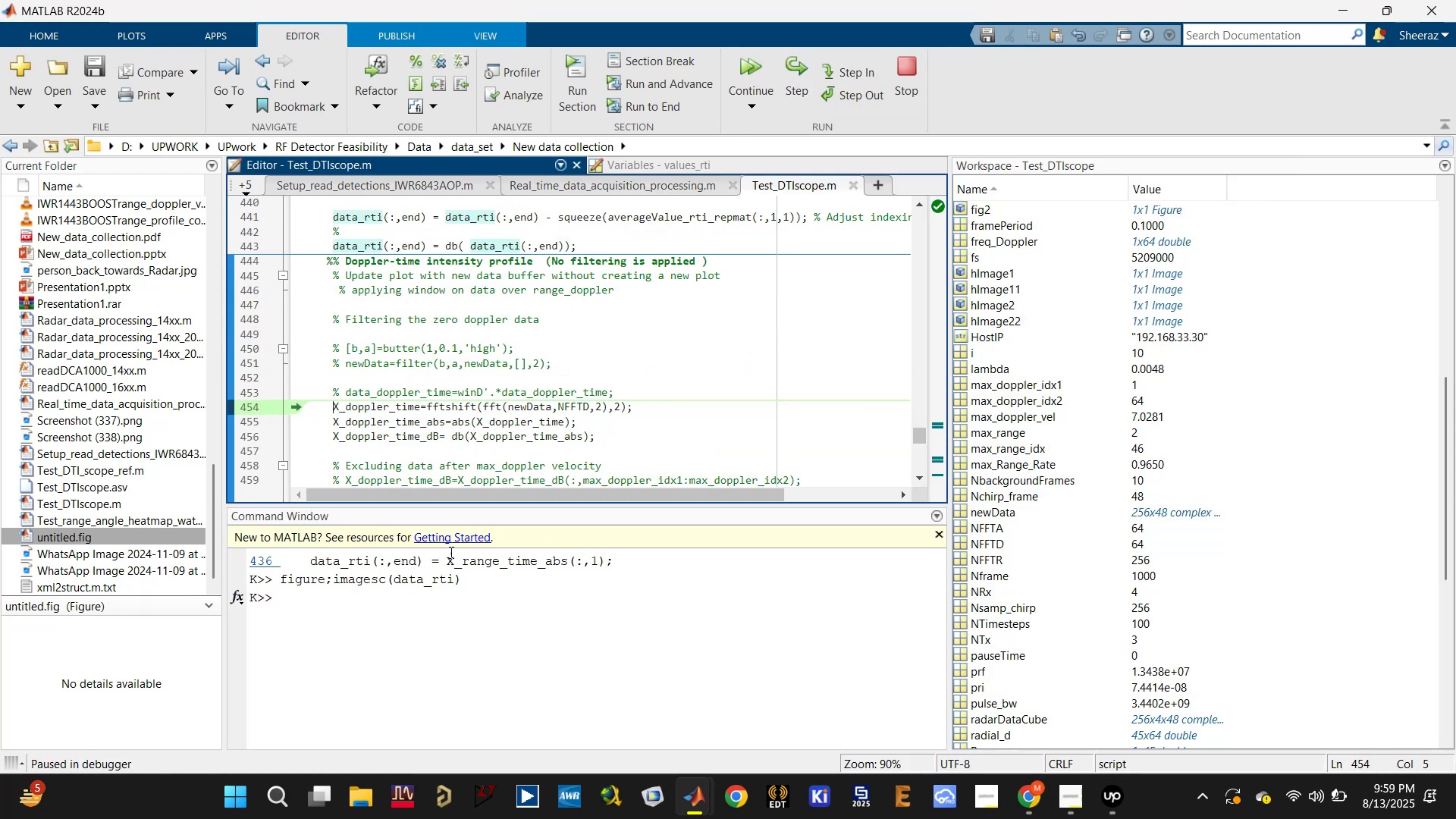 
left_click([412, 603])
 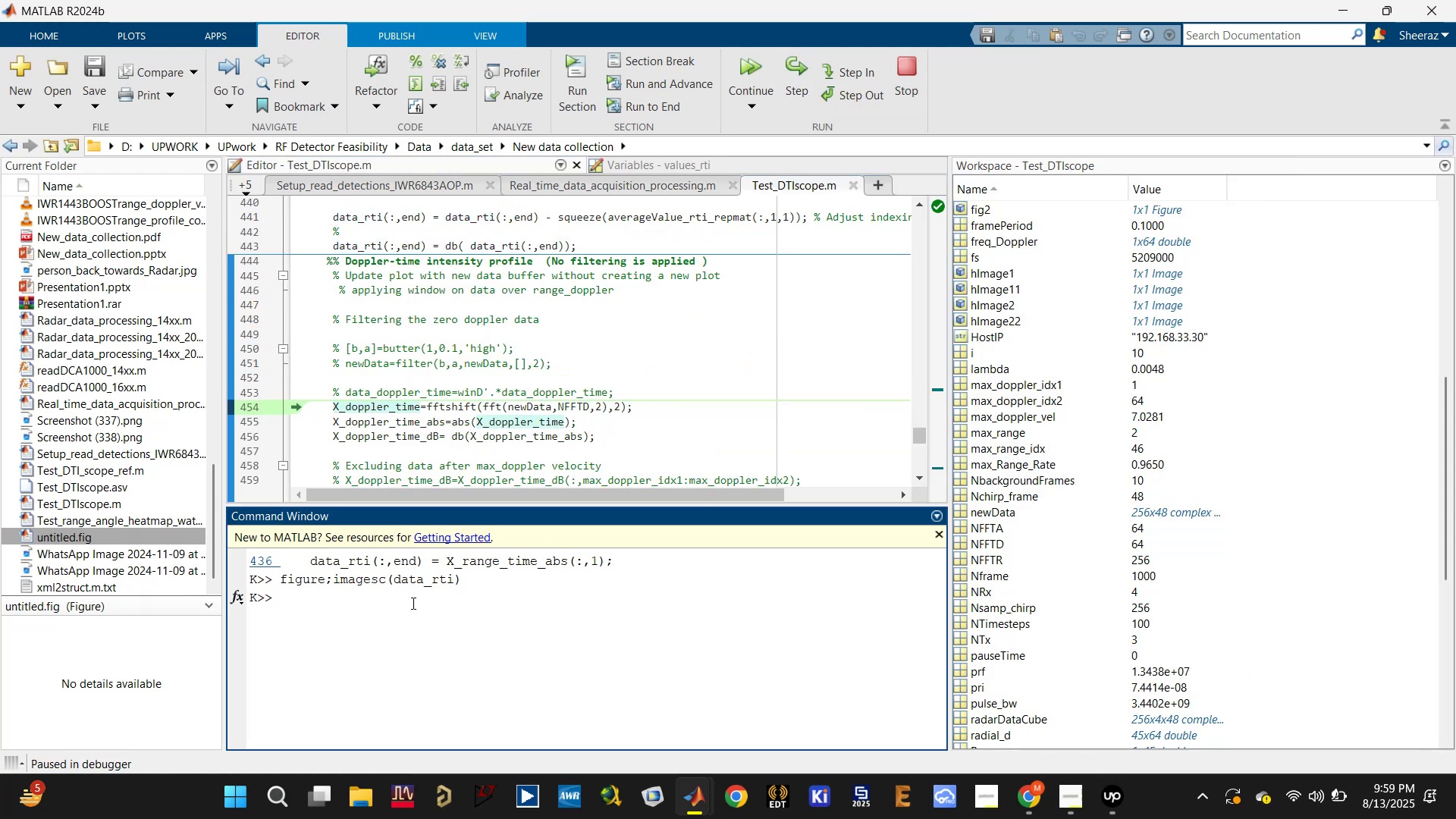 
key(ArrowUp)
 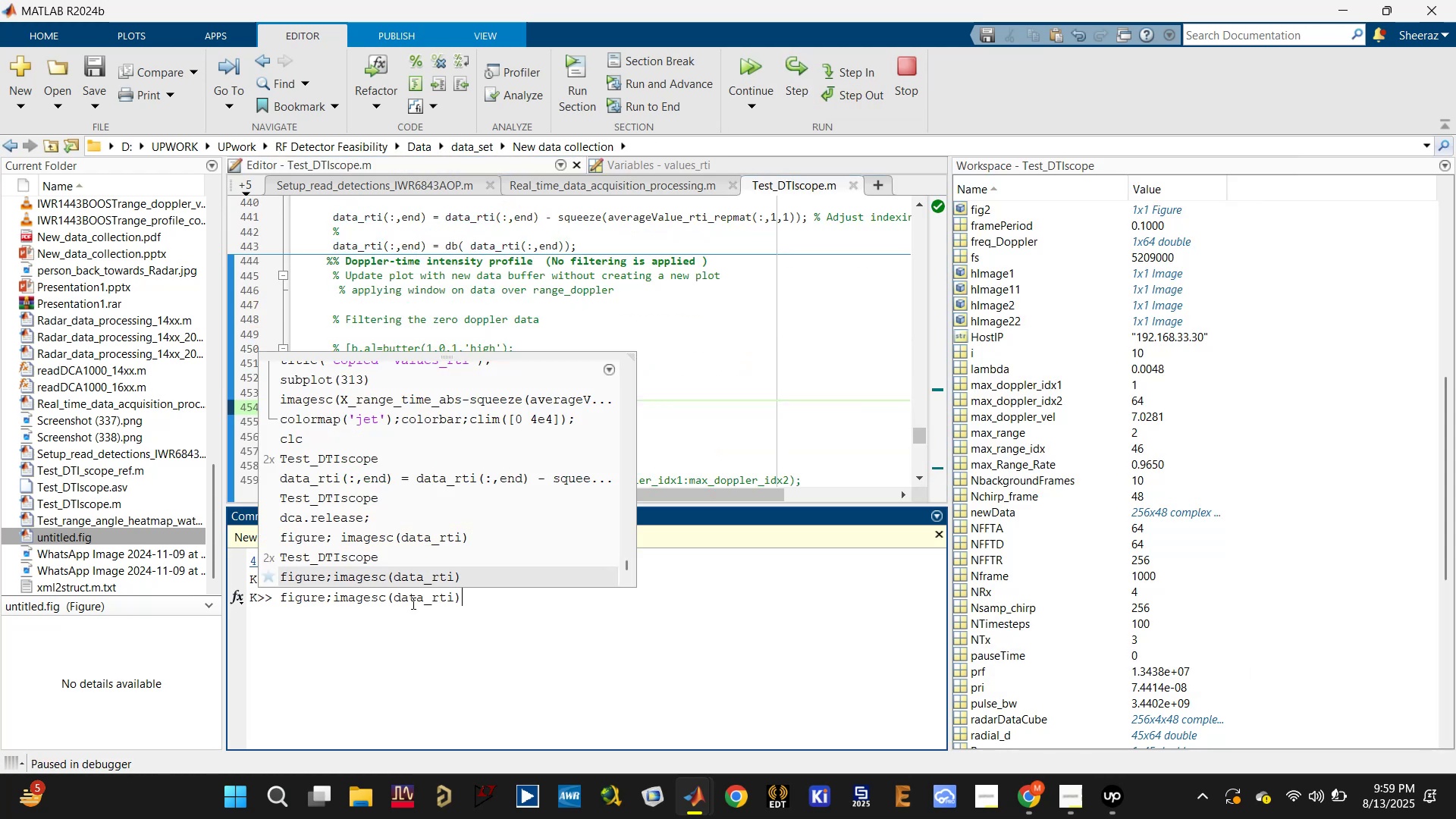 
key(Enter)
 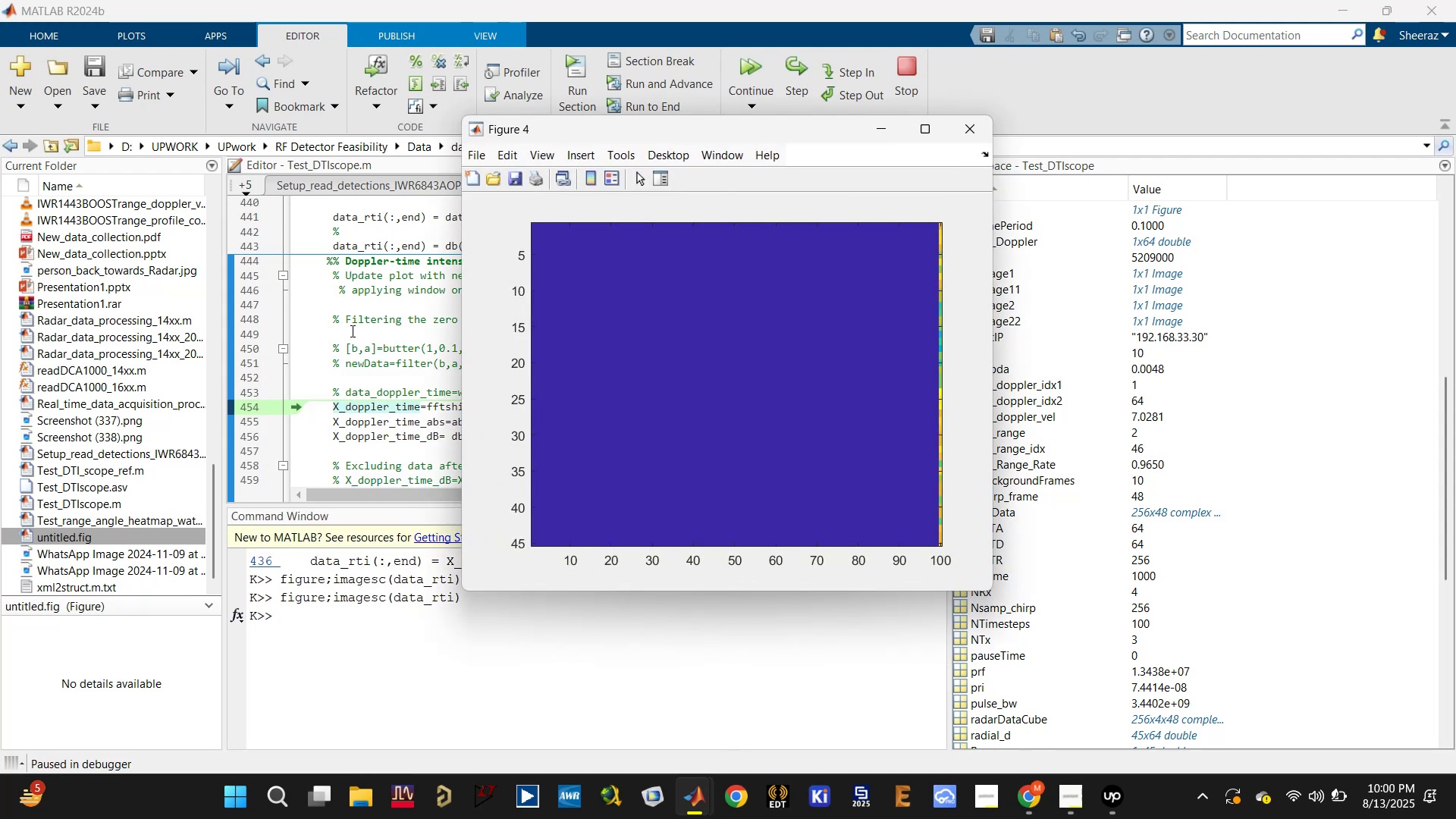 
wait(6.94)
 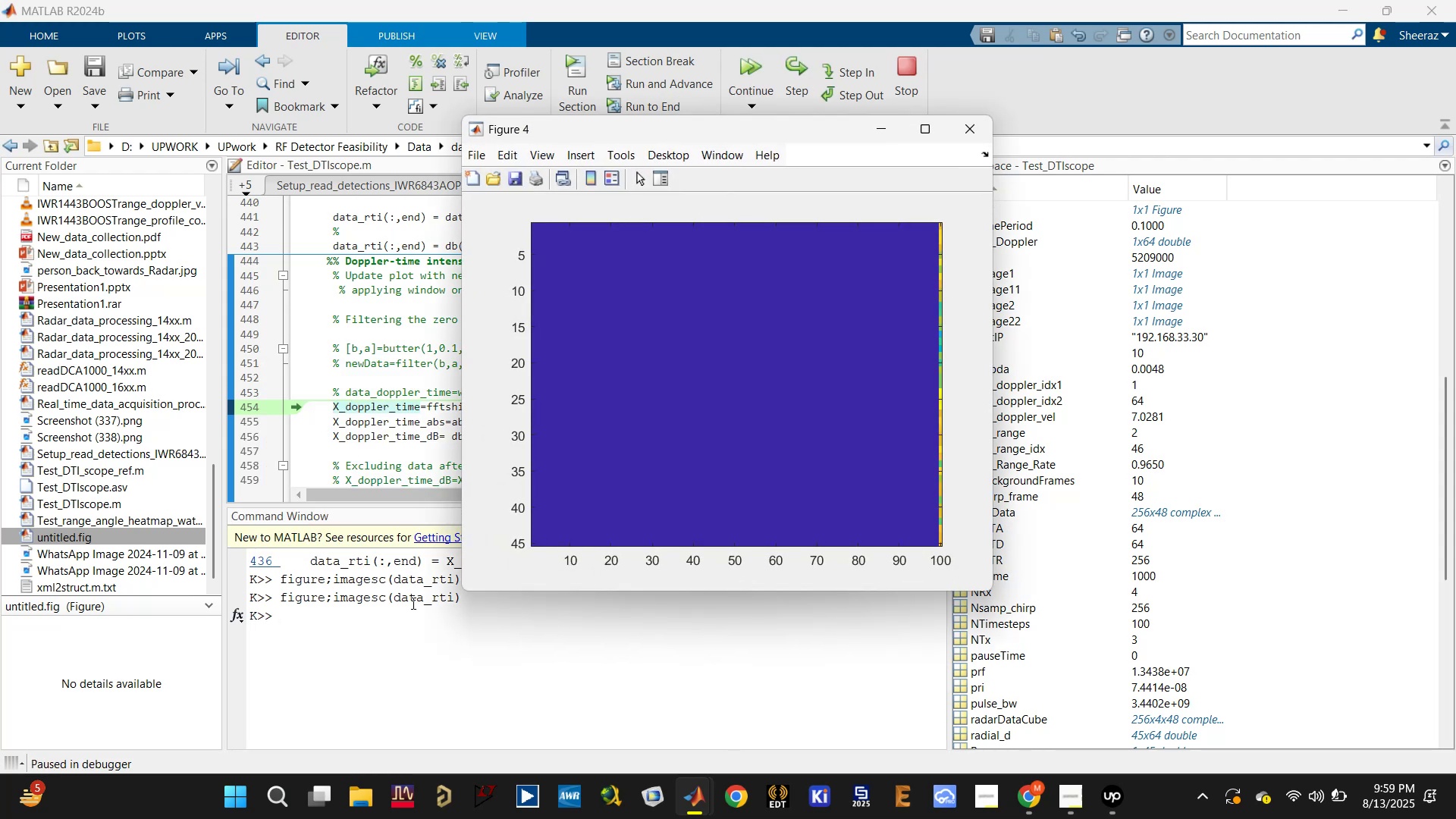 
left_click([752, 63])
 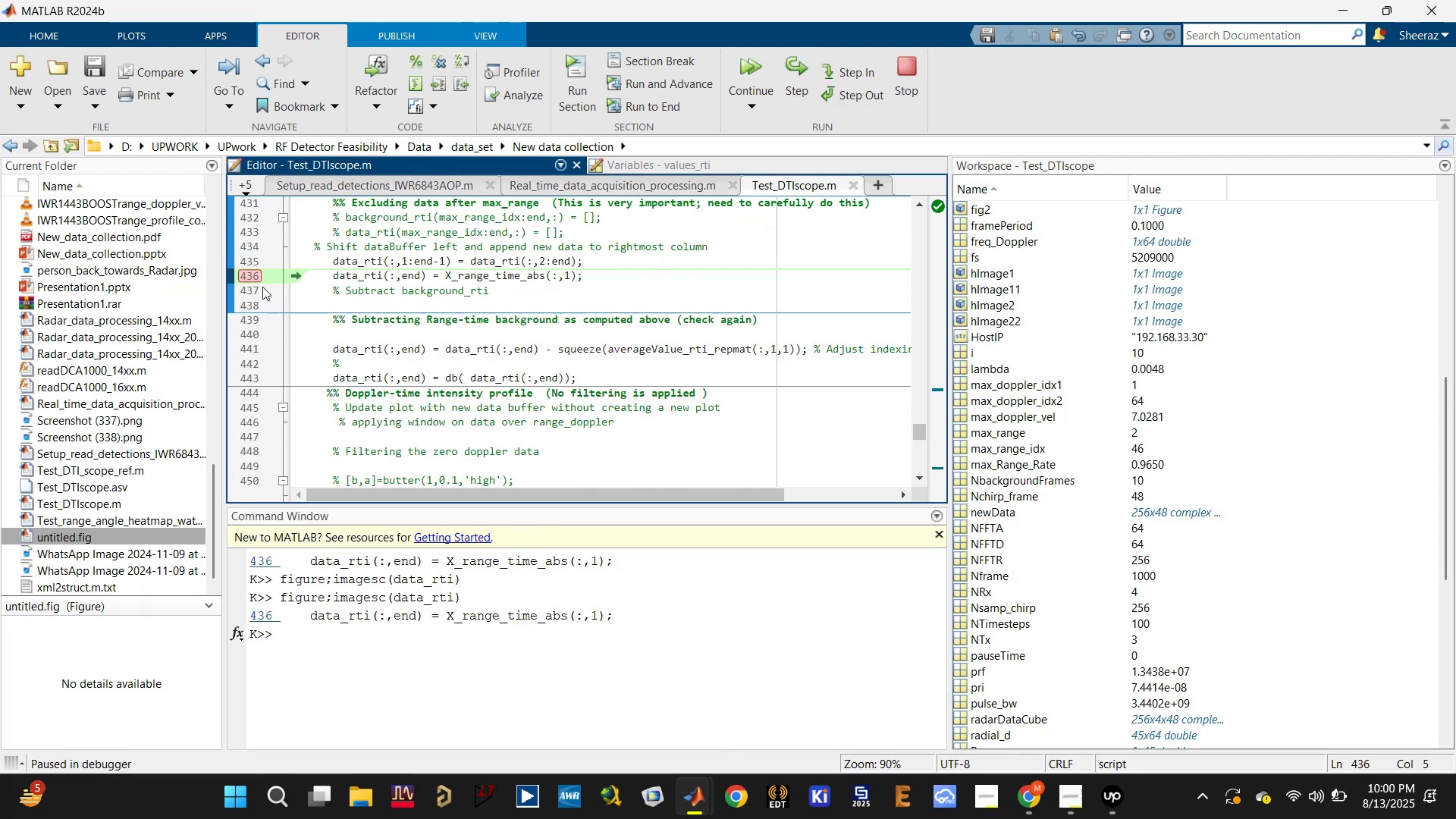 
left_click([244, 275])
 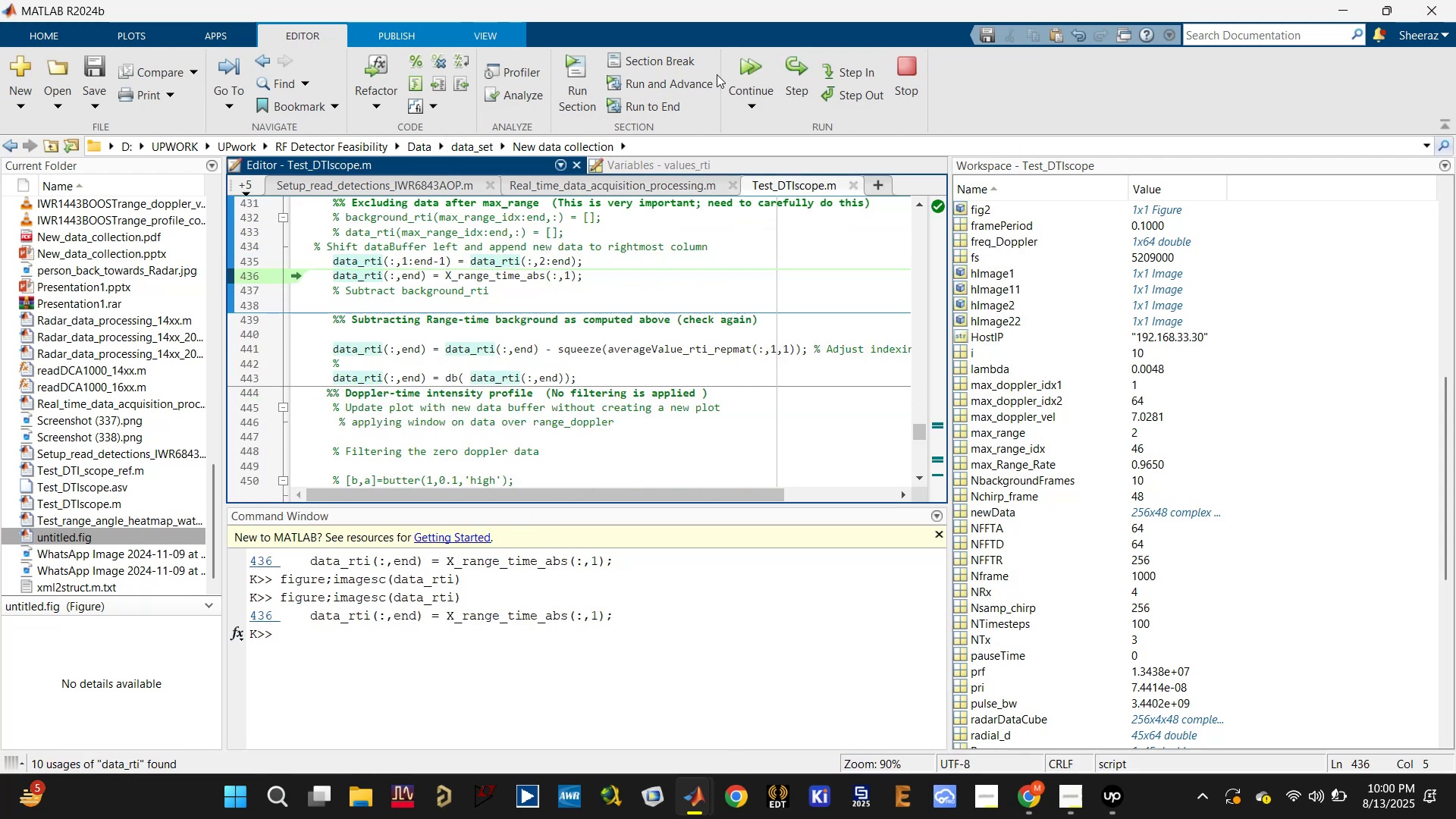 
left_click([745, 69])
 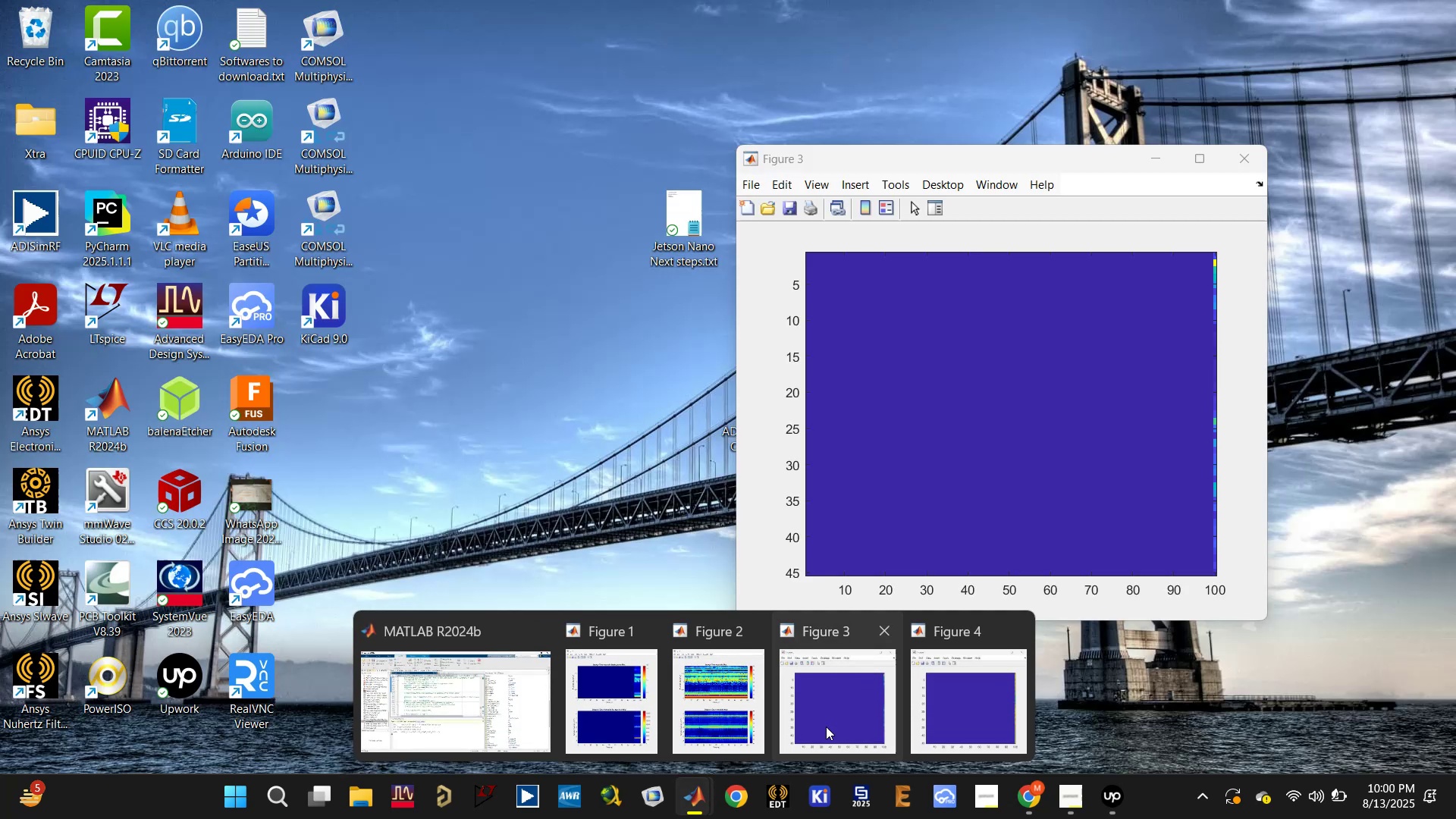 
left_click([708, 690])
 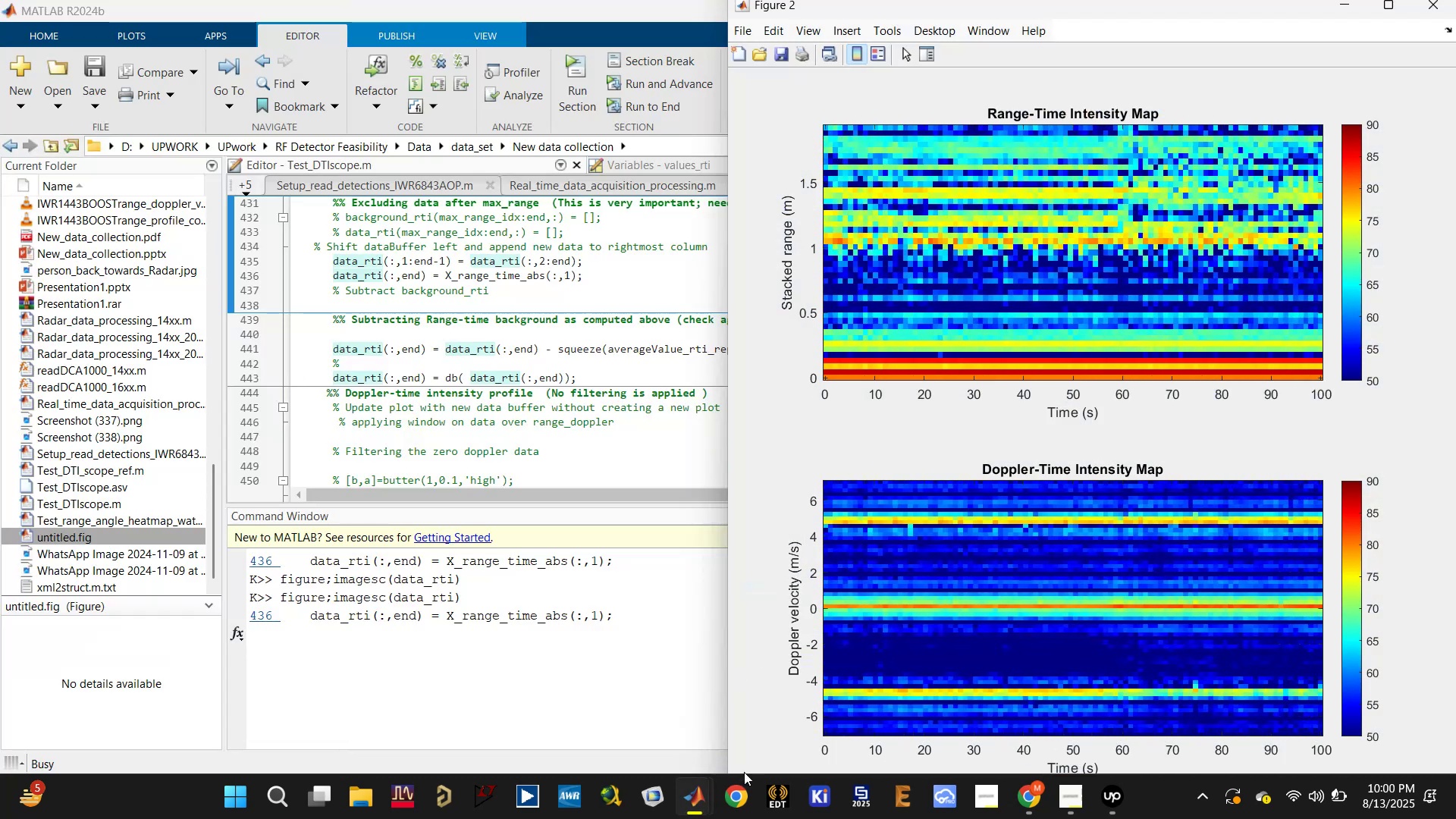 
left_click([703, 790])
 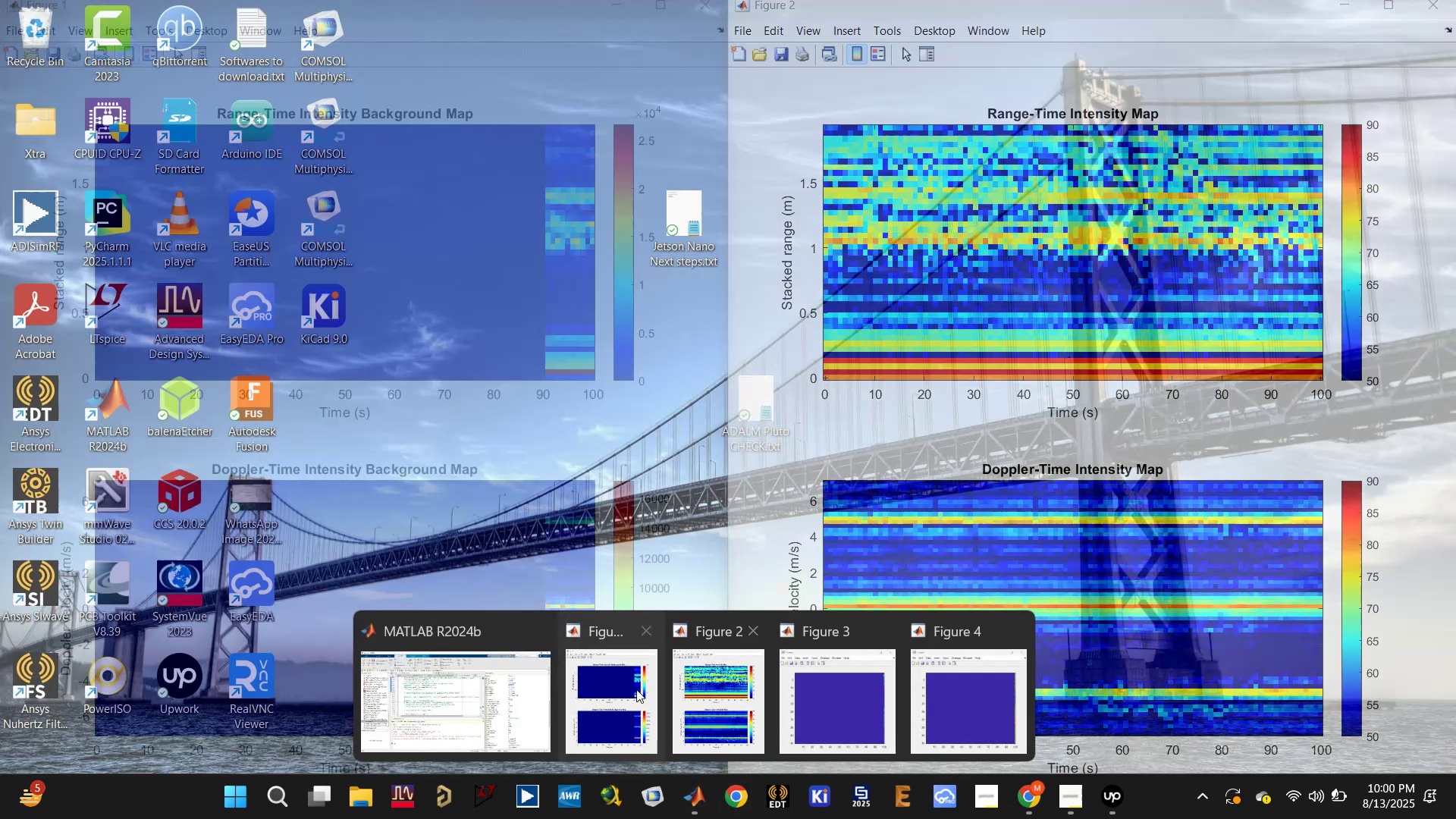 
left_click([612, 682])
 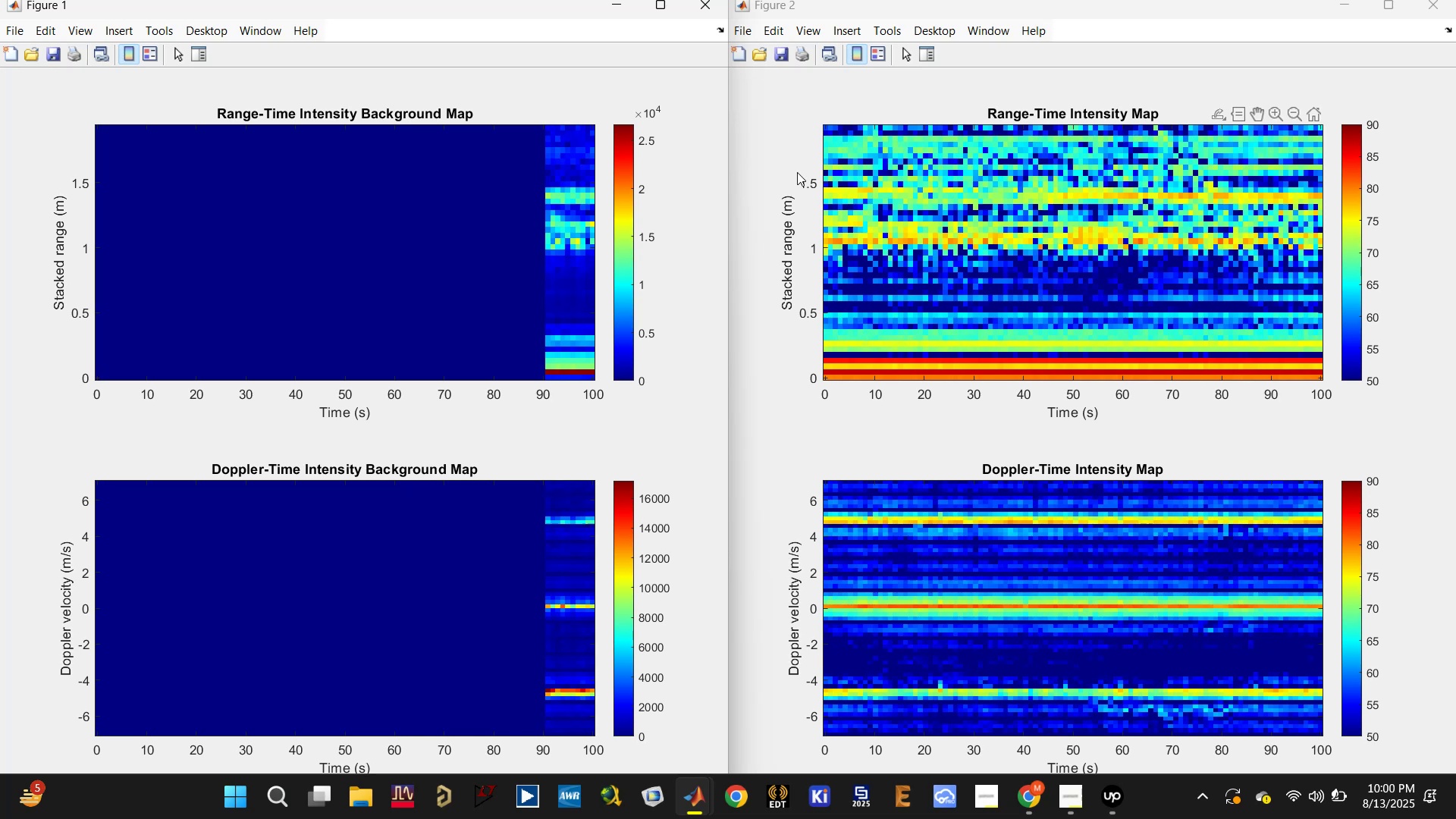 
wait(7.13)
 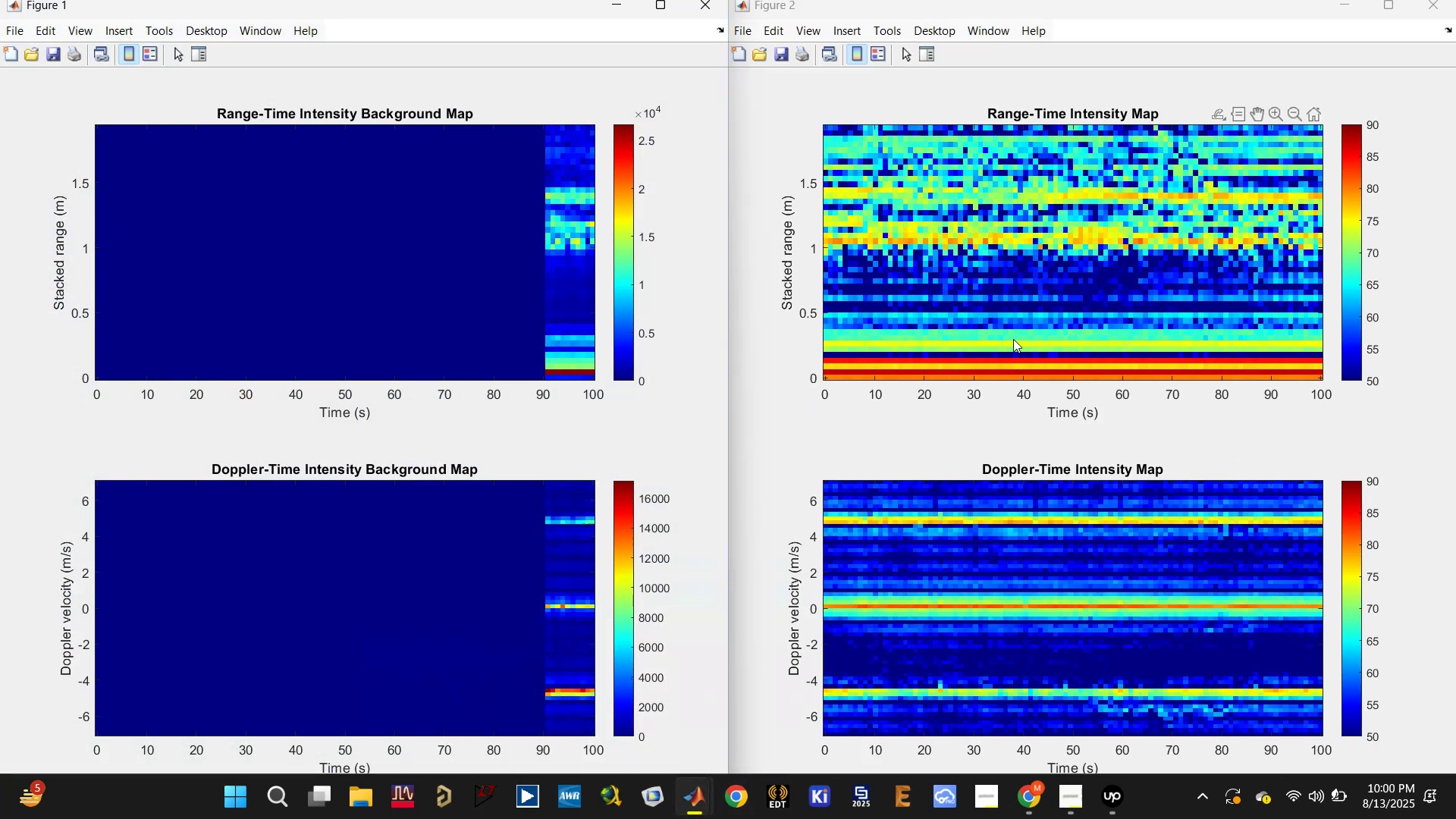 
left_click([708, 7])
 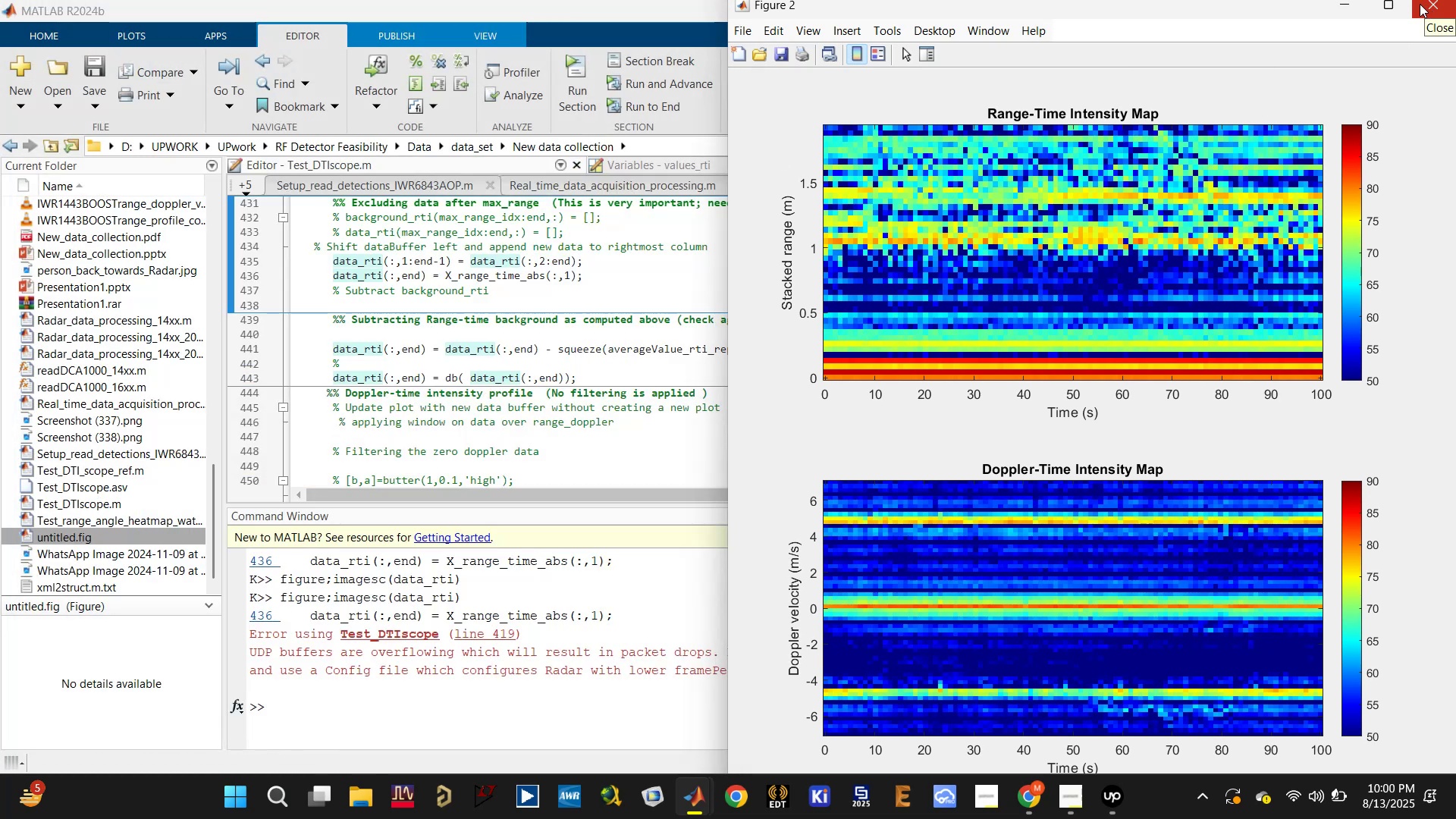 
left_click([1420, 4])
 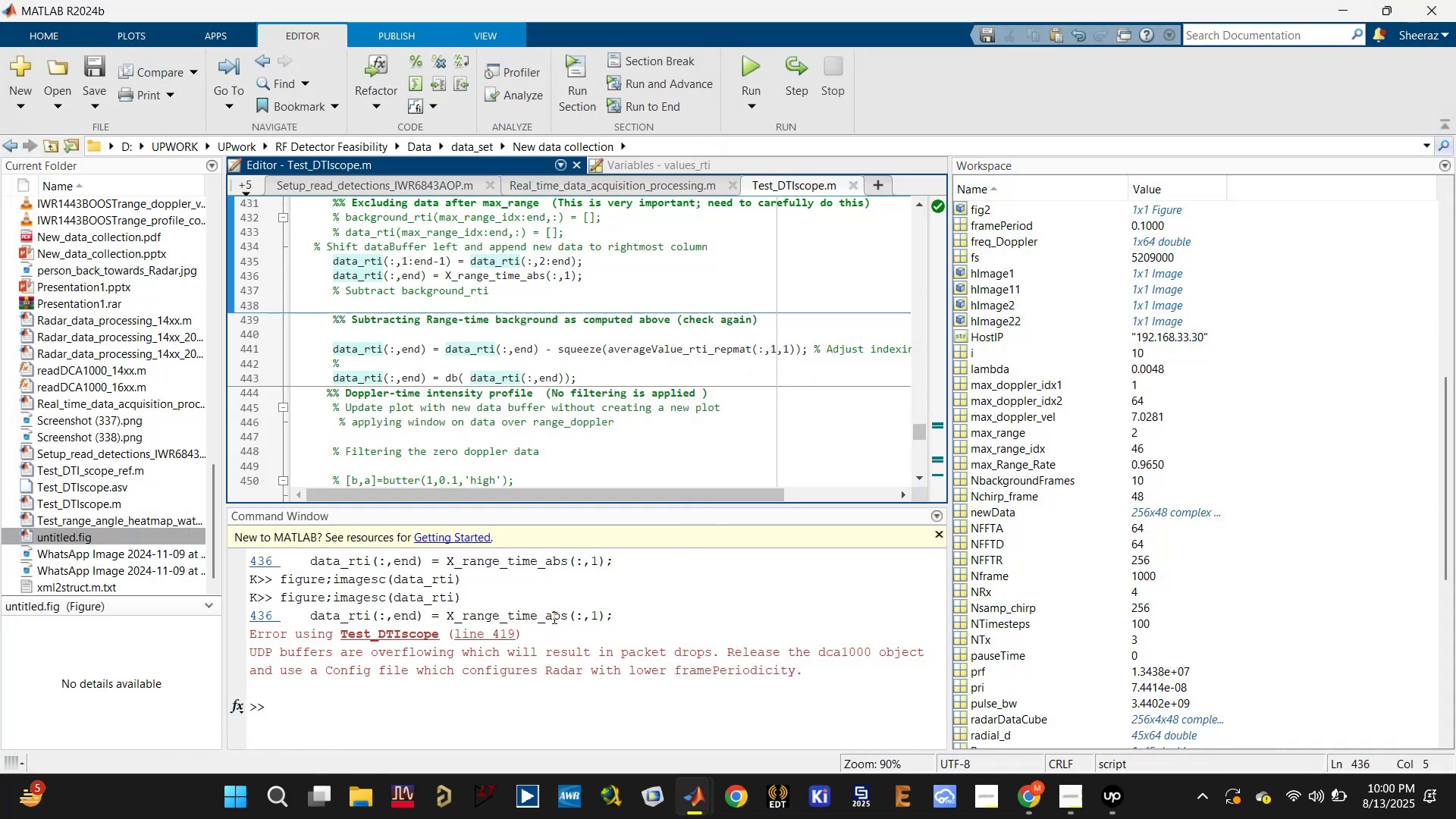 
left_click([435, 703])
 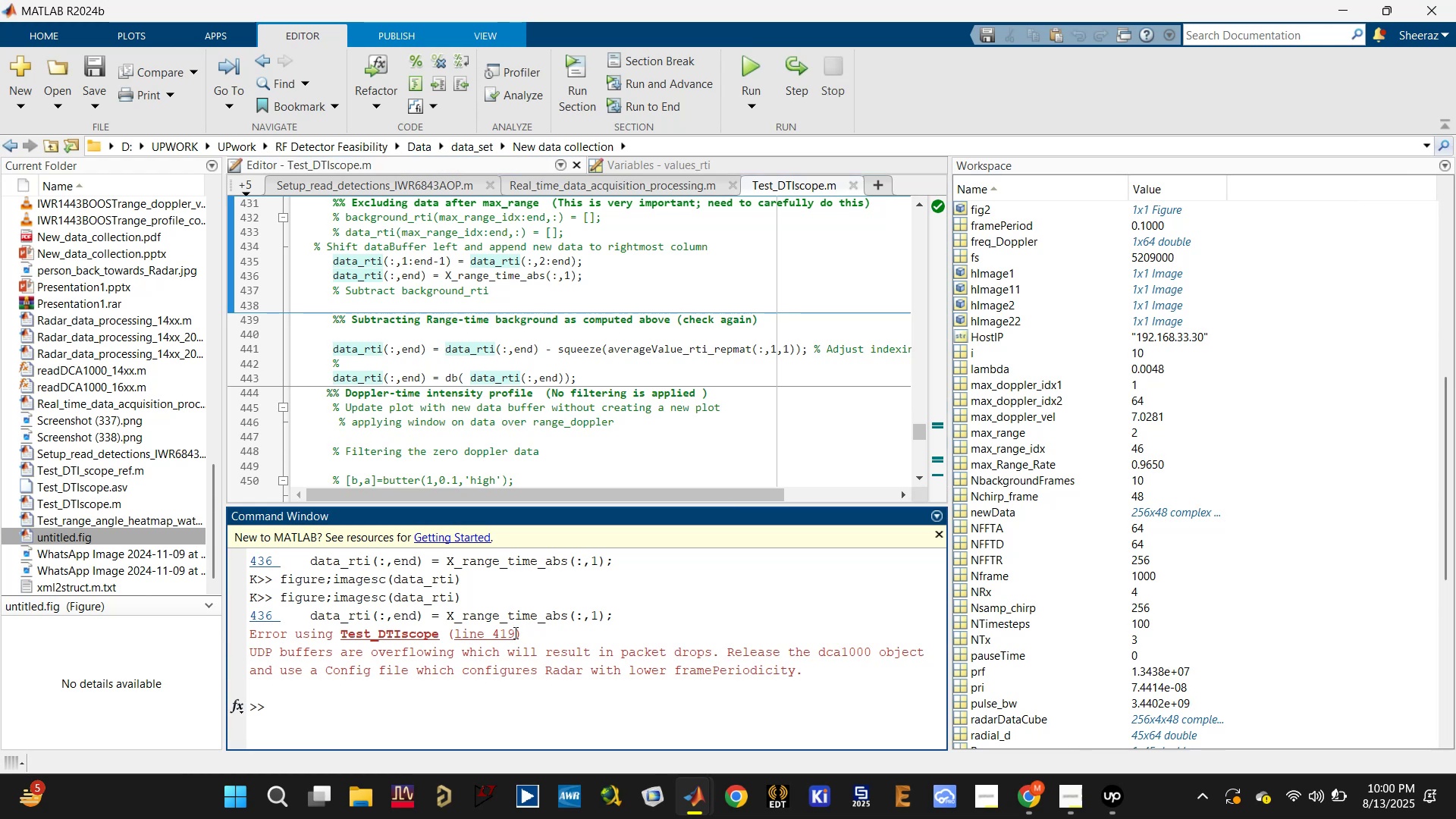 
left_click([504, 632])
 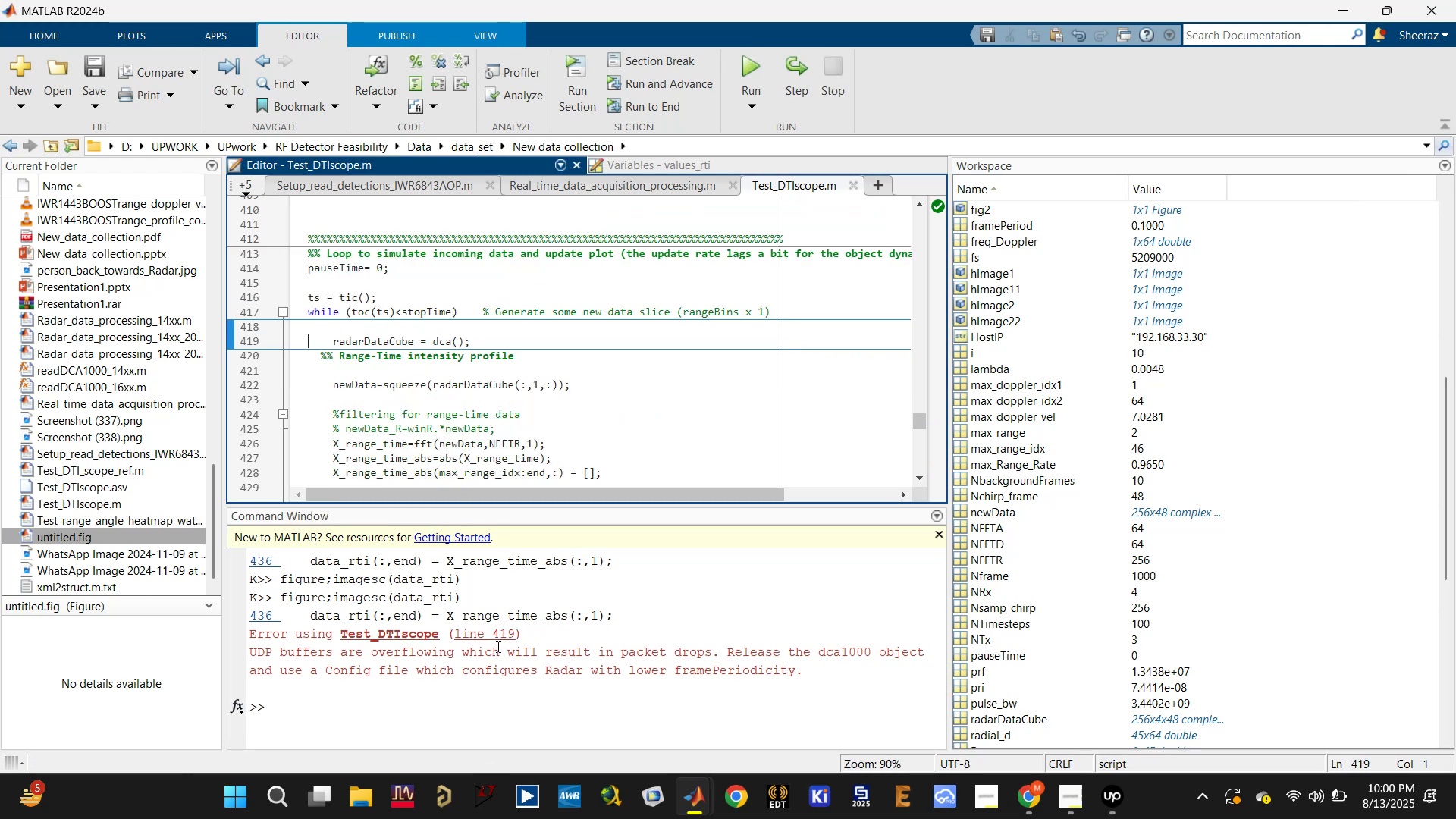 
wait(10.34)
 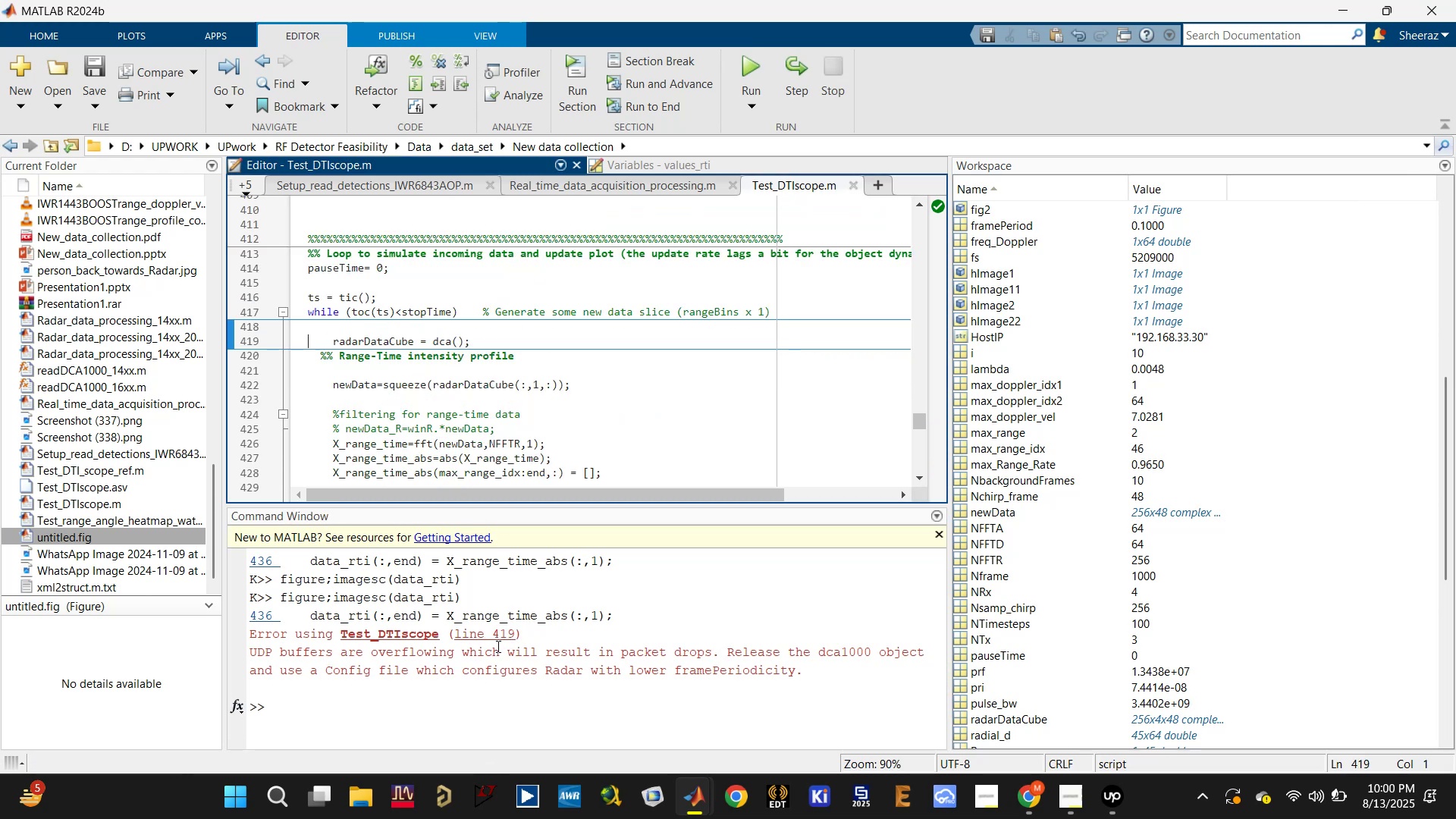 
left_click_drag(start_coordinate=[387, 667], to_coordinate=[808, 673])
 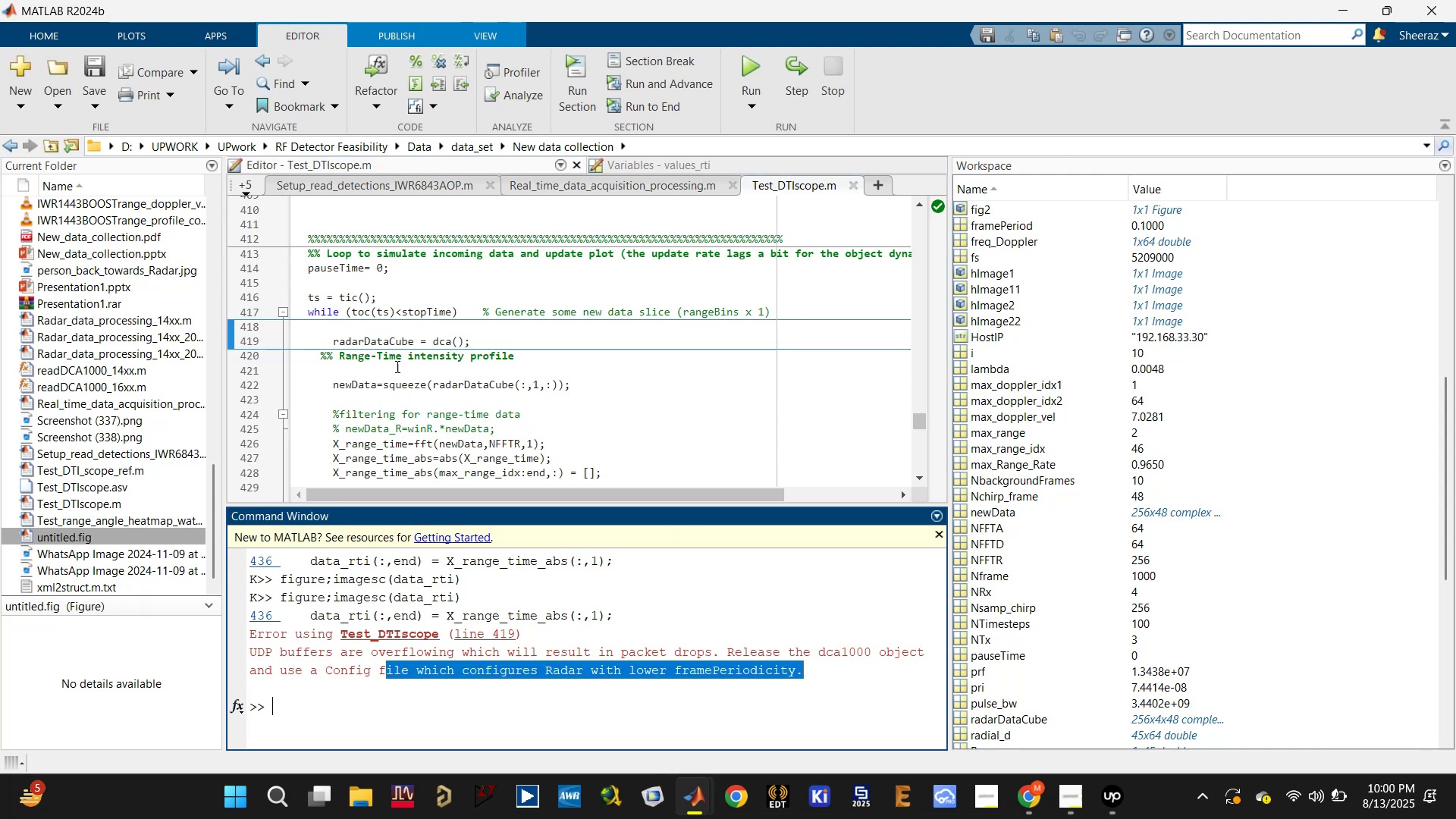 
left_click([366, 331])
 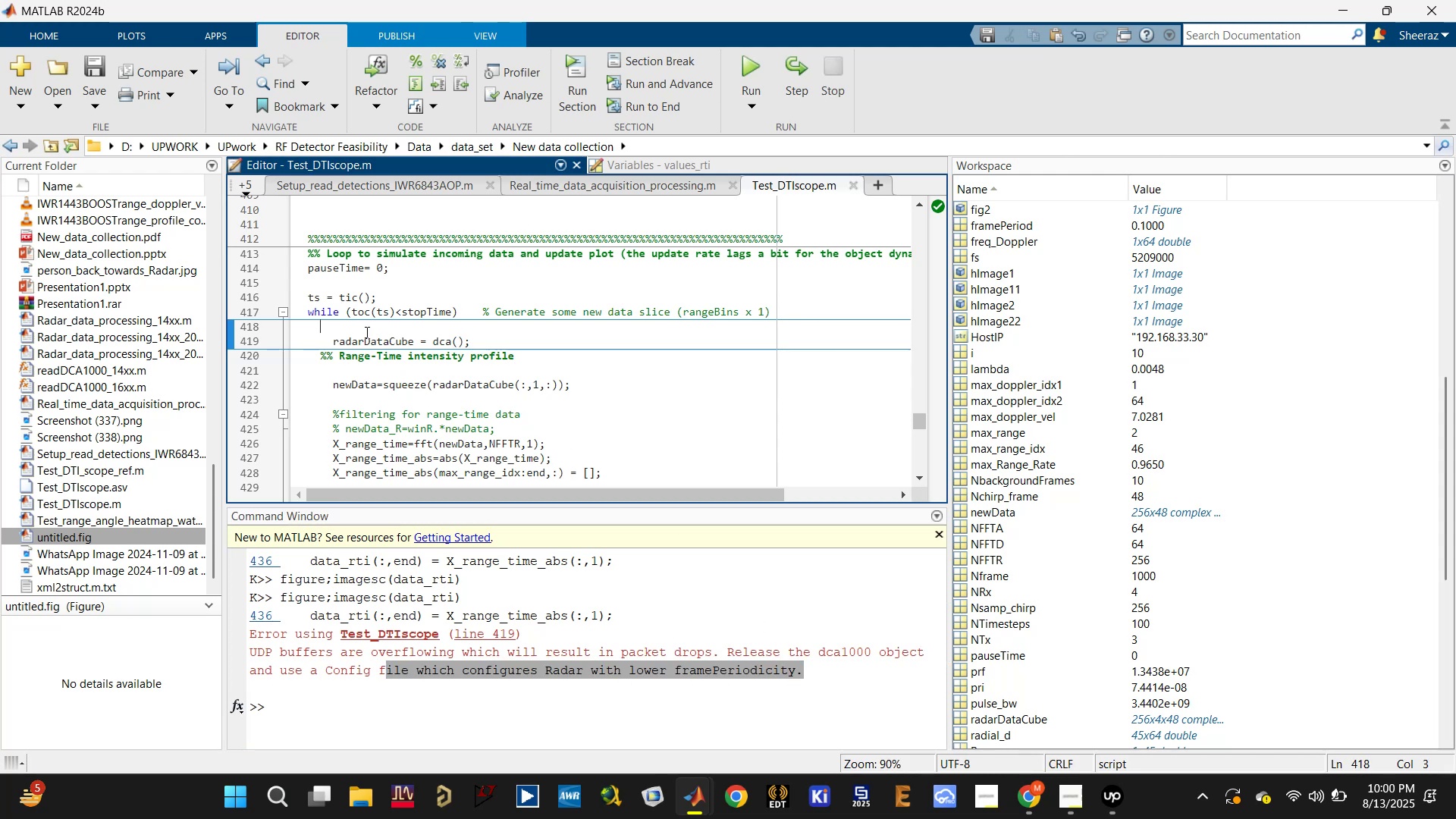 
scroll: coordinate [369, 334], scroll_direction: up, amount: 1.0
 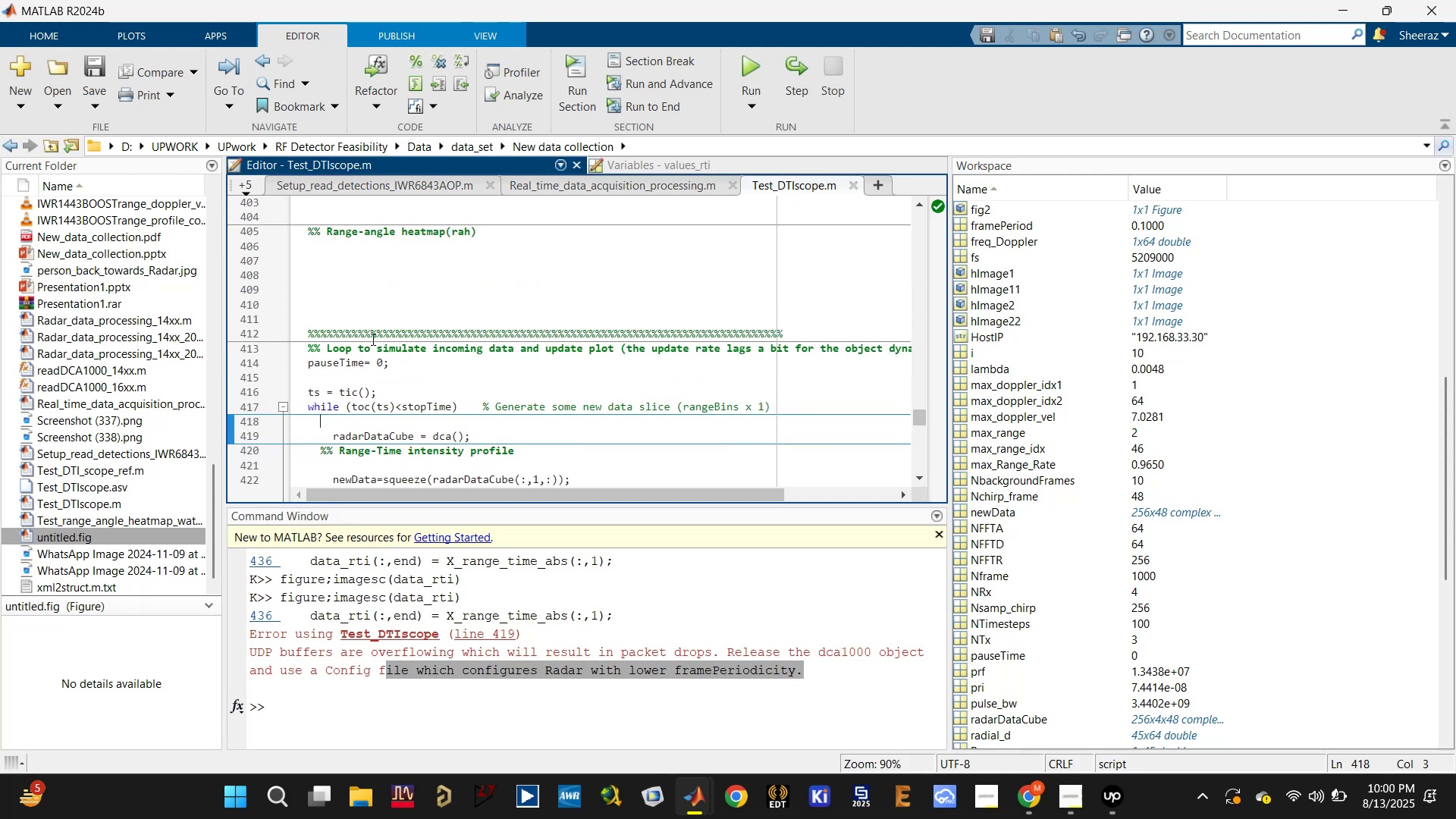 
scroll: coordinate [383, 359], scroll_direction: down, amount: 10.0
 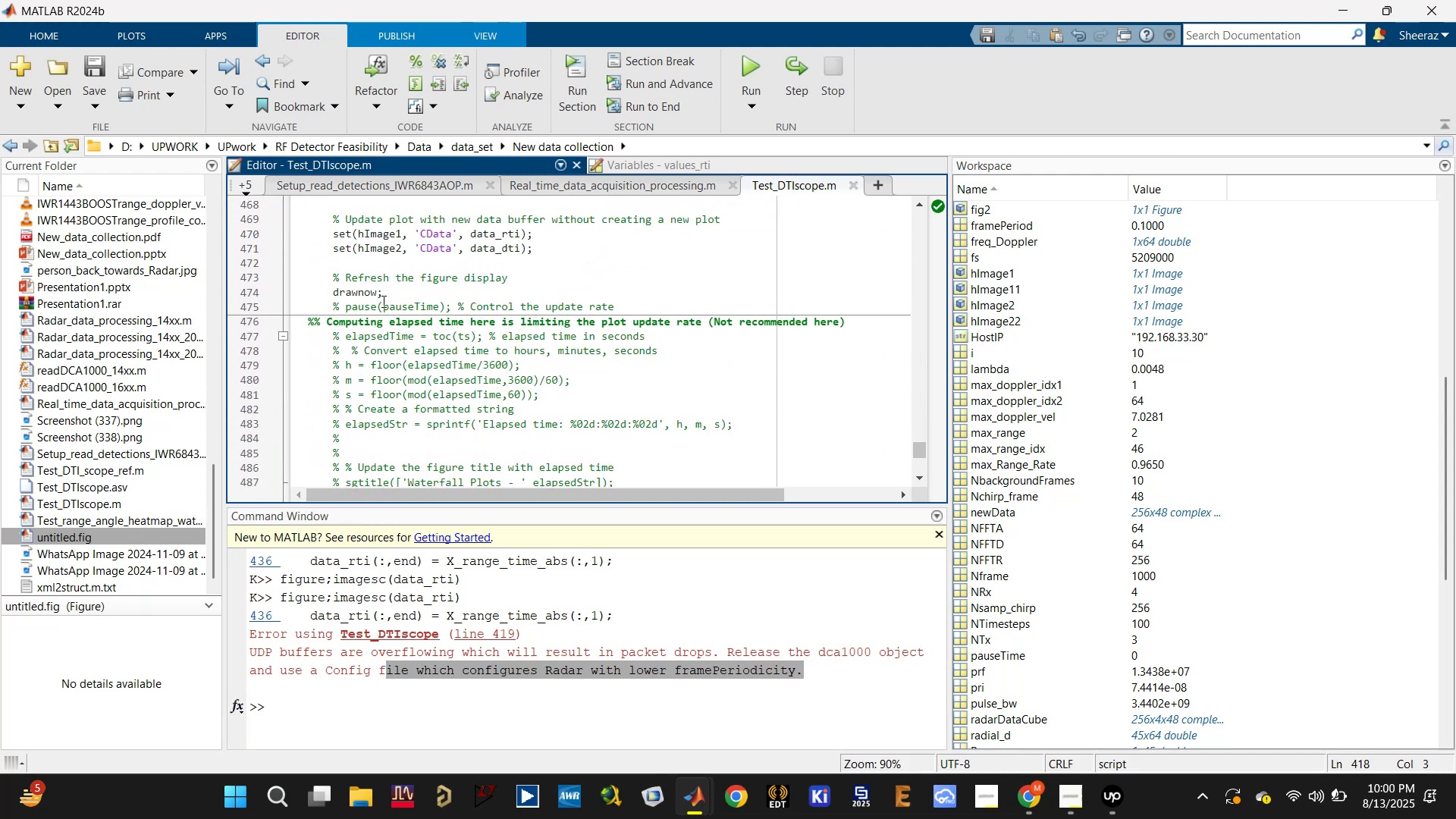 
left_click([376, 288])
 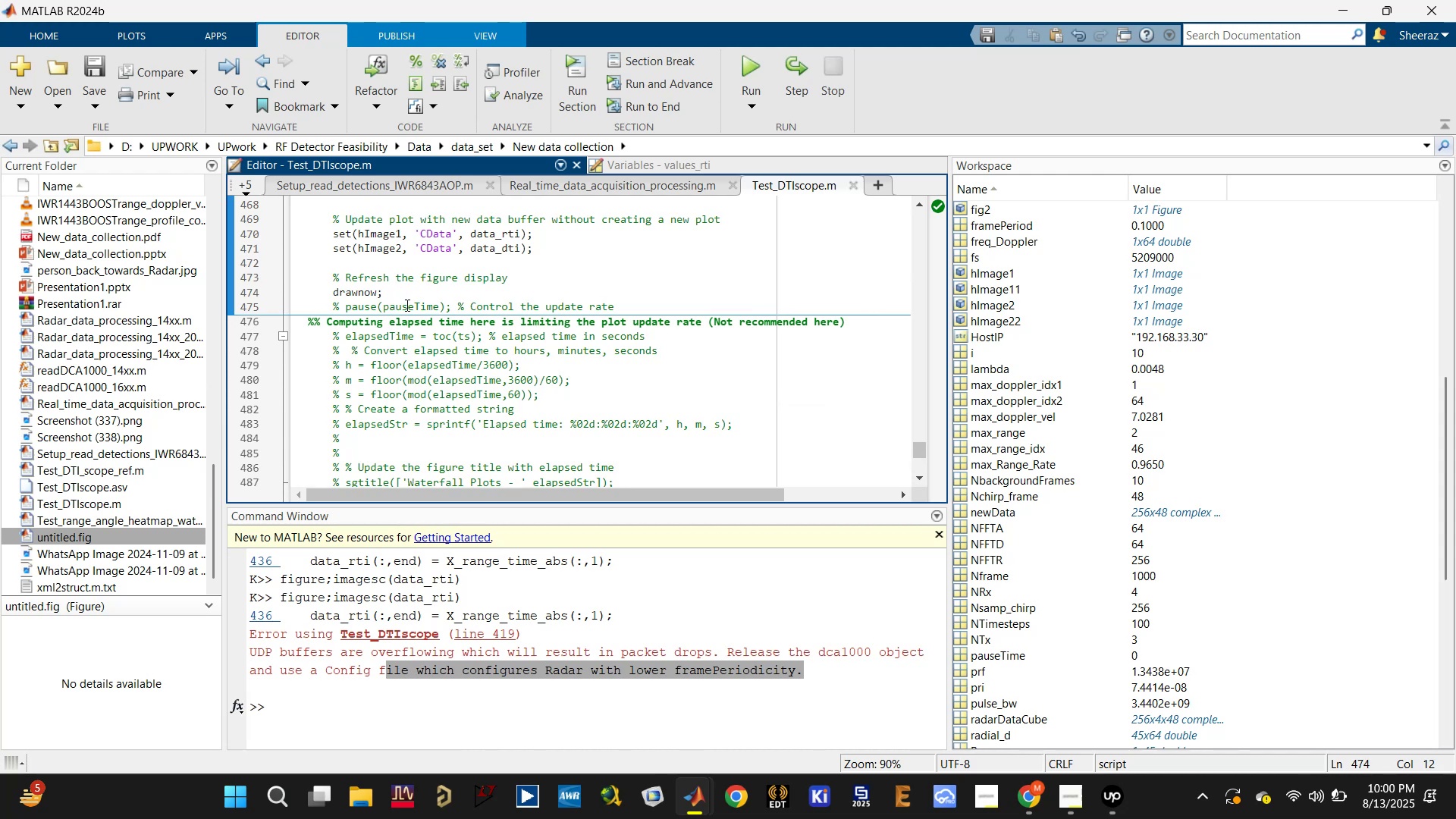 
type( limitrate)
 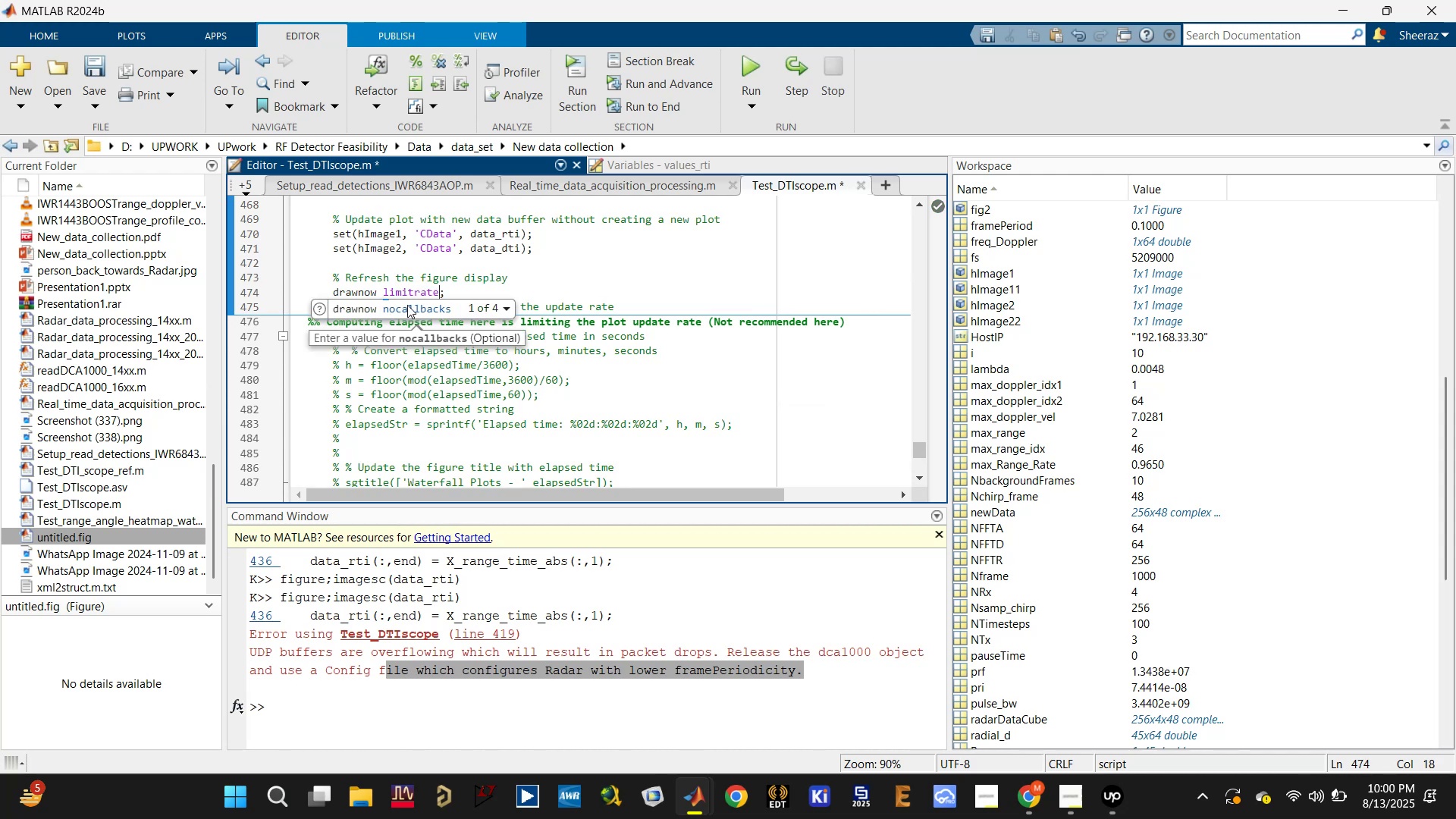 
key(Control+S)
 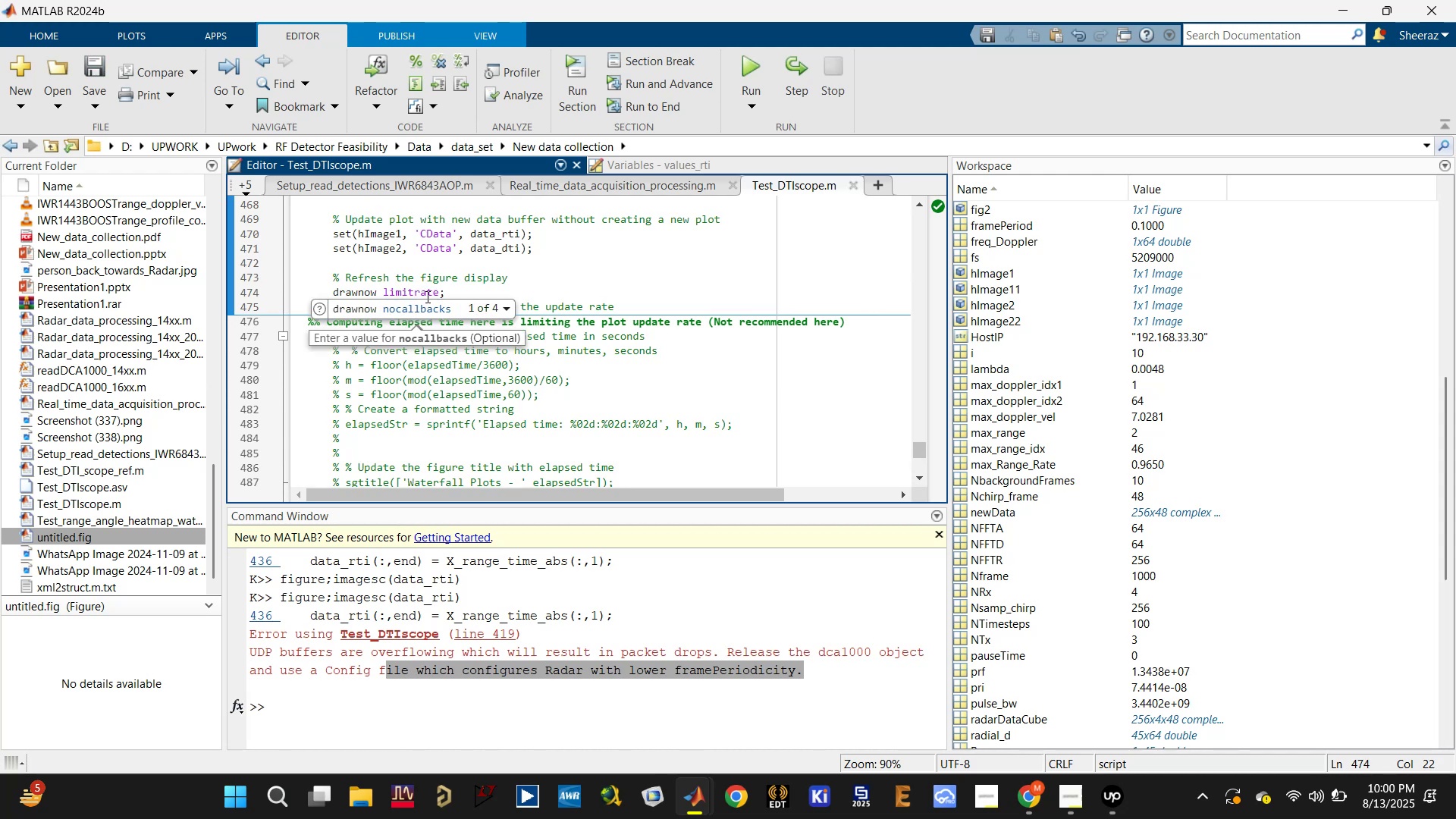 
left_click([504, 271])
 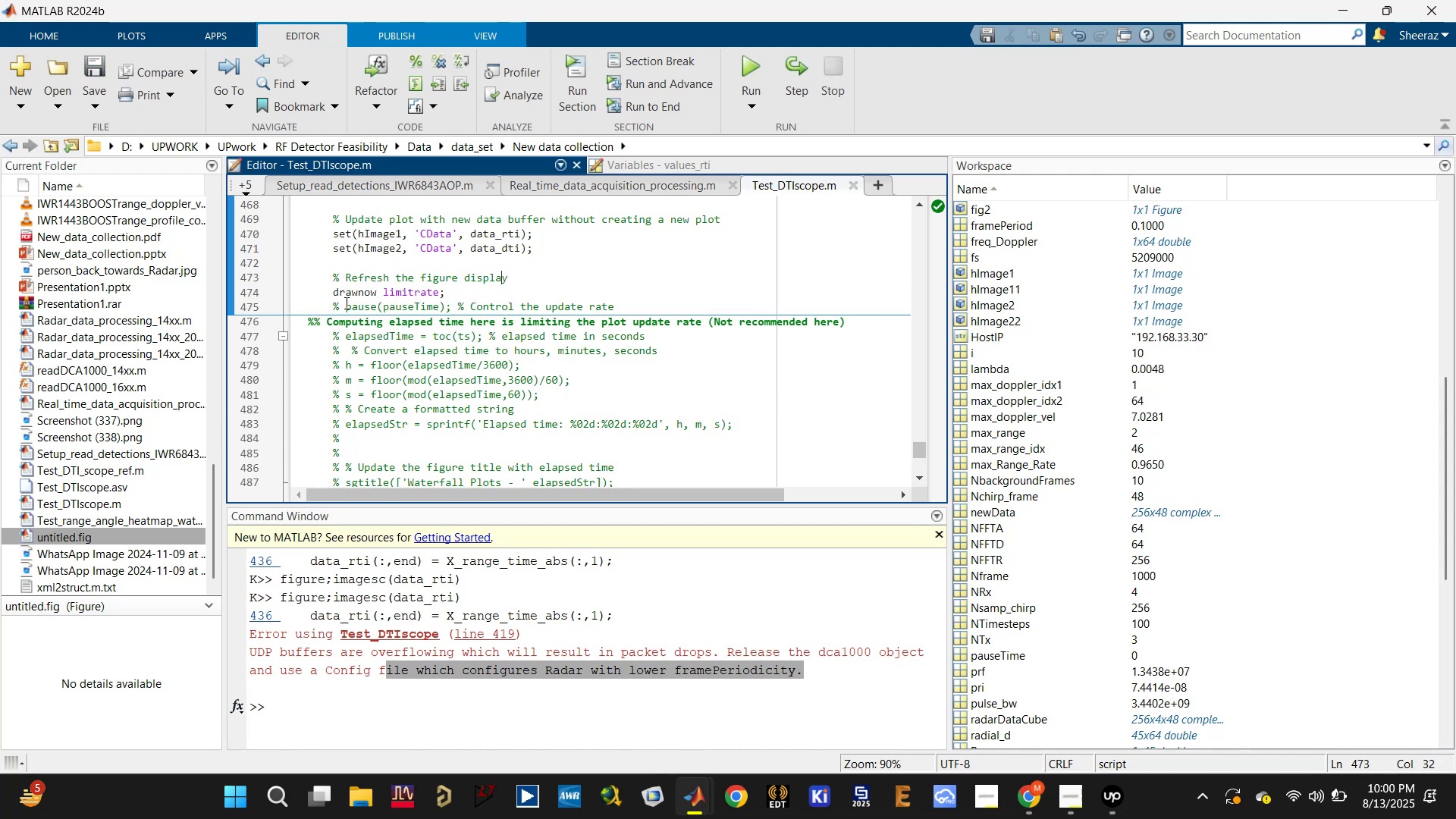 
left_click([345, 303])
 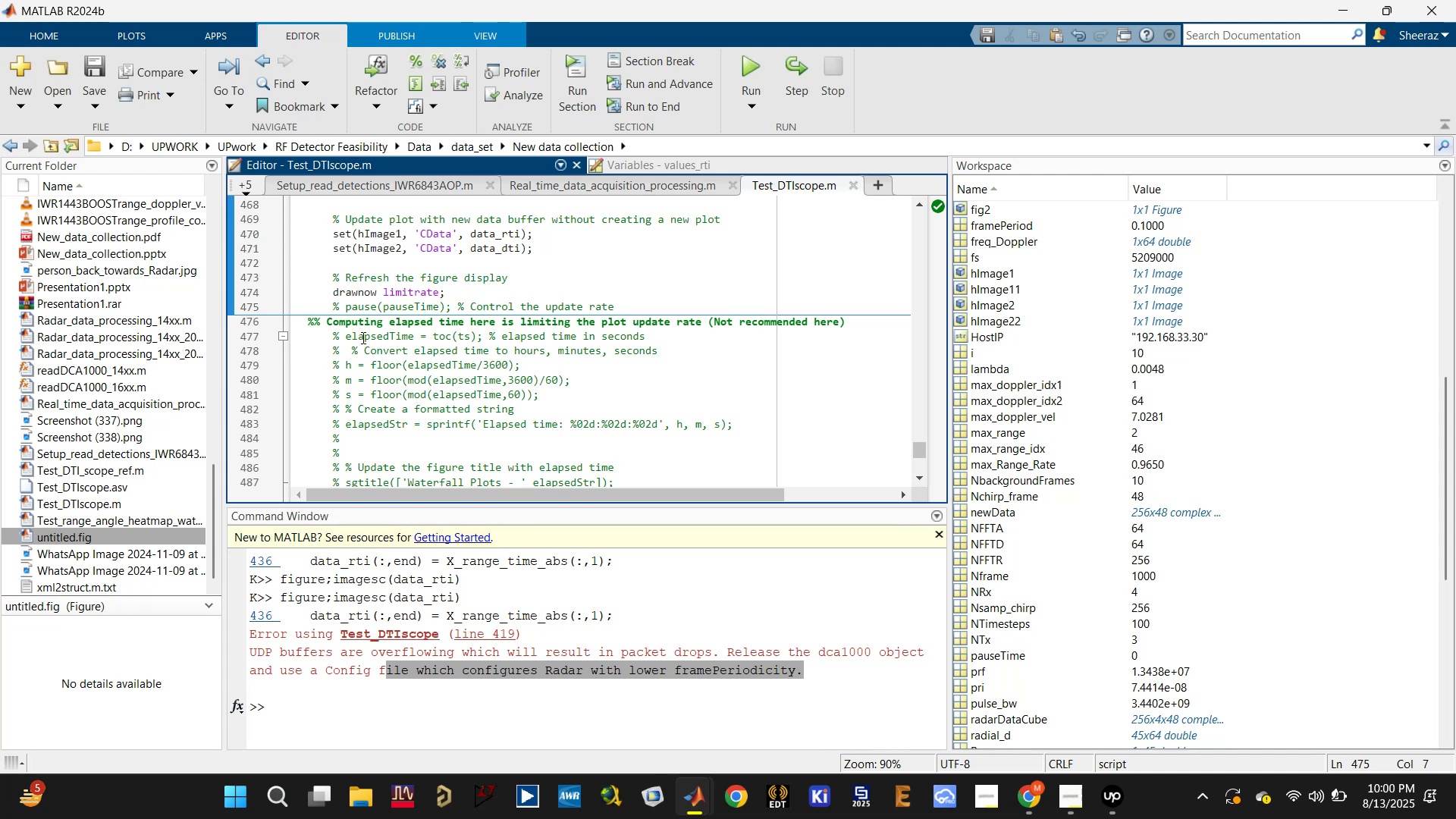 
key(Control+T)
 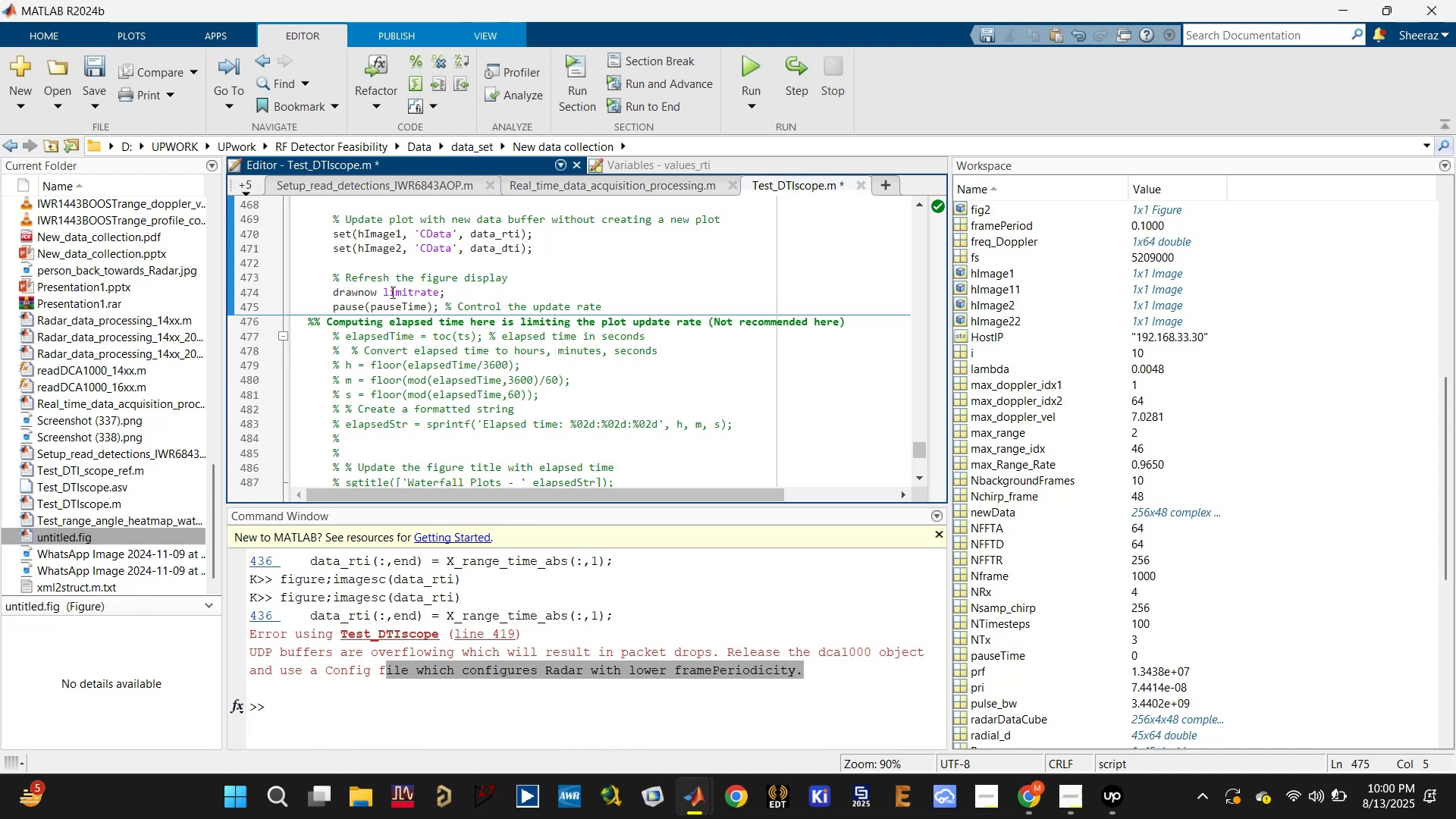 
left_click_drag(start_coordinate=[382, 292], to_coordinate=[441, 292])
 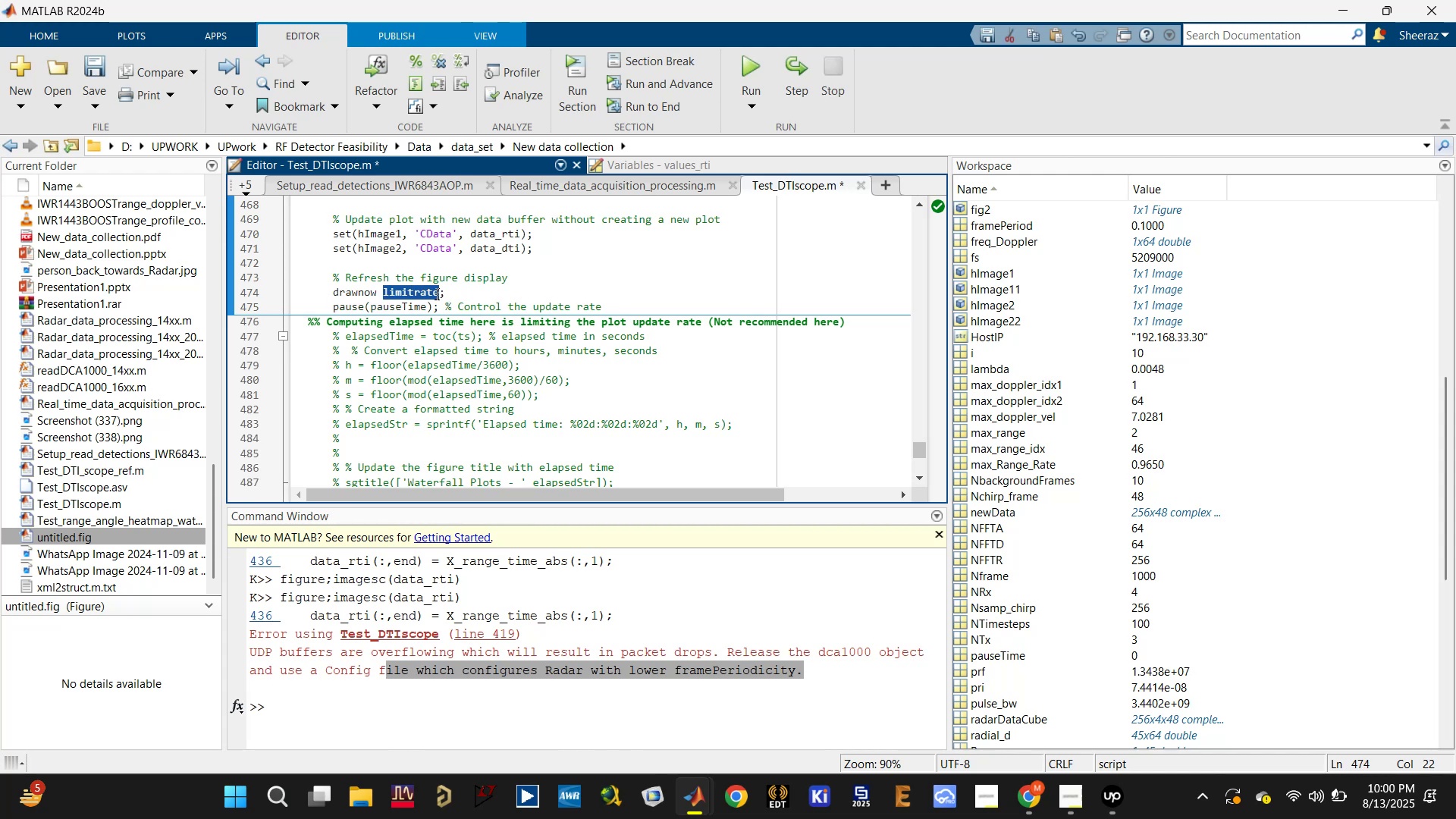 
key(Backspace)
 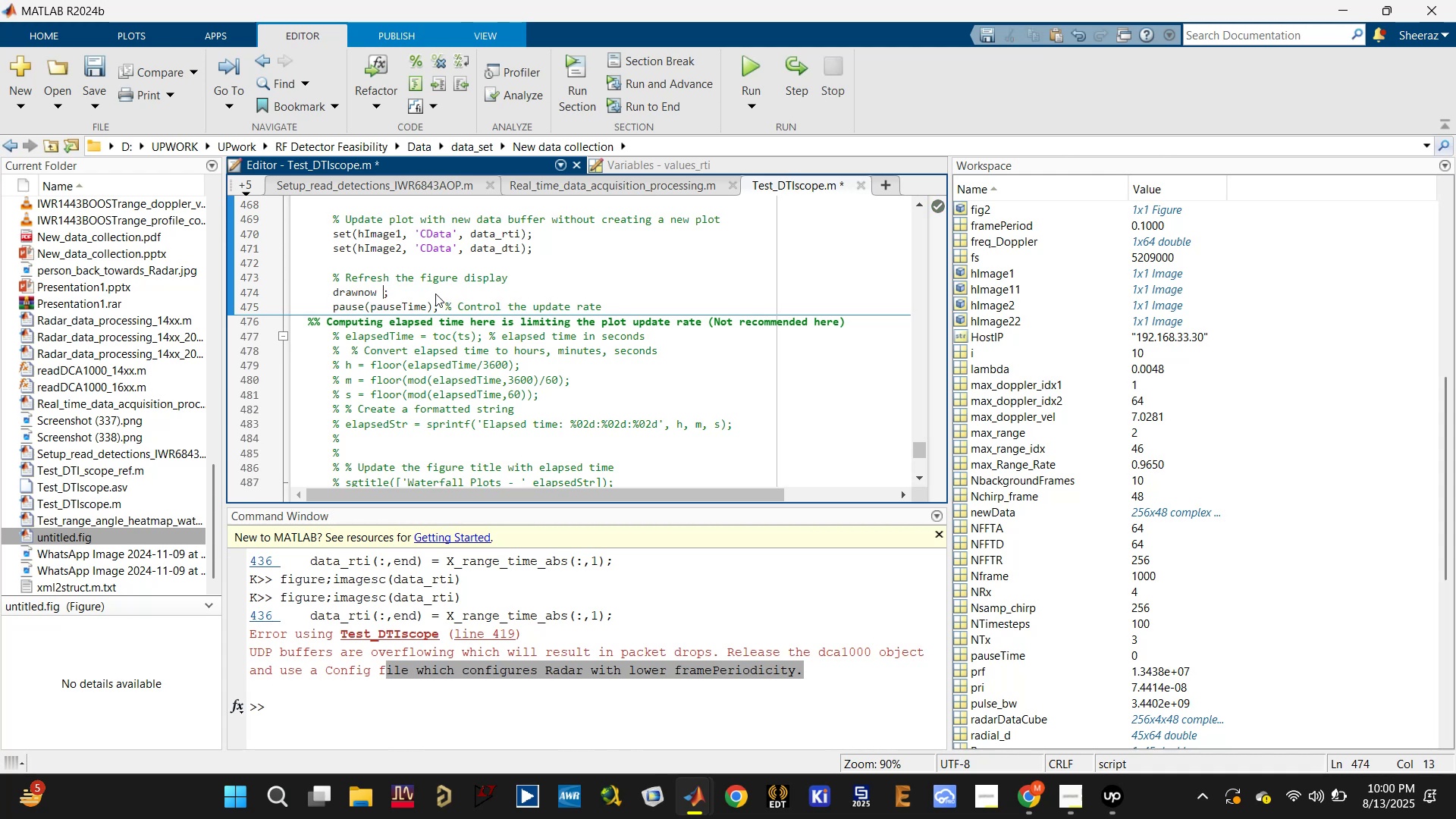 
key(Backspace)
 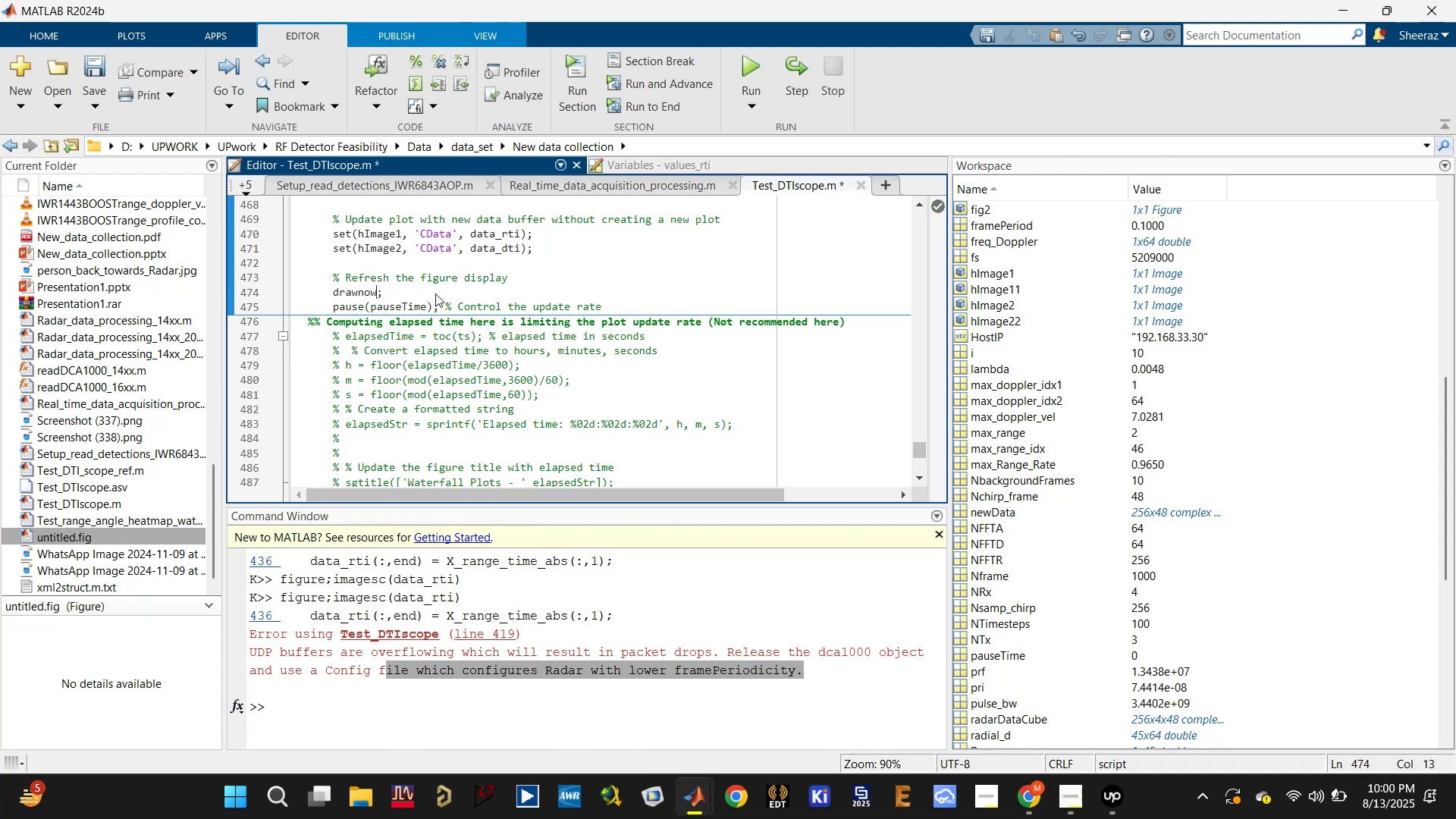 
key(Control+S)
 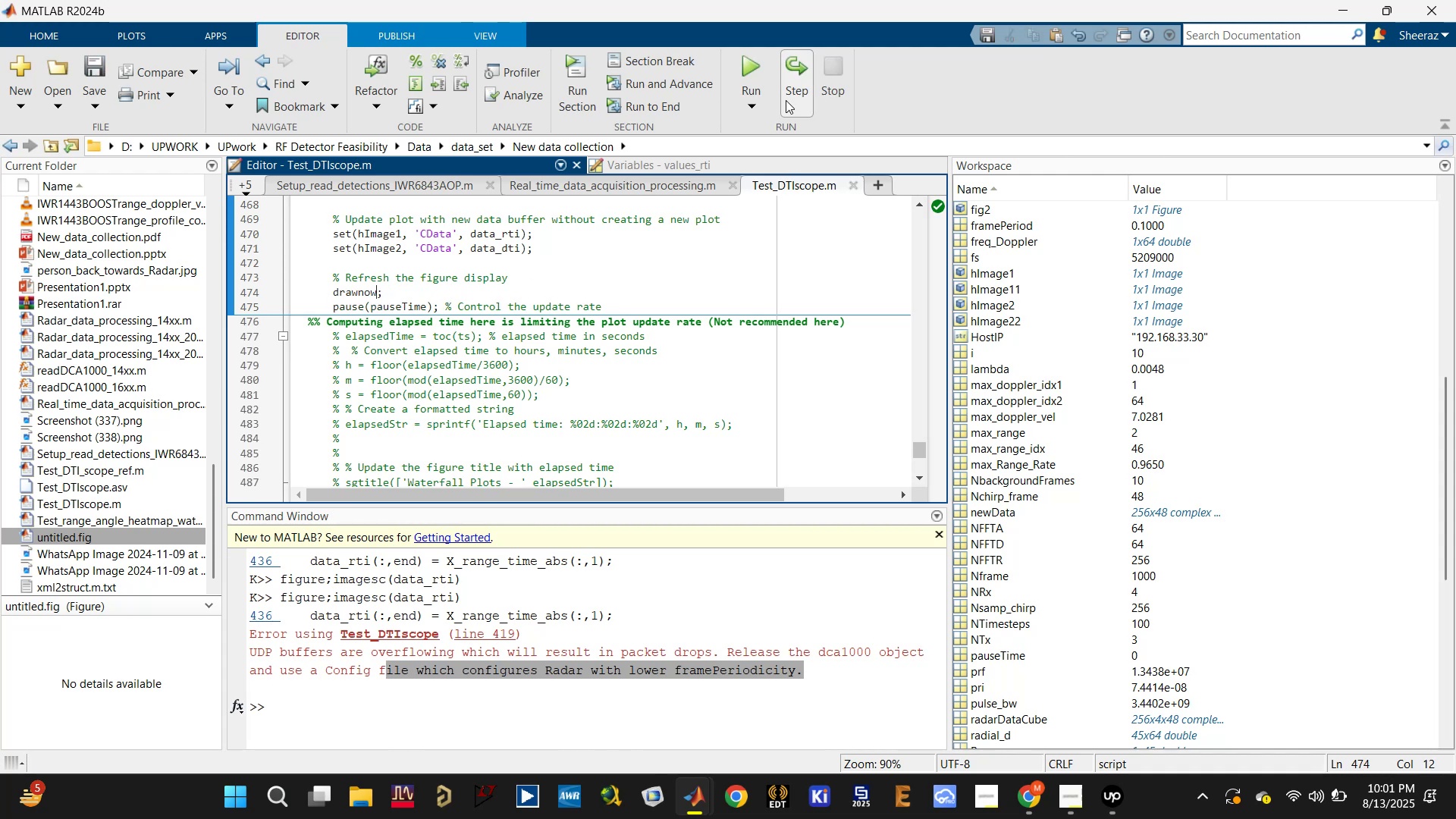 
left_click([744, 58])
 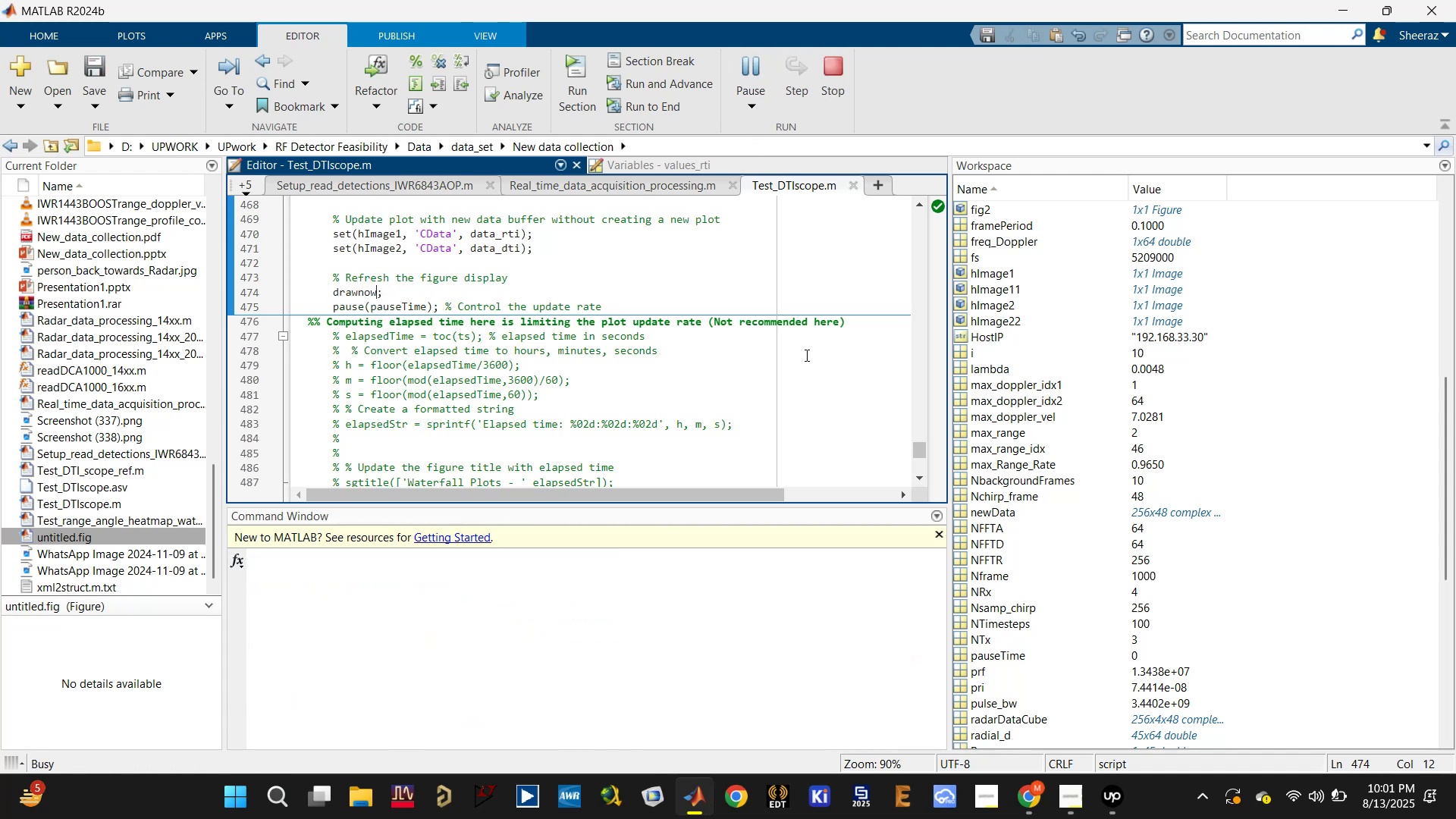 
scroll: coordinate [742, 358], scroll_direction: down, amount: 3.0
 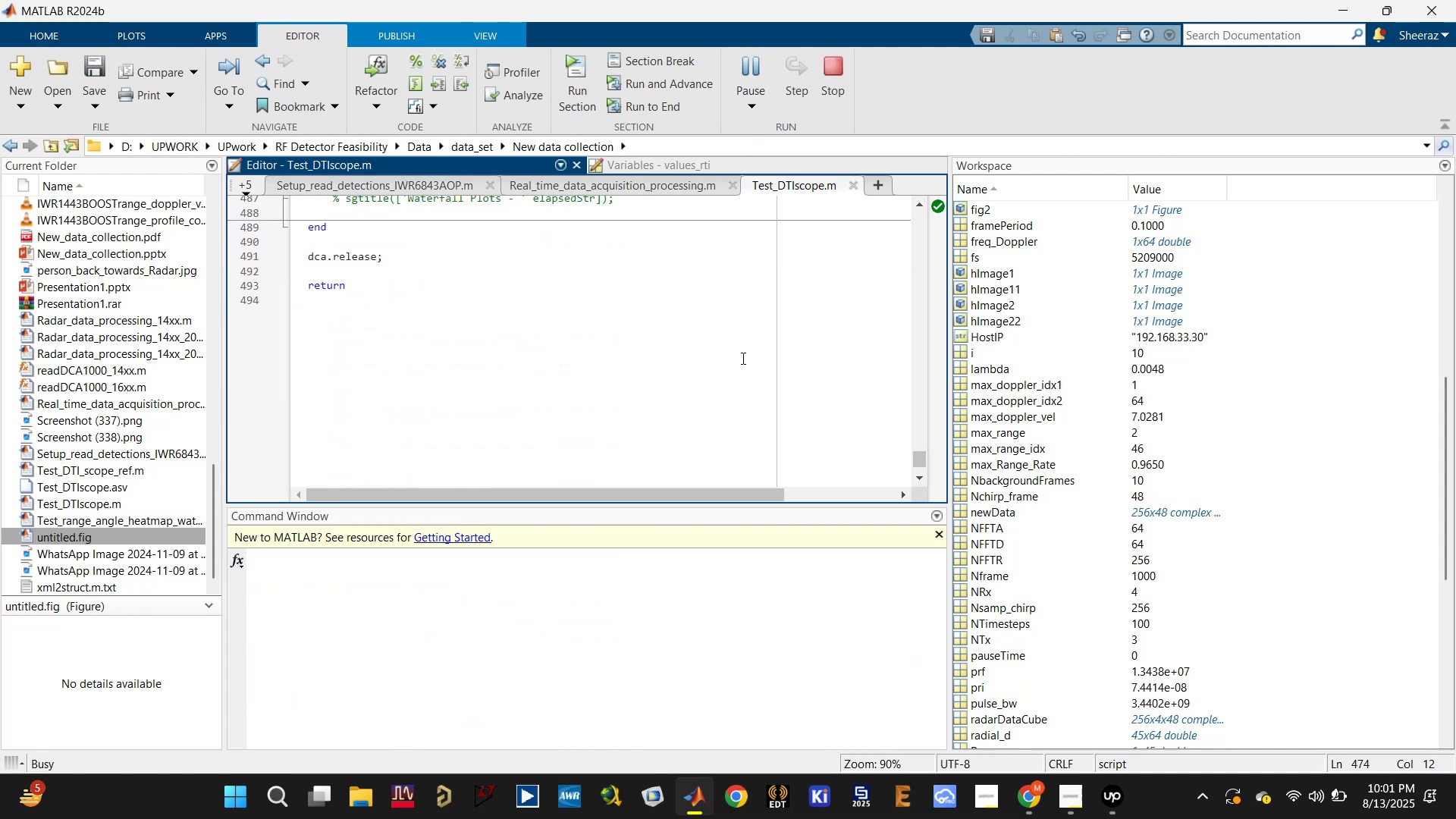 
scroll: coordinate [742, 358], scroll_direction: up, amount: 5.0
 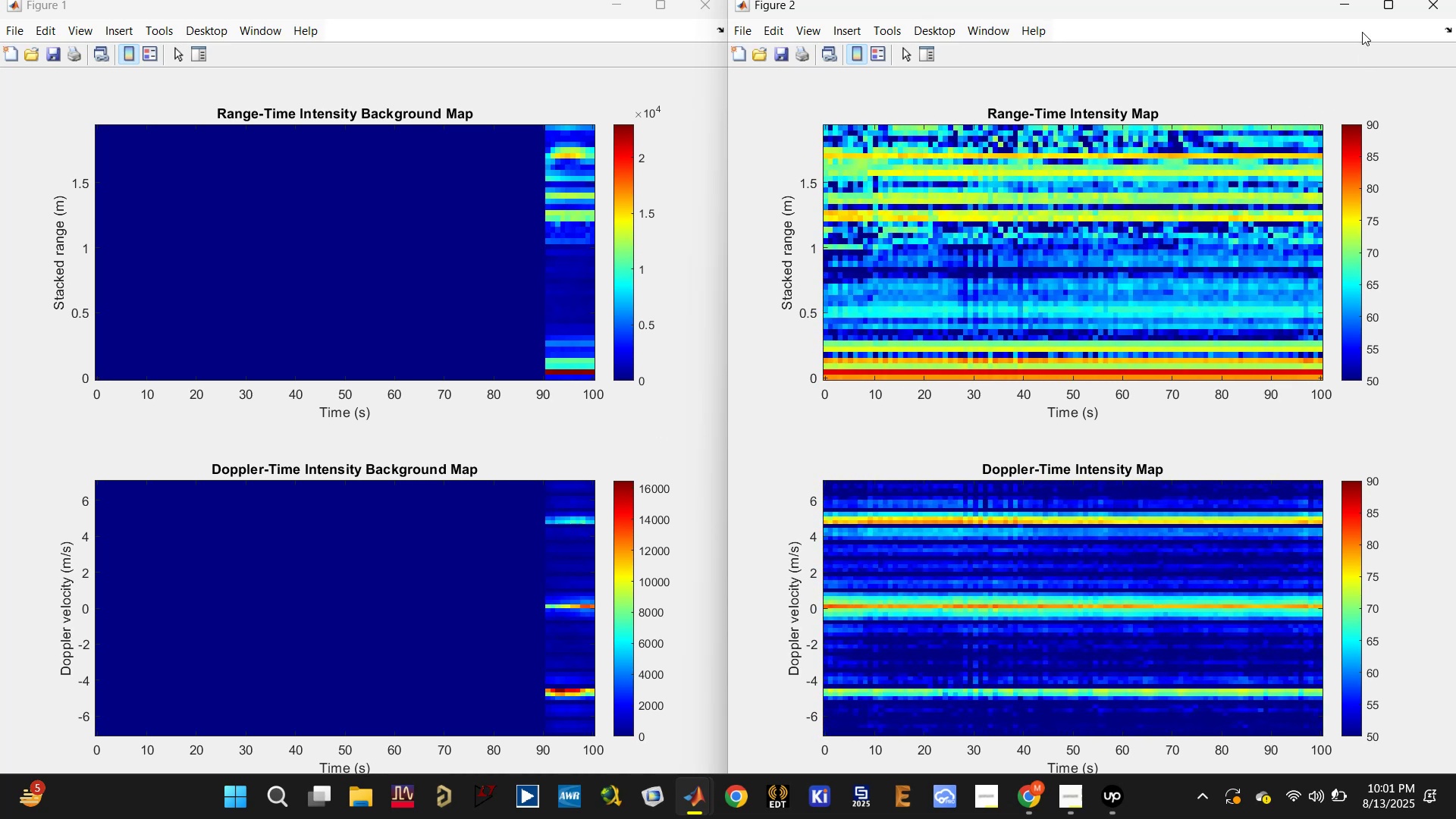 
wait(58.16)
 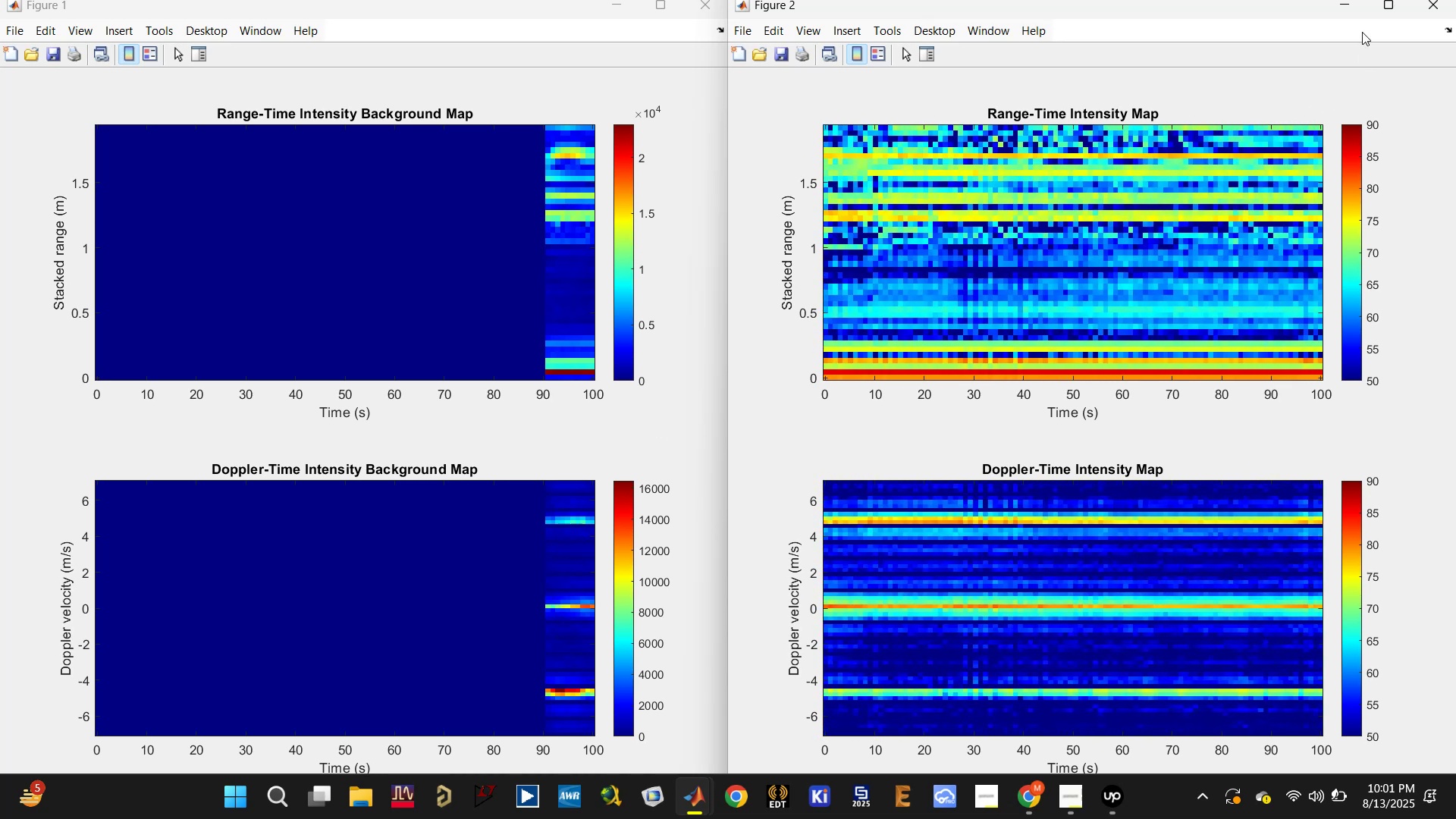 
left_click([632, 707])
 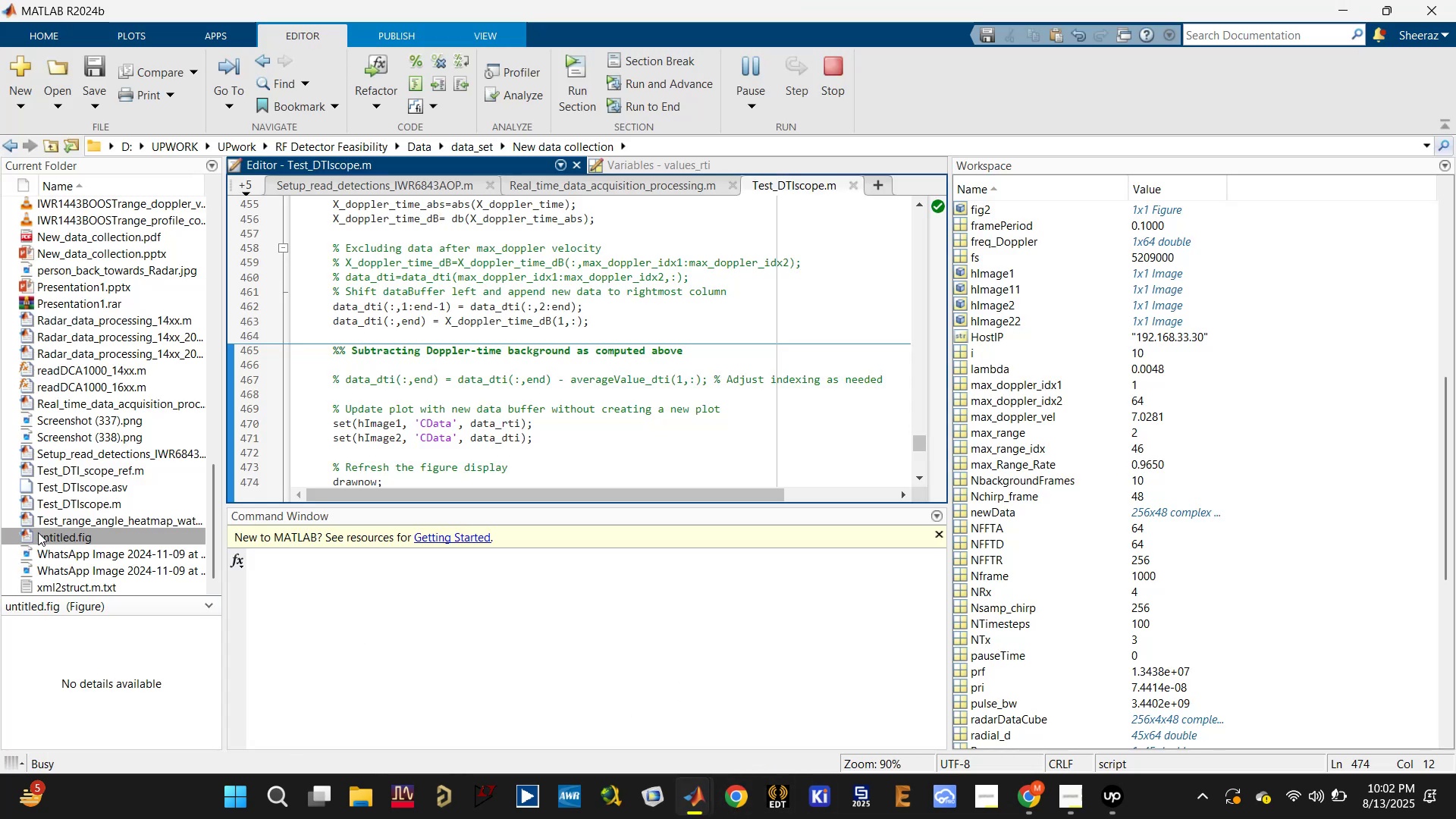 
double_click([46, 530])
 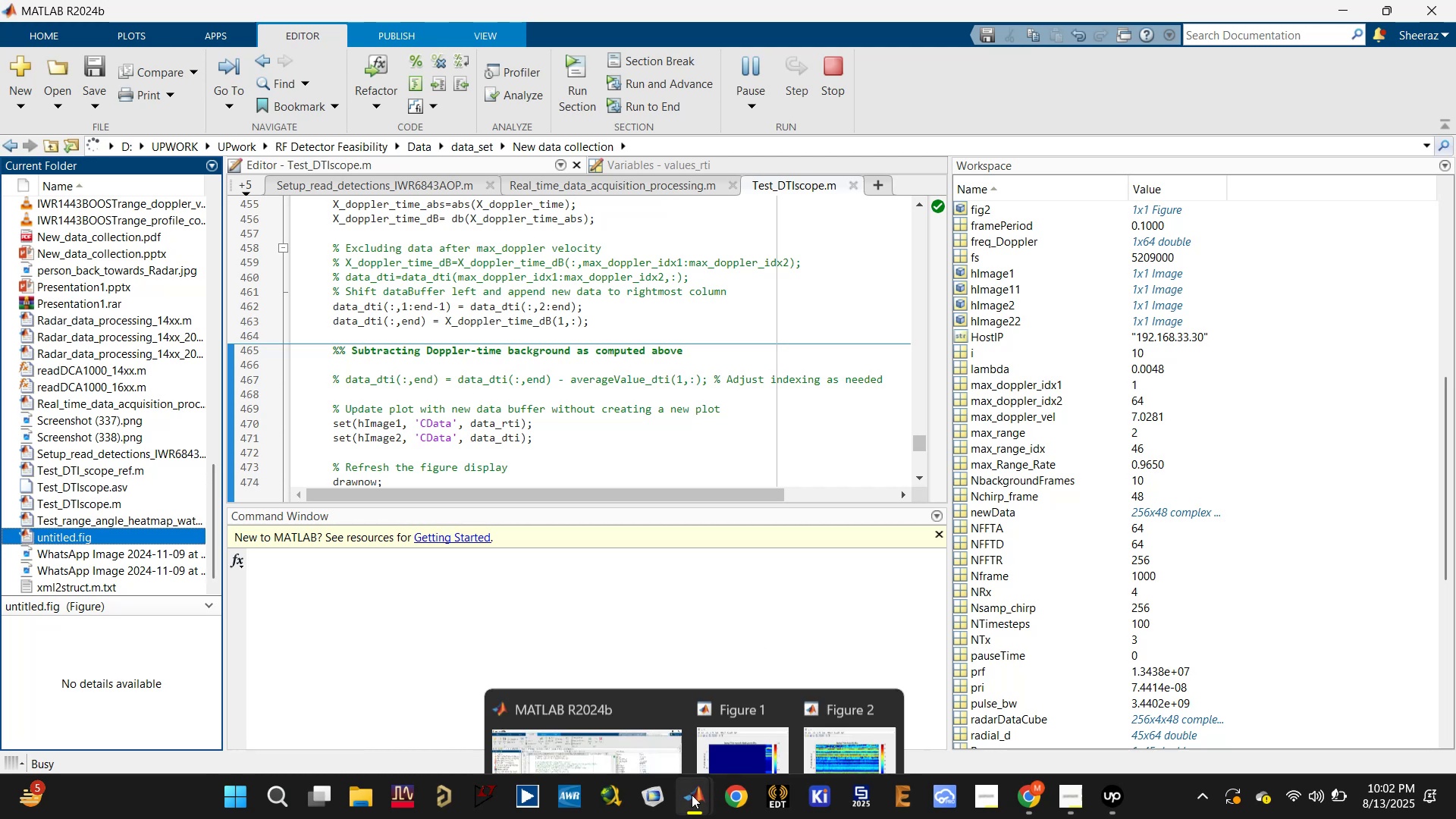 
left_click([845, 693])
 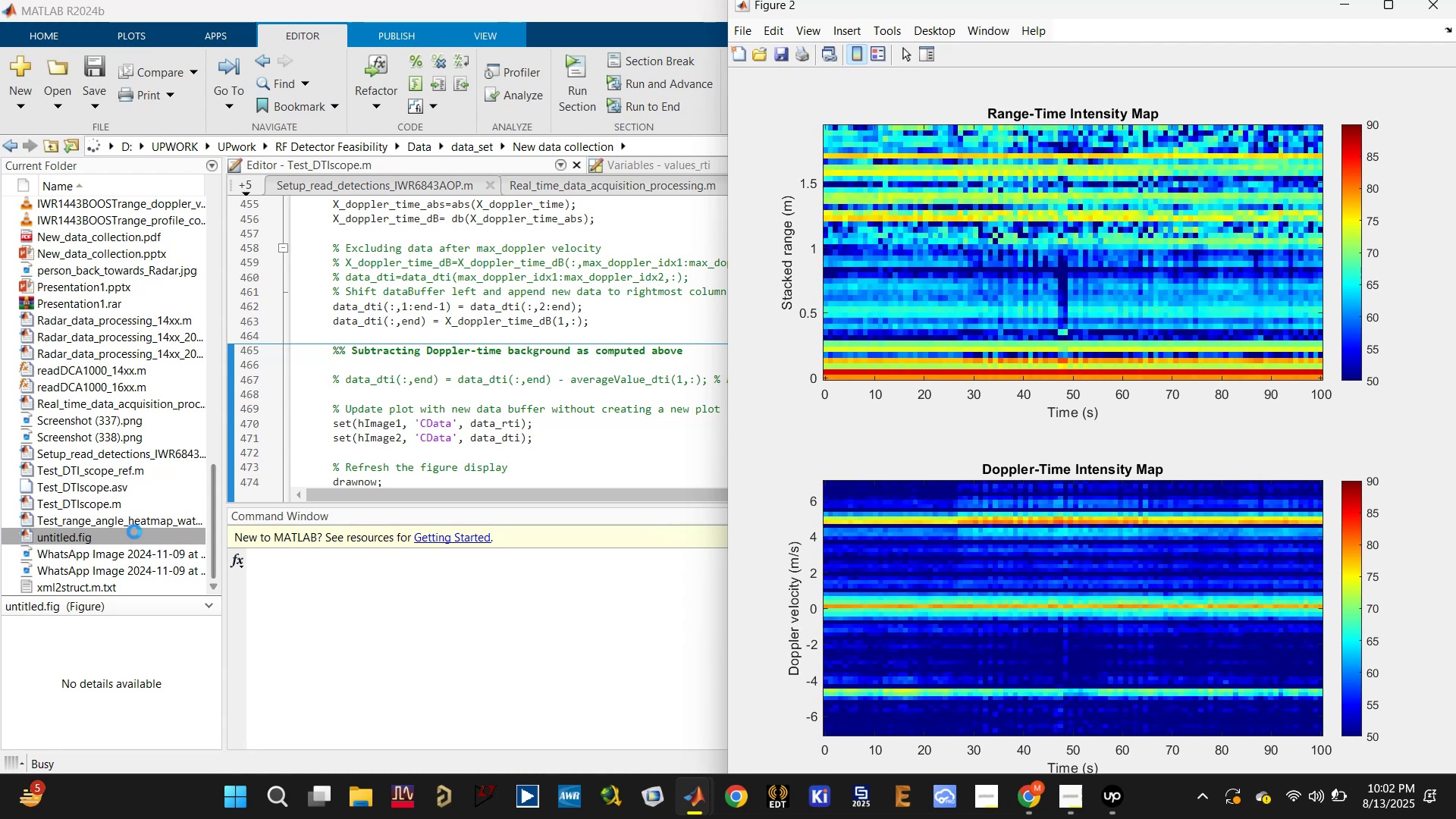 
wait(16.14)
 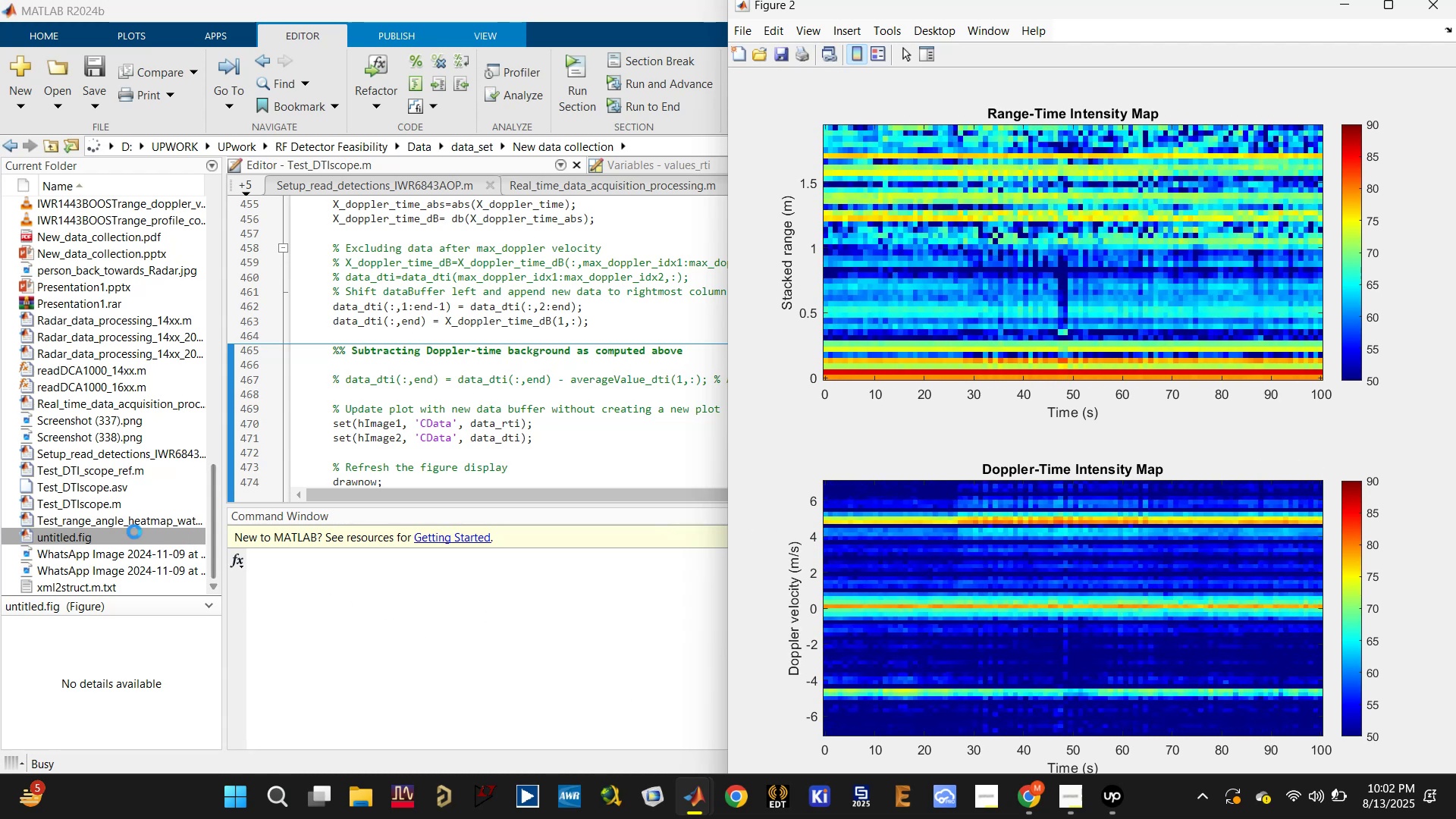 
left_click([721, 692])
 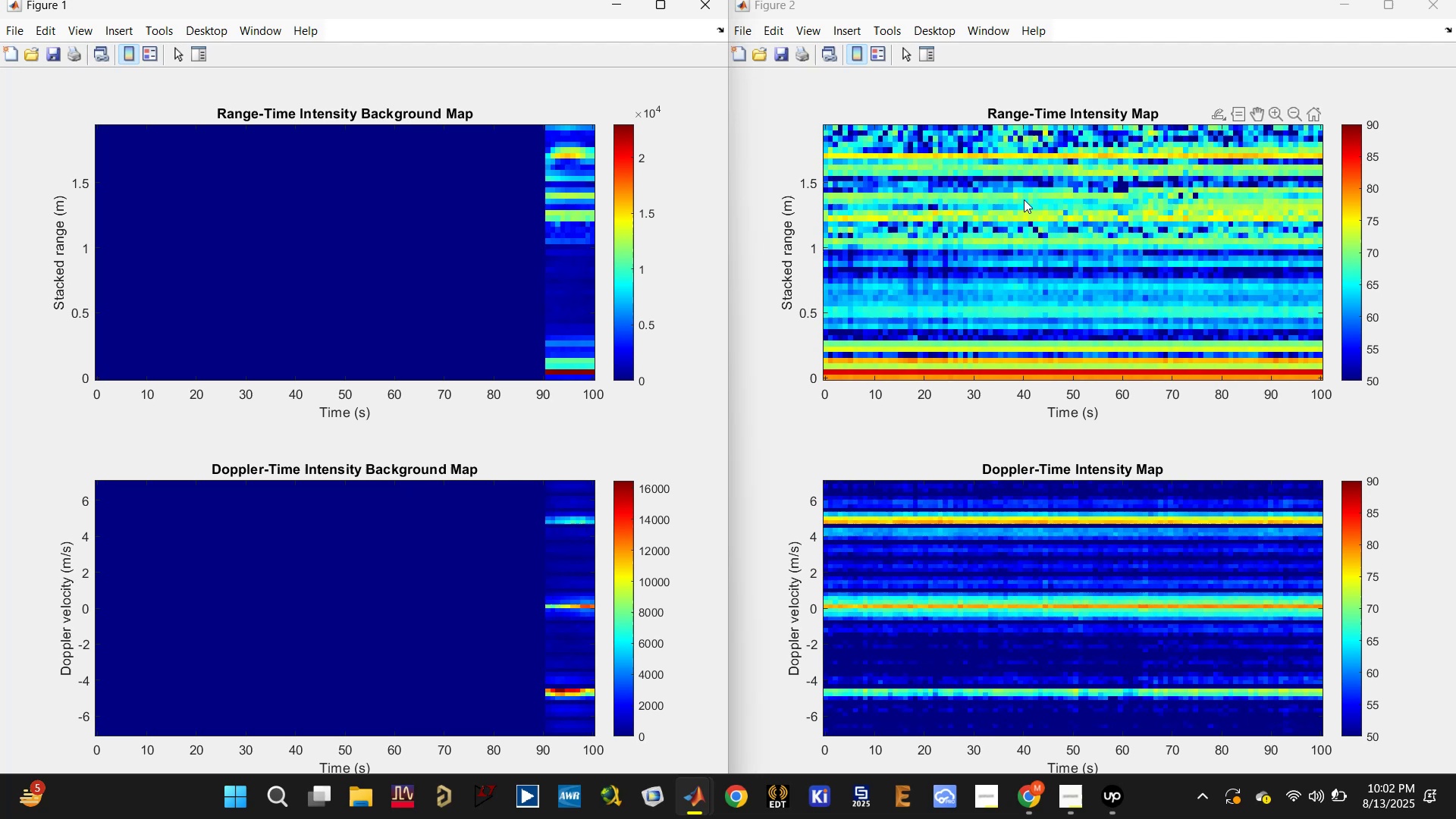 
mouse_move([575, 147])
 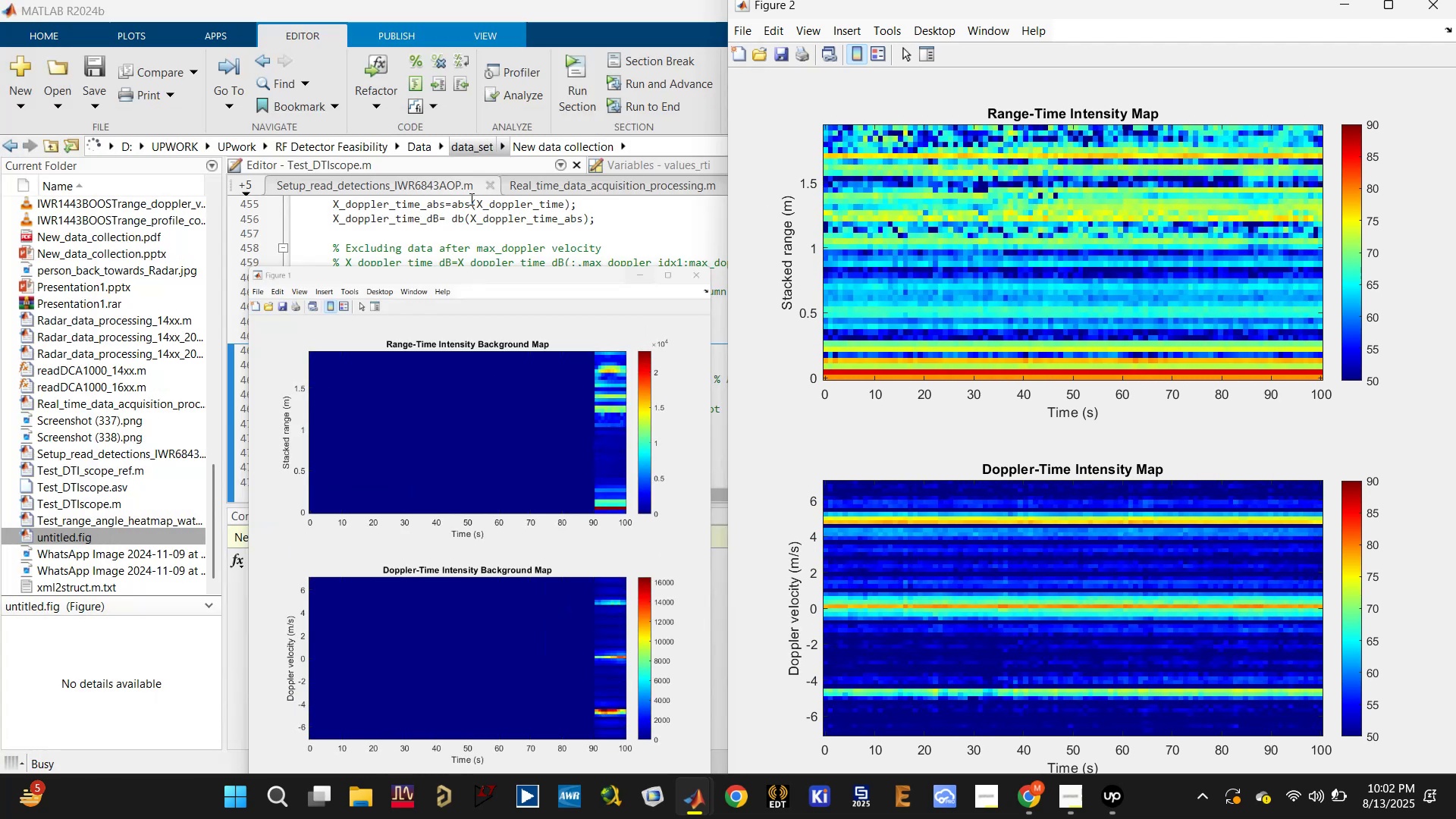 
left_click([447, 259])
 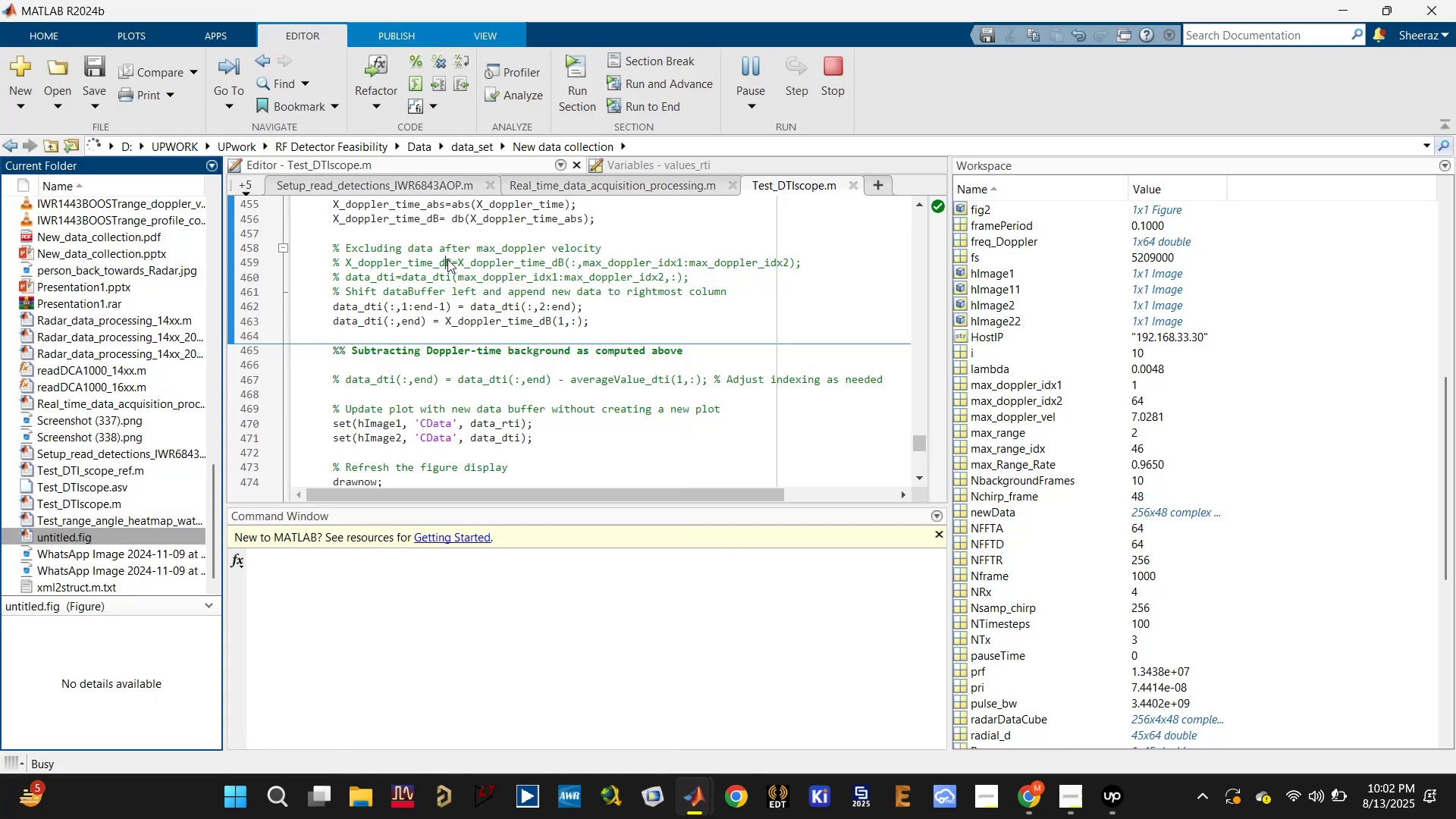 
scroll: coordinate [449, 290], scroll_direction: up, amount: 9.0
 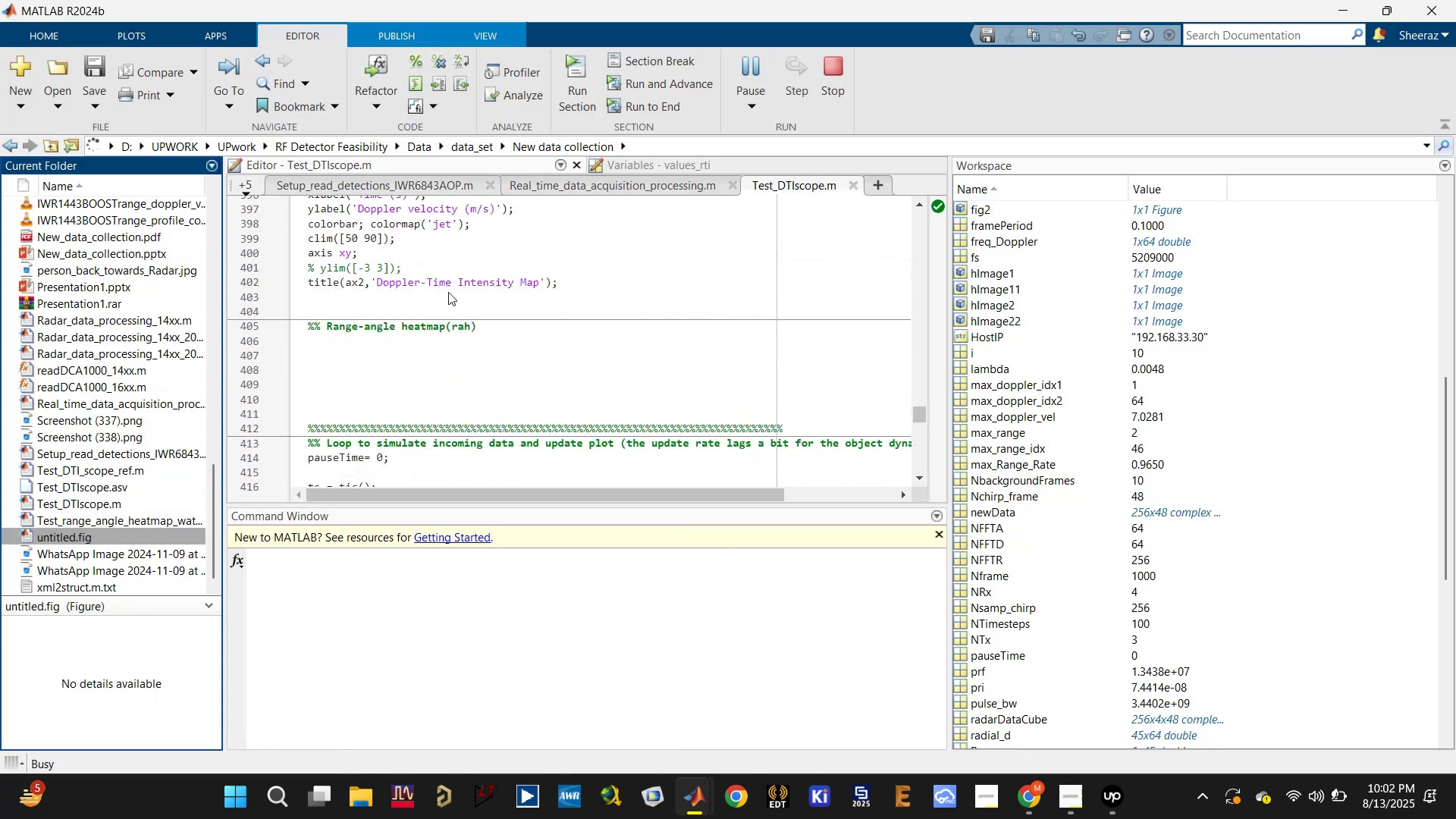 
scroll: coordinate [446, 298], scroll_direction: down, amount: 1.0
 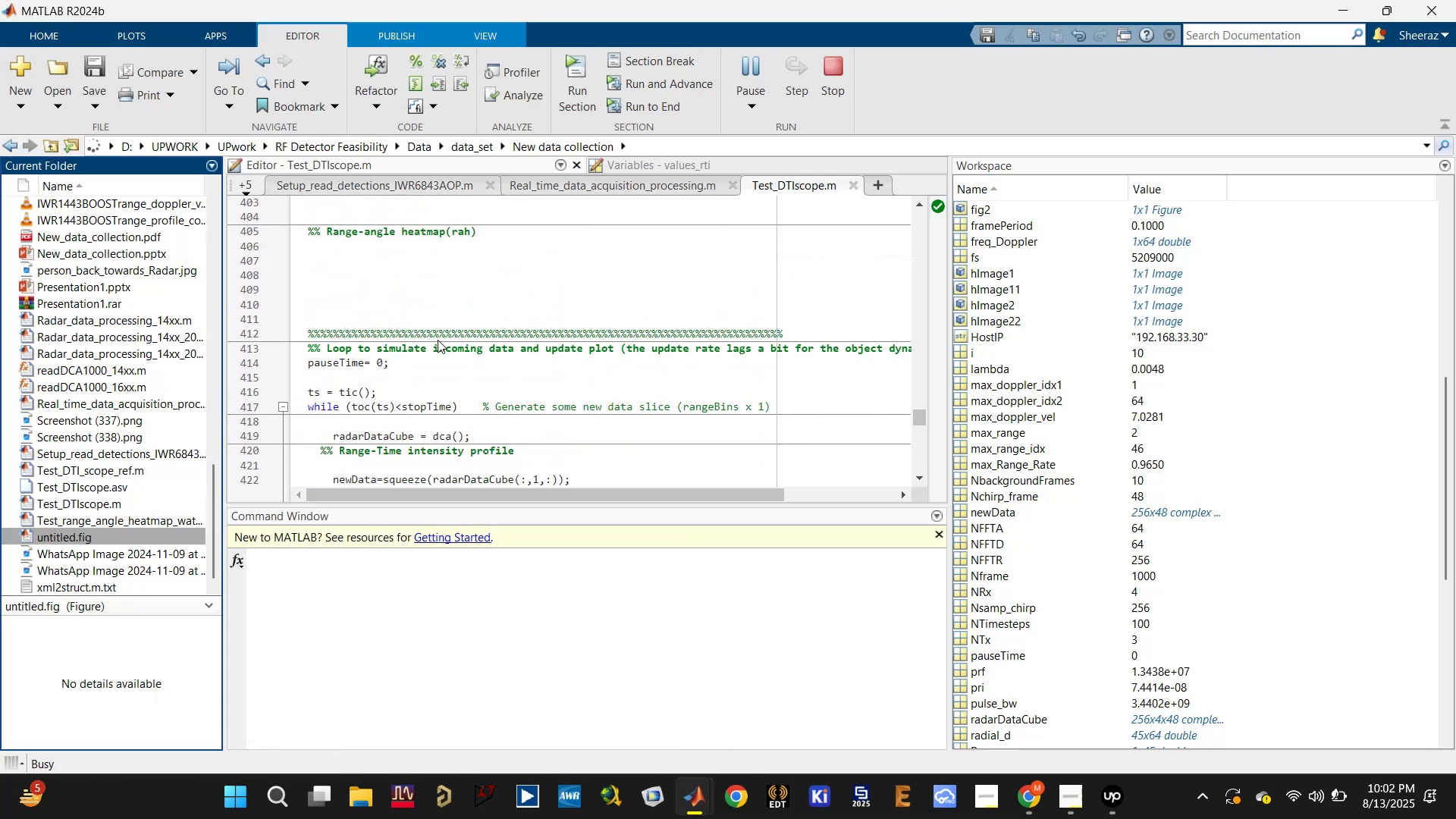 
scroll: coordinate [400, 356], scroll_direction: up, amount: 8.0
 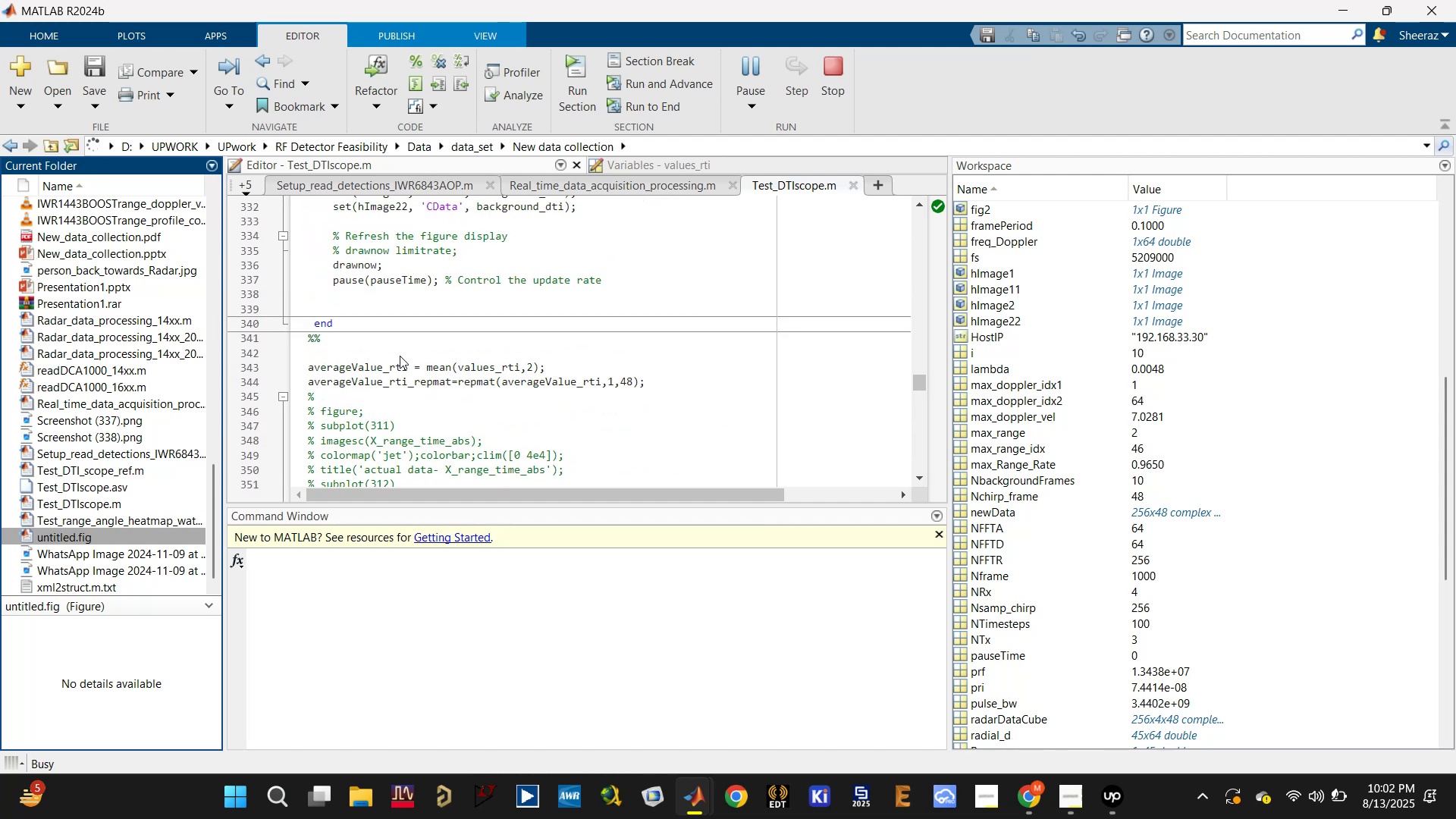 
scroll: coordinate [399, 356], scroll_direction: down, amount: 7.0
 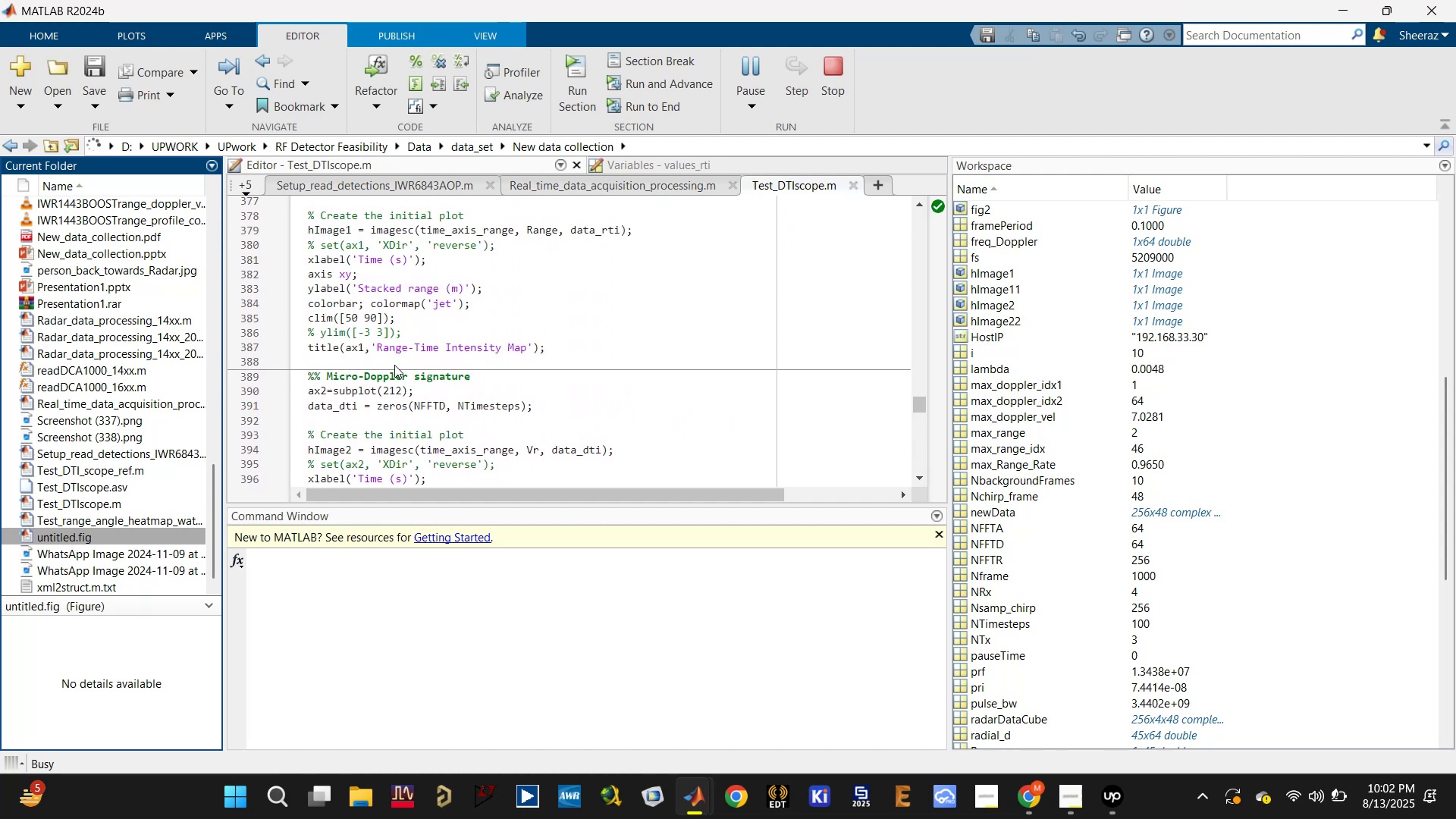 
scroll: coordinate [408, 422], scroll_direction: up, amount: 21.0
 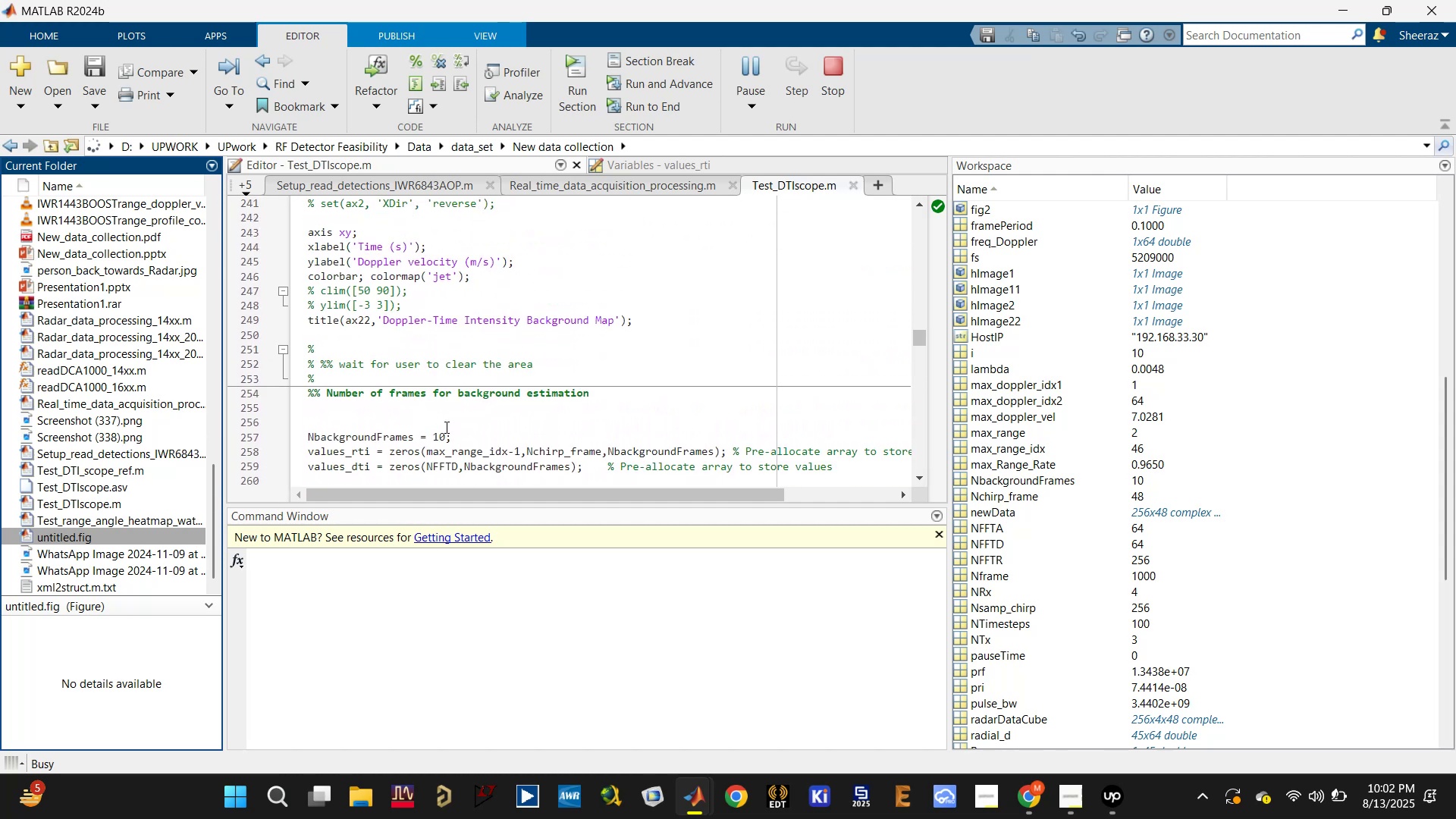 
left_click([444, 431])
 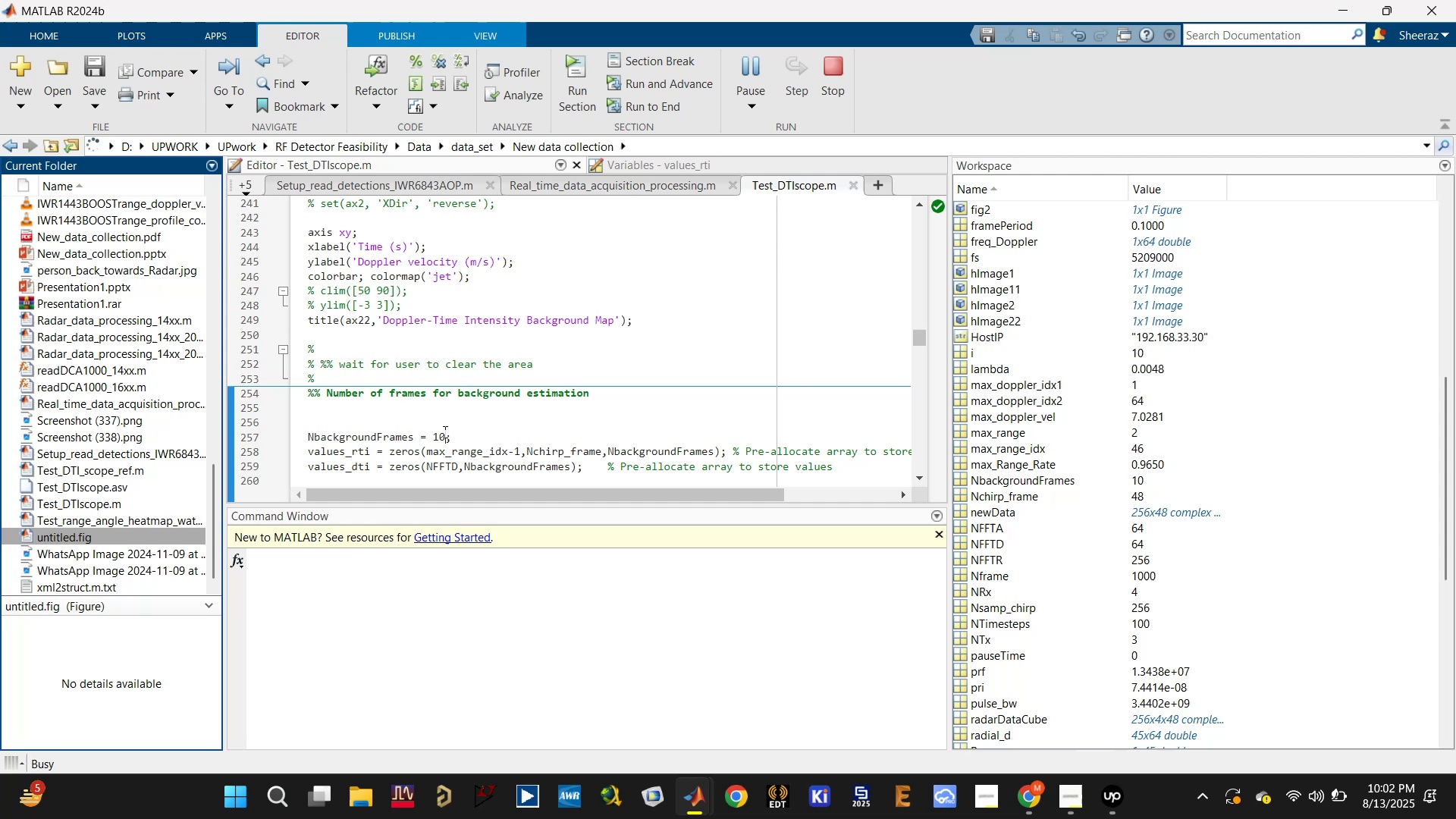 
key(0)
 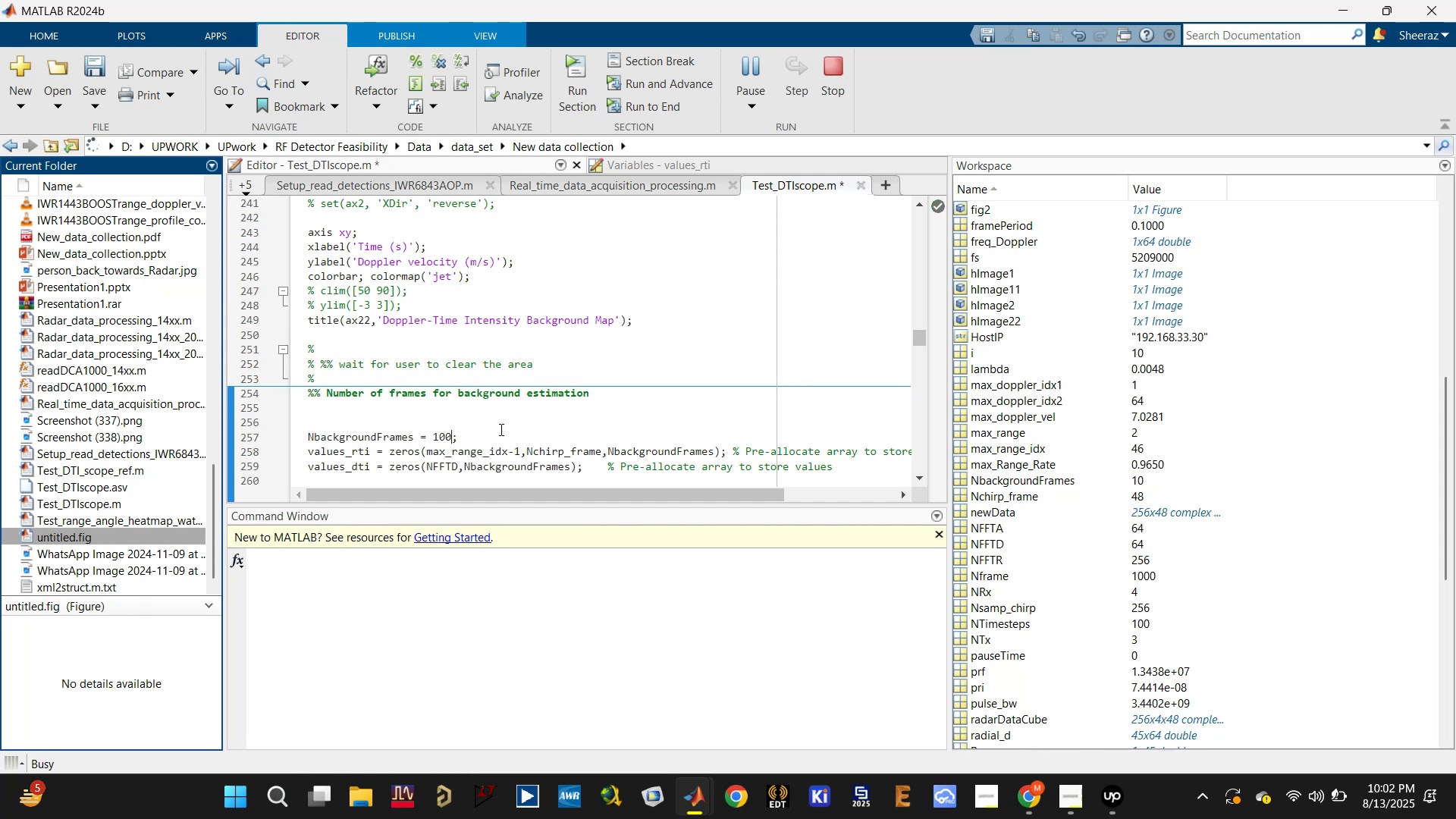 
left_click([505, 429])
 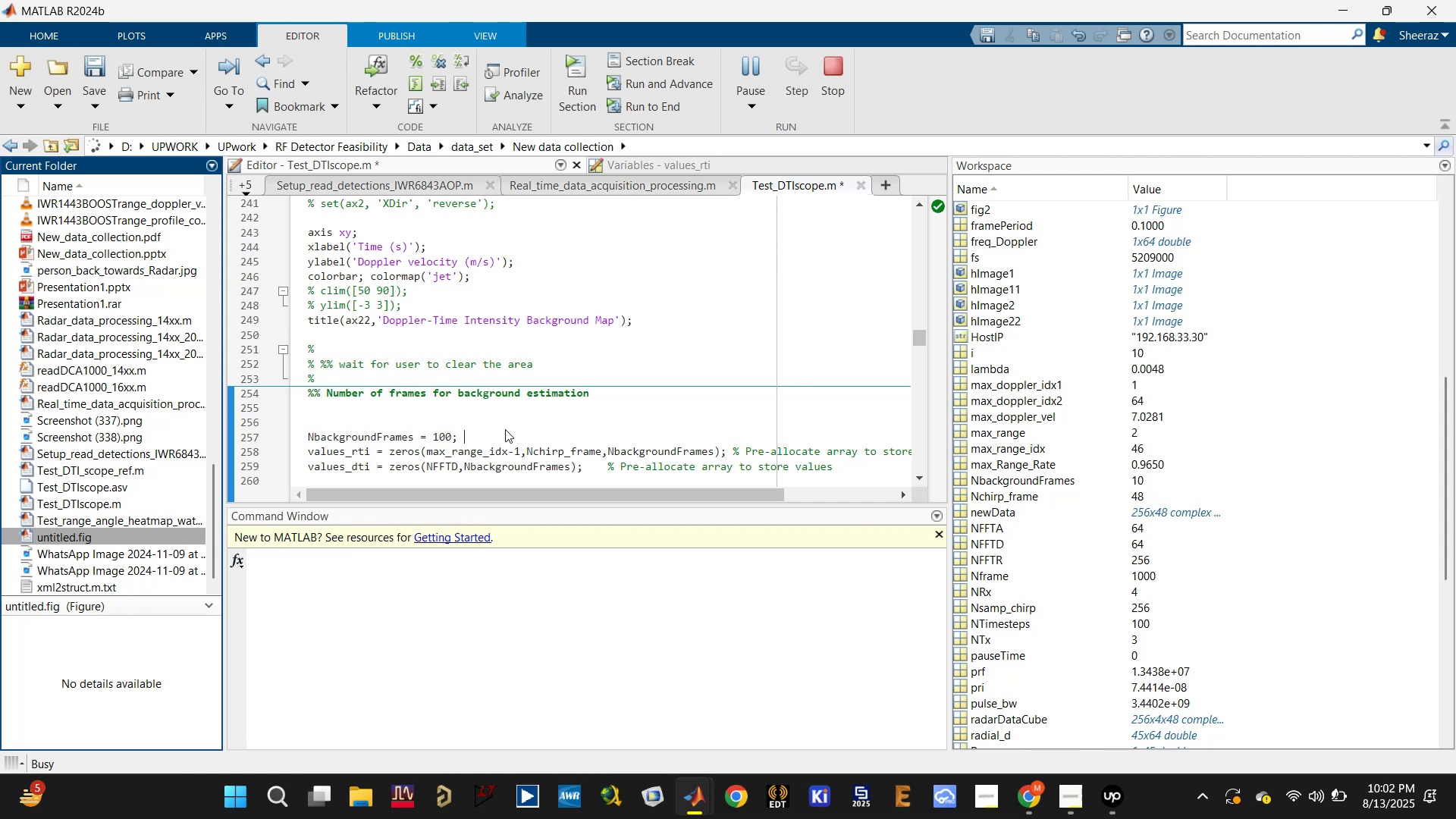 
key(Control+ControlLeft)
 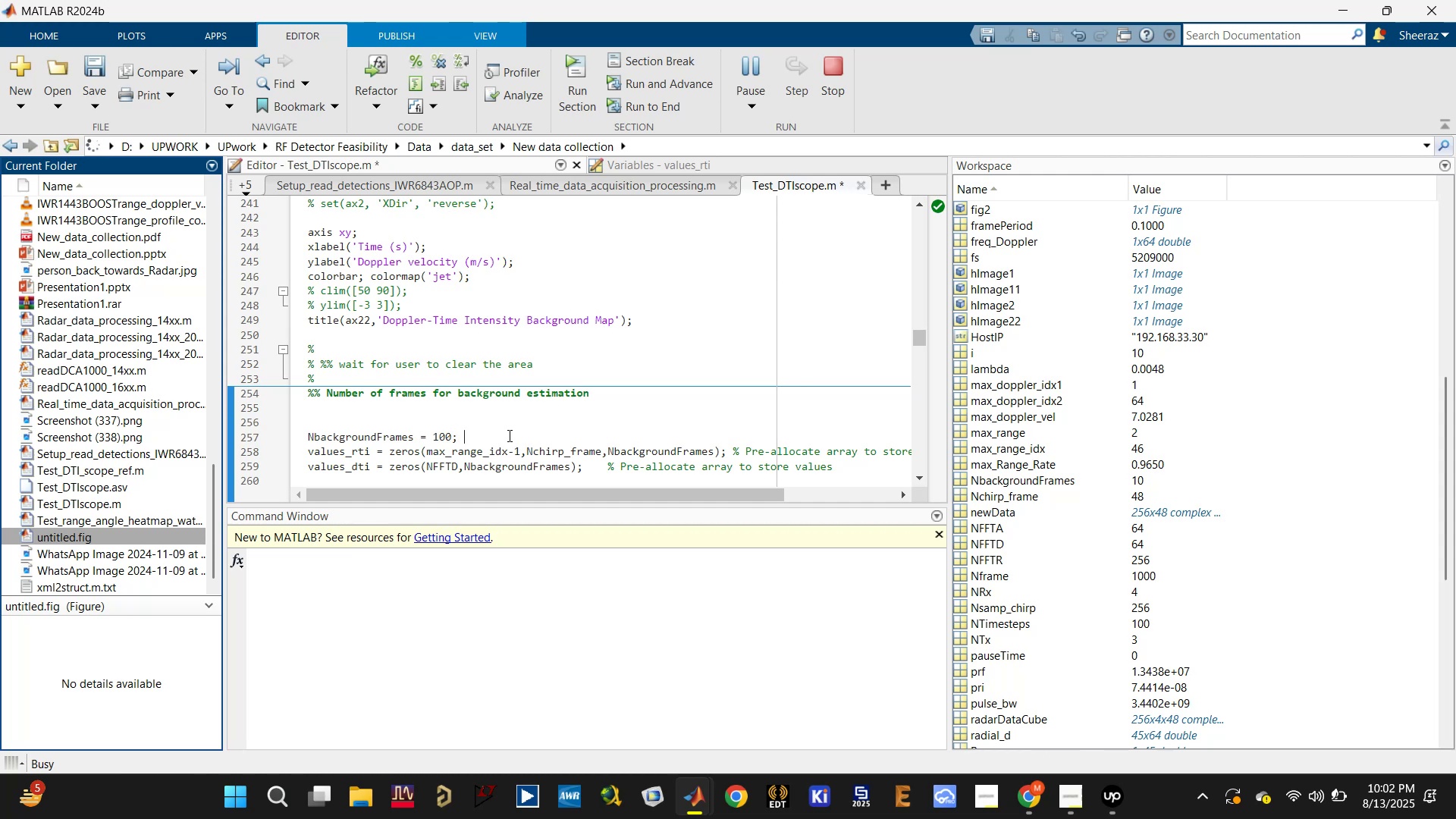 
key(Control+S)
 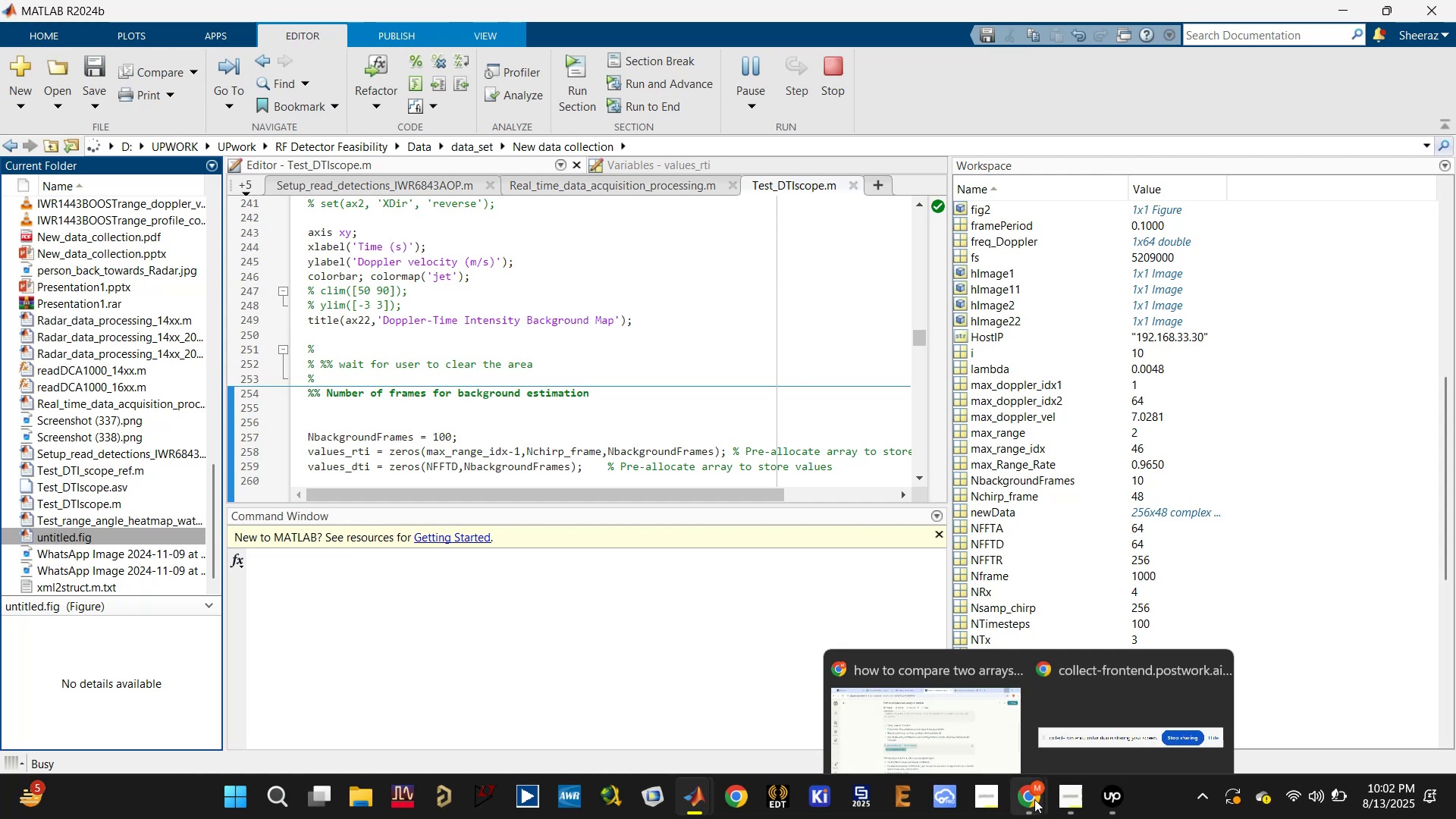 
double_click([905, 673])
 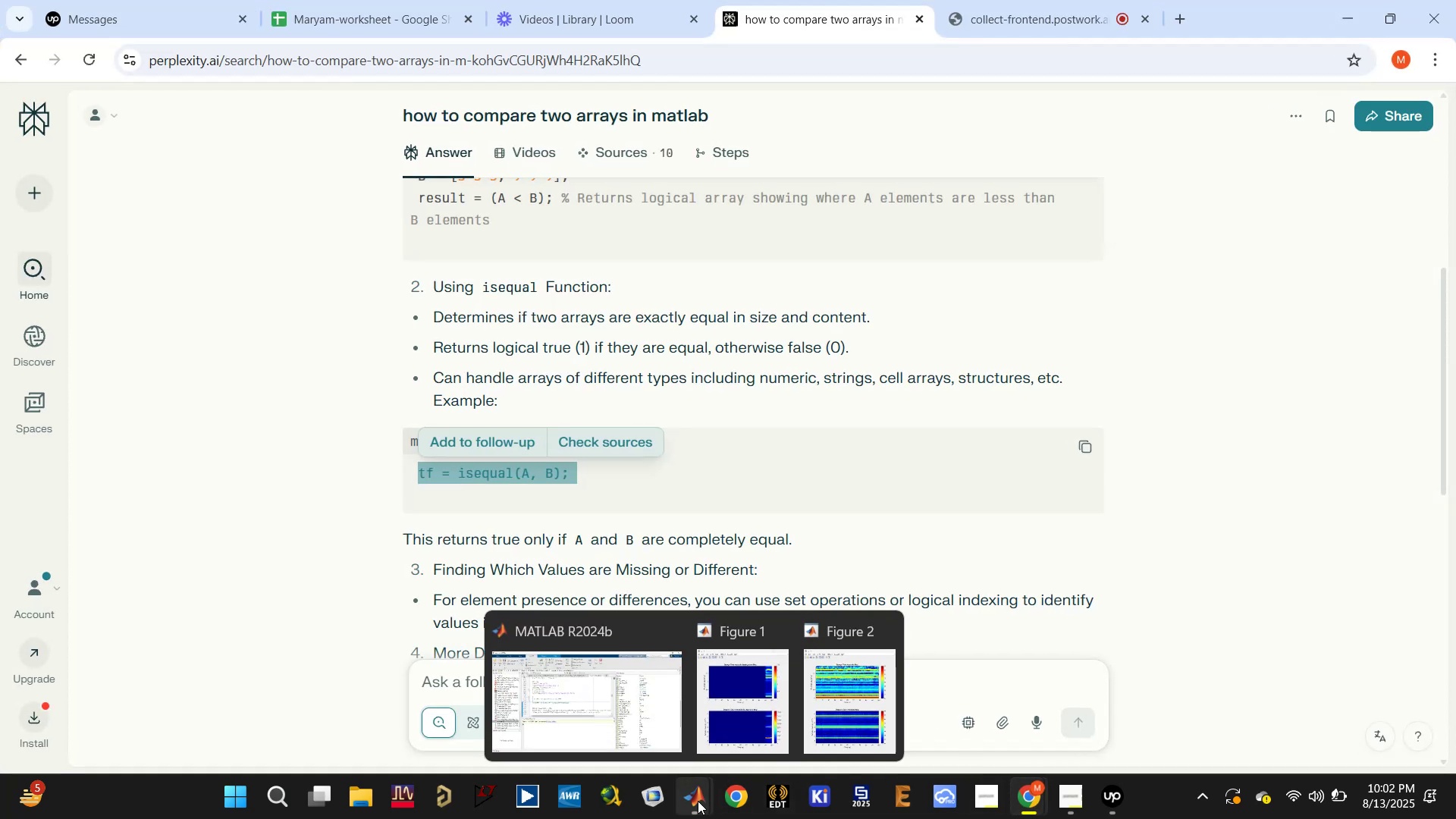 
left_click([704, 705])
 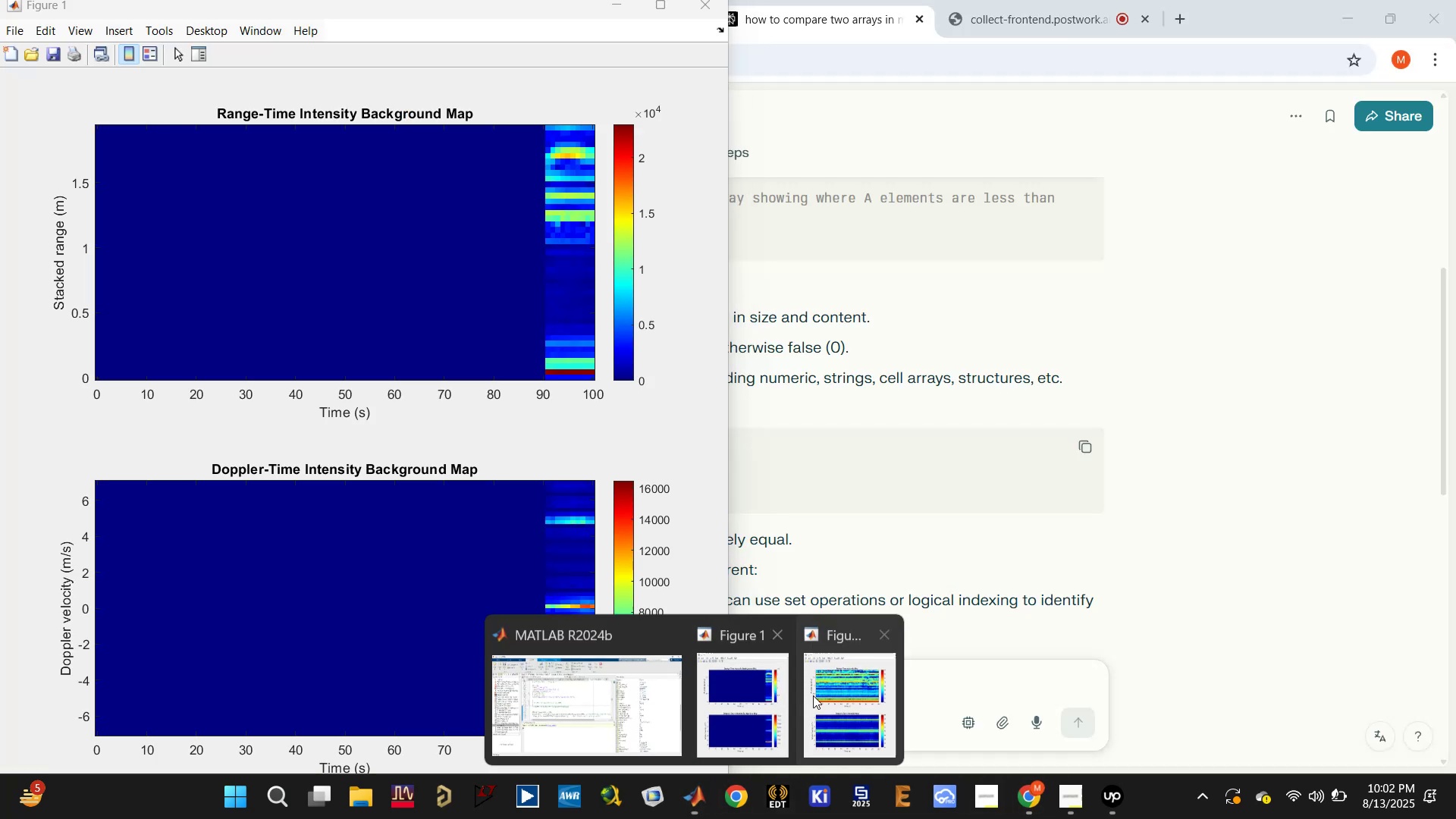 
left_click([822, 692])
 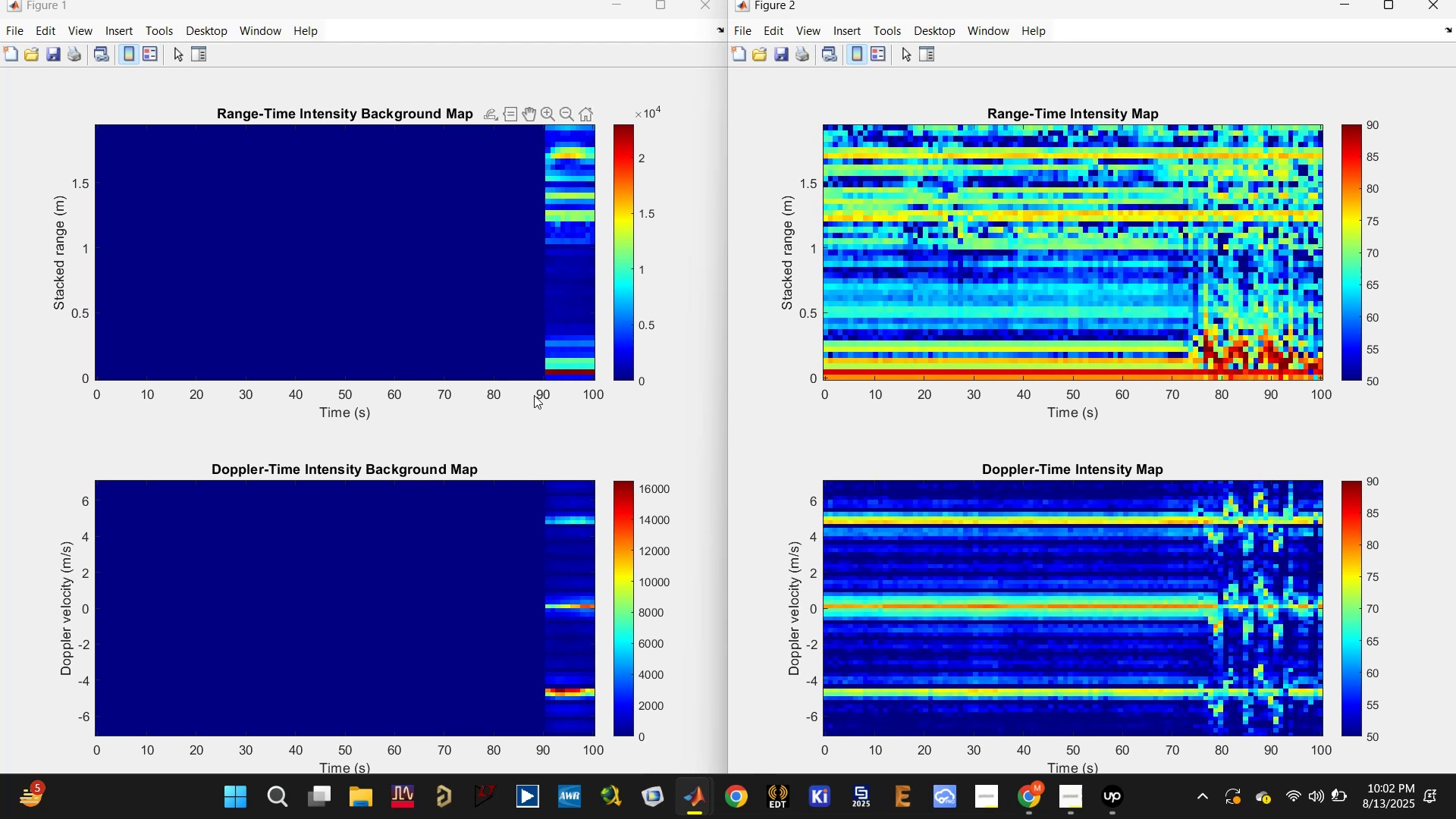 
wait(10.21)
 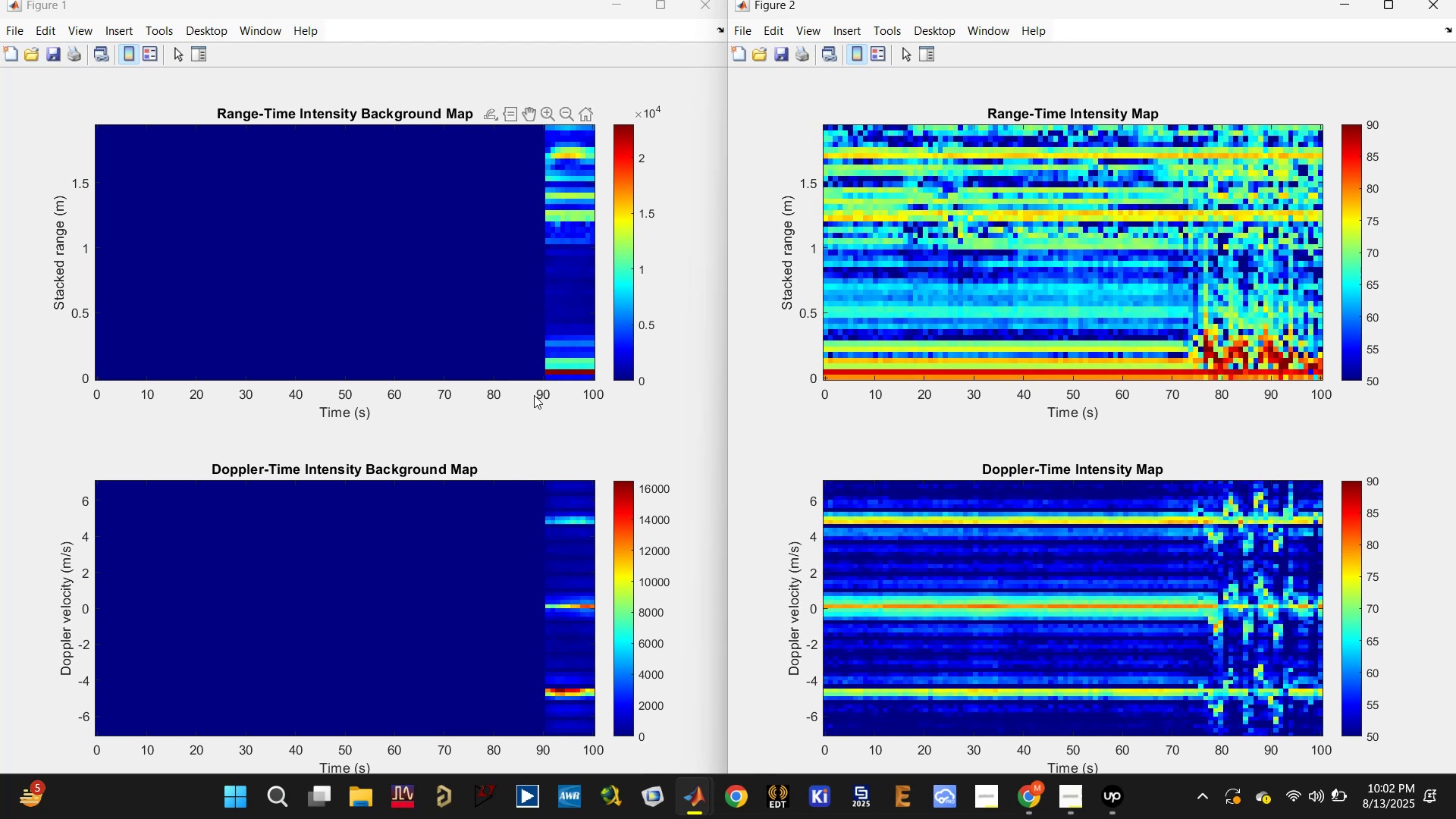 
left_click_drag(start_coordinate=[792, 128], to_coordinate=[454, 78])
 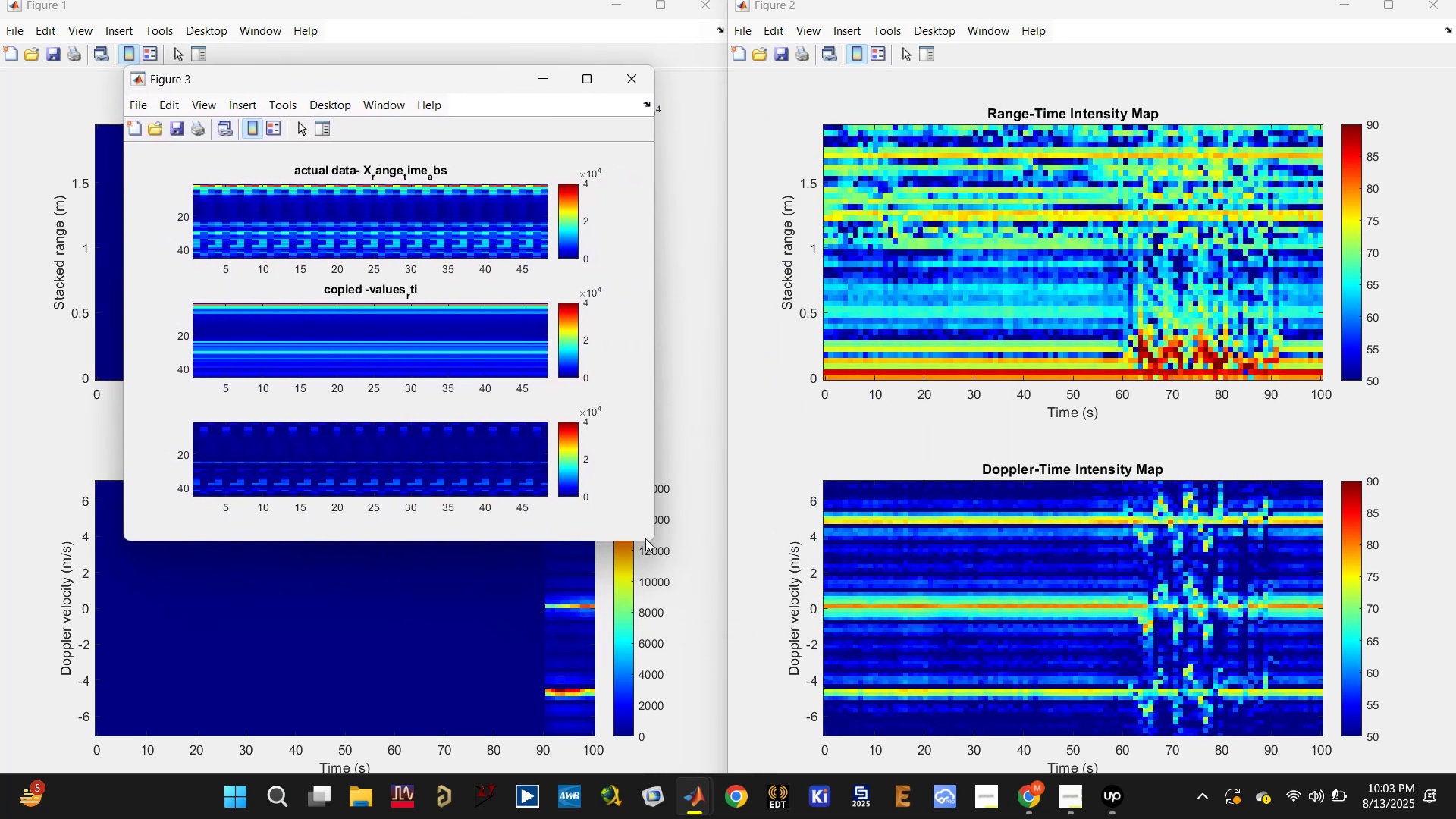 
left_click_drag(start_coordinate=[651, 545], to_coordinate=[734, 749])
 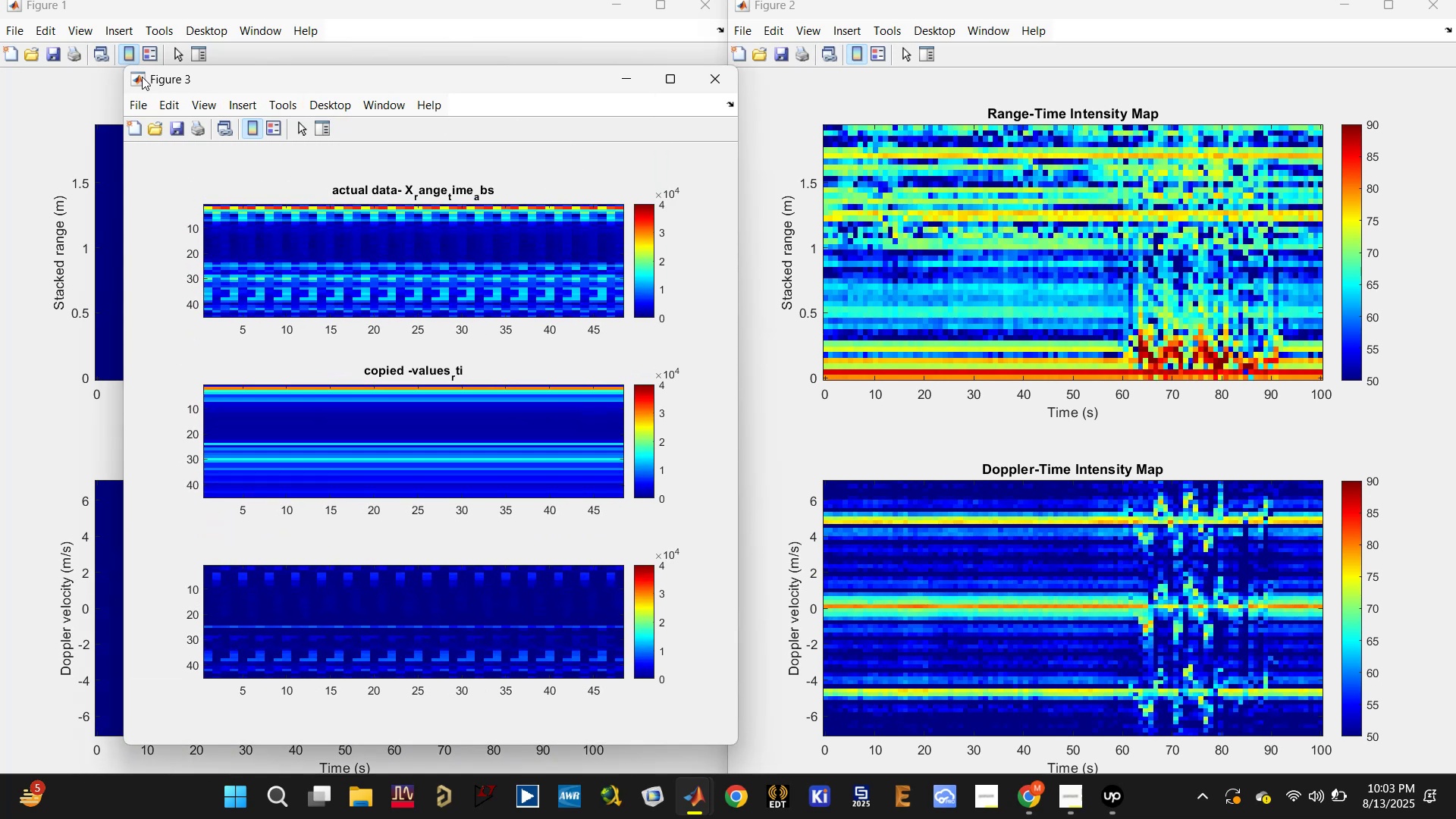 
left_click_drag(start_coordinate=[130, 67], to_coordinate=[59, 0])
 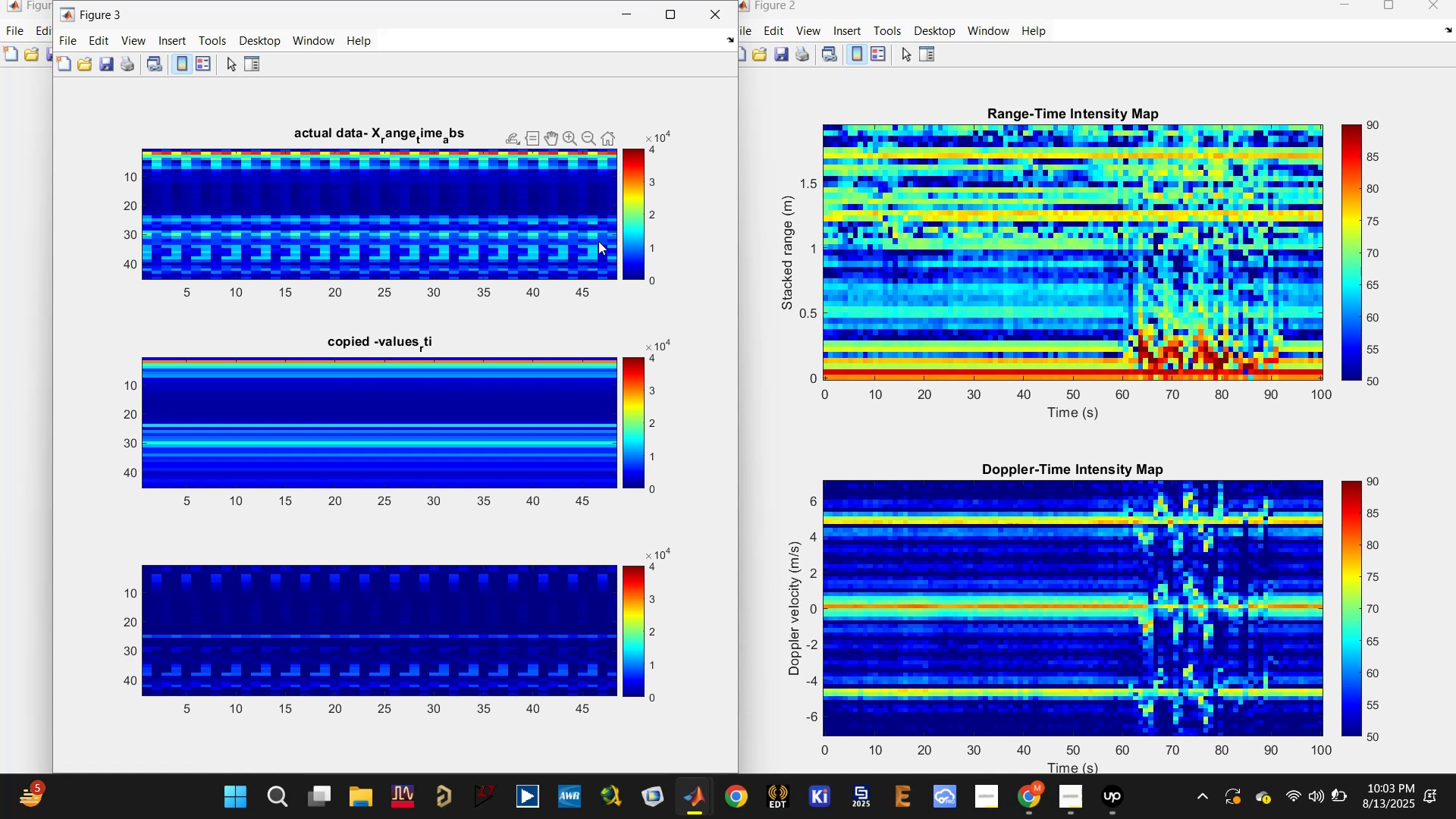 
wait(9.21)
 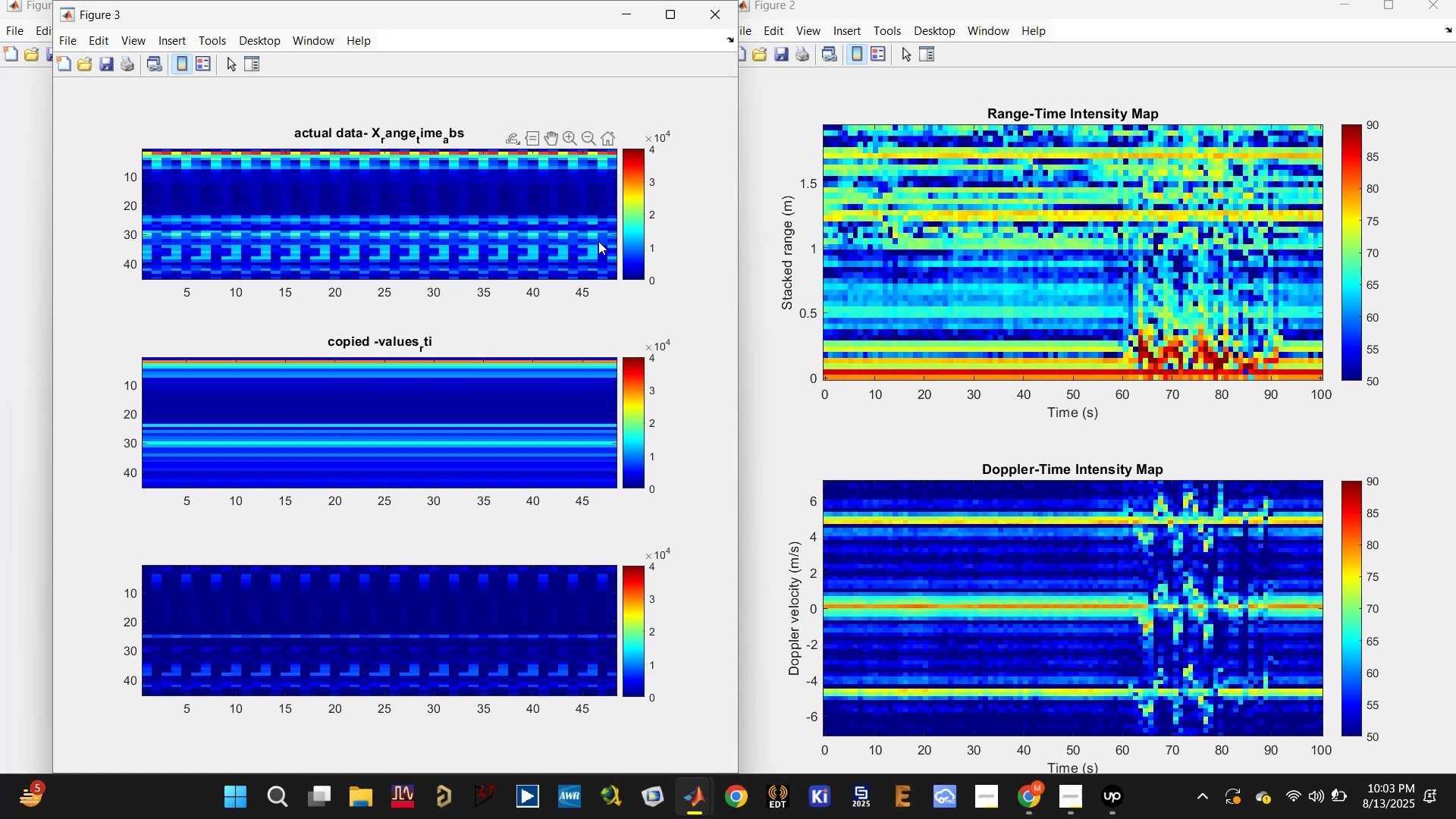 
left_click([629, 0])
 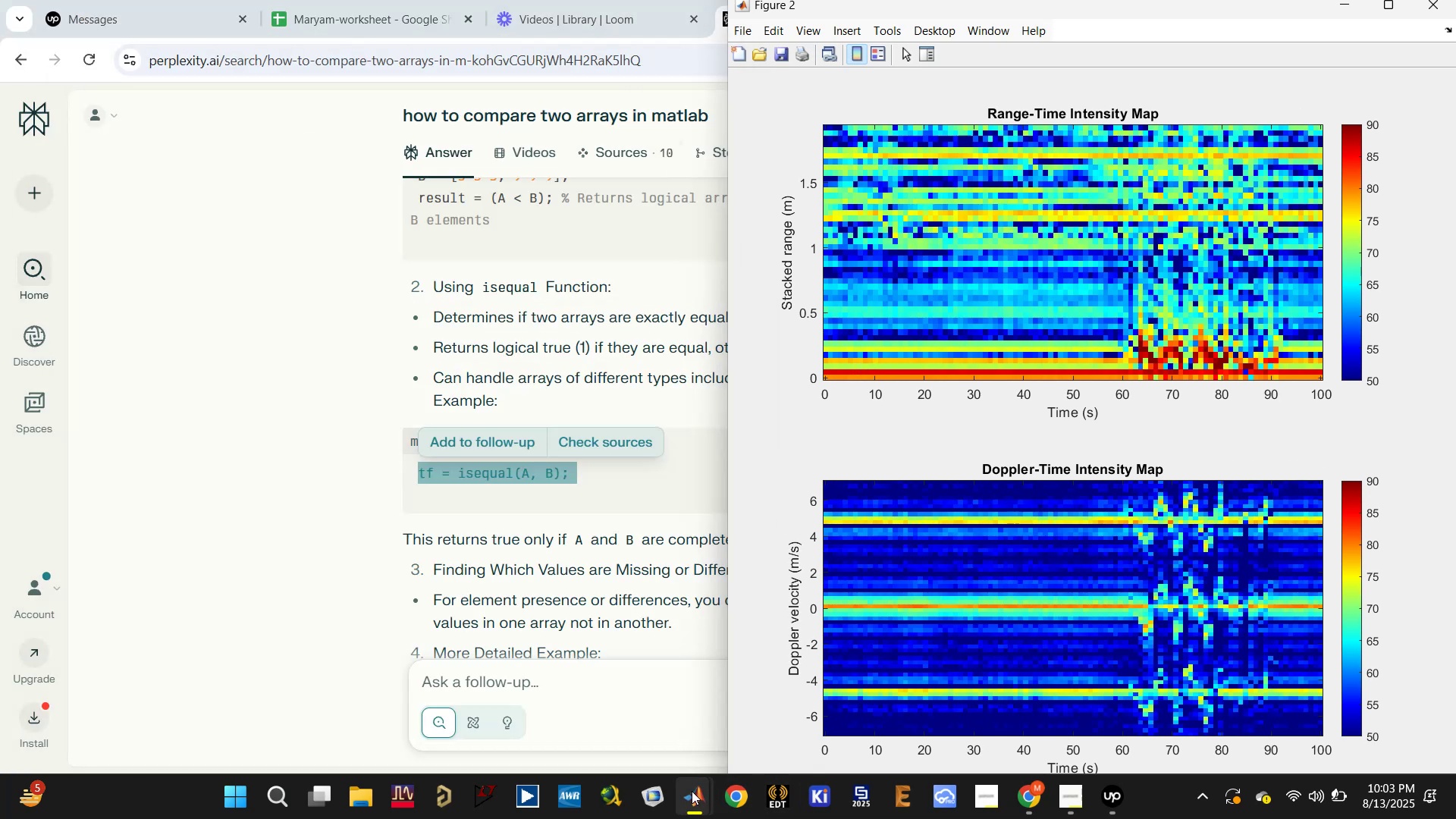 
left_click([613, 686])
 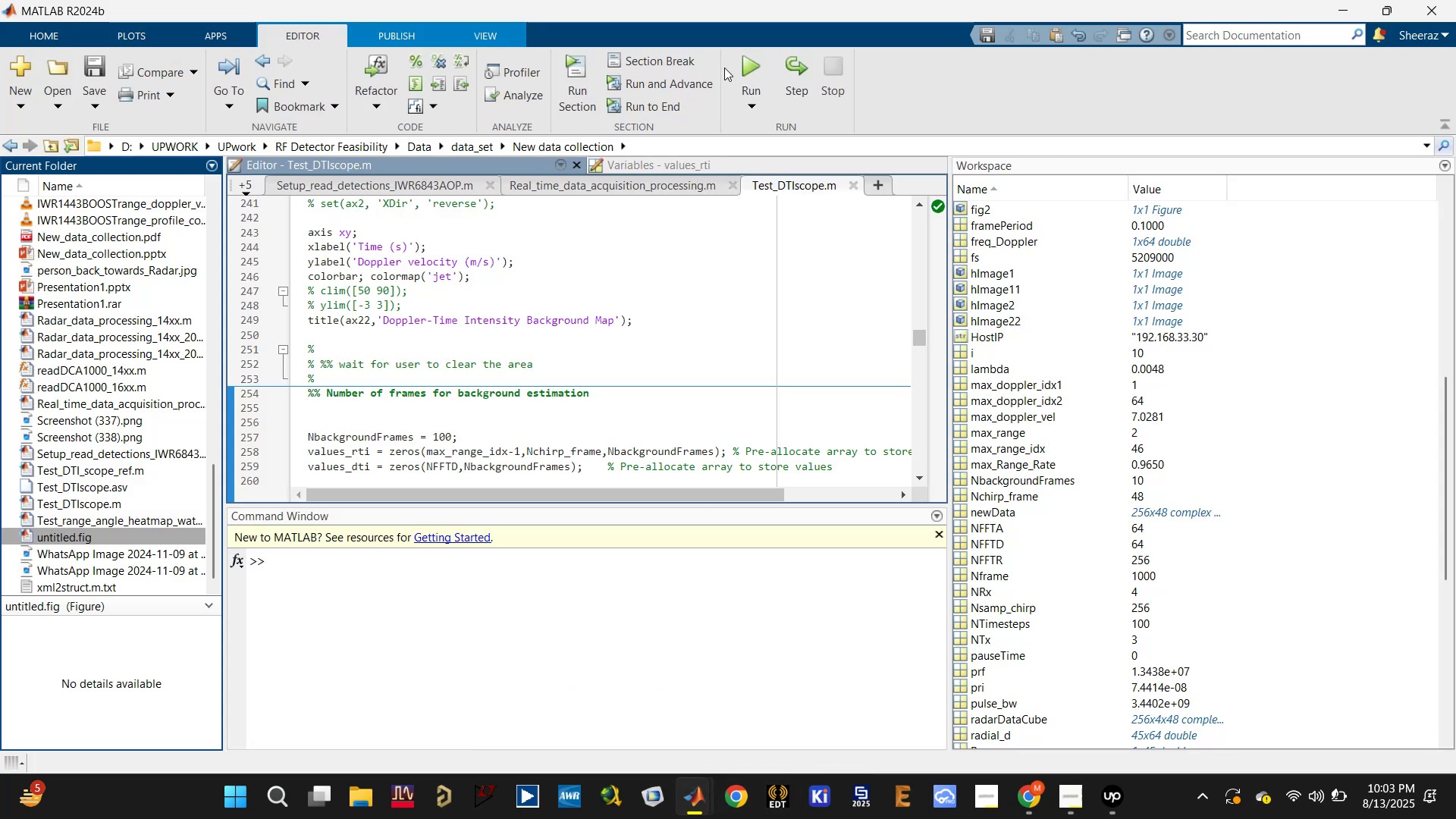 
left_click([740, 57])
 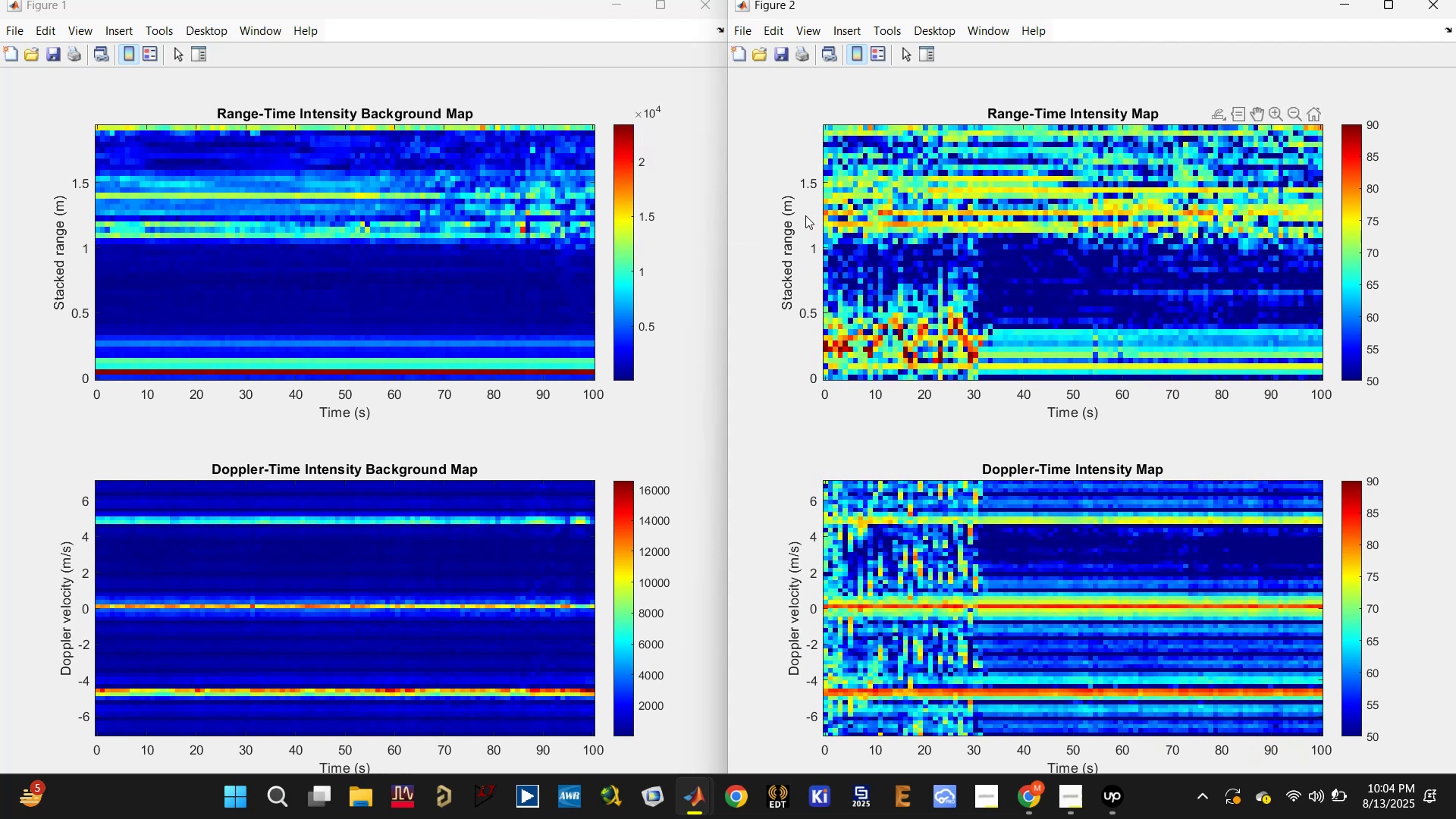 
wait(73.11)
 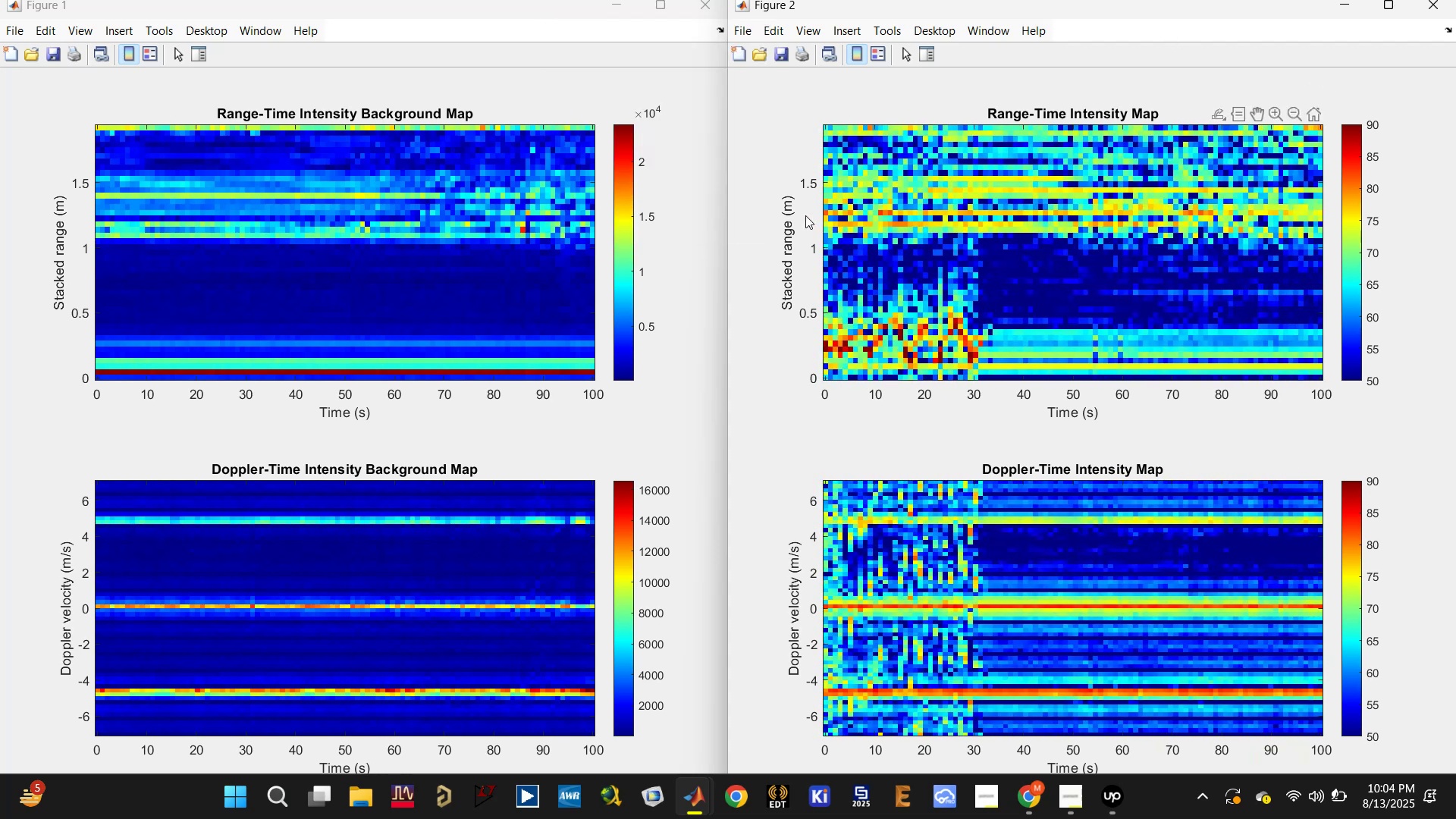 
left_click([1343, 8])
 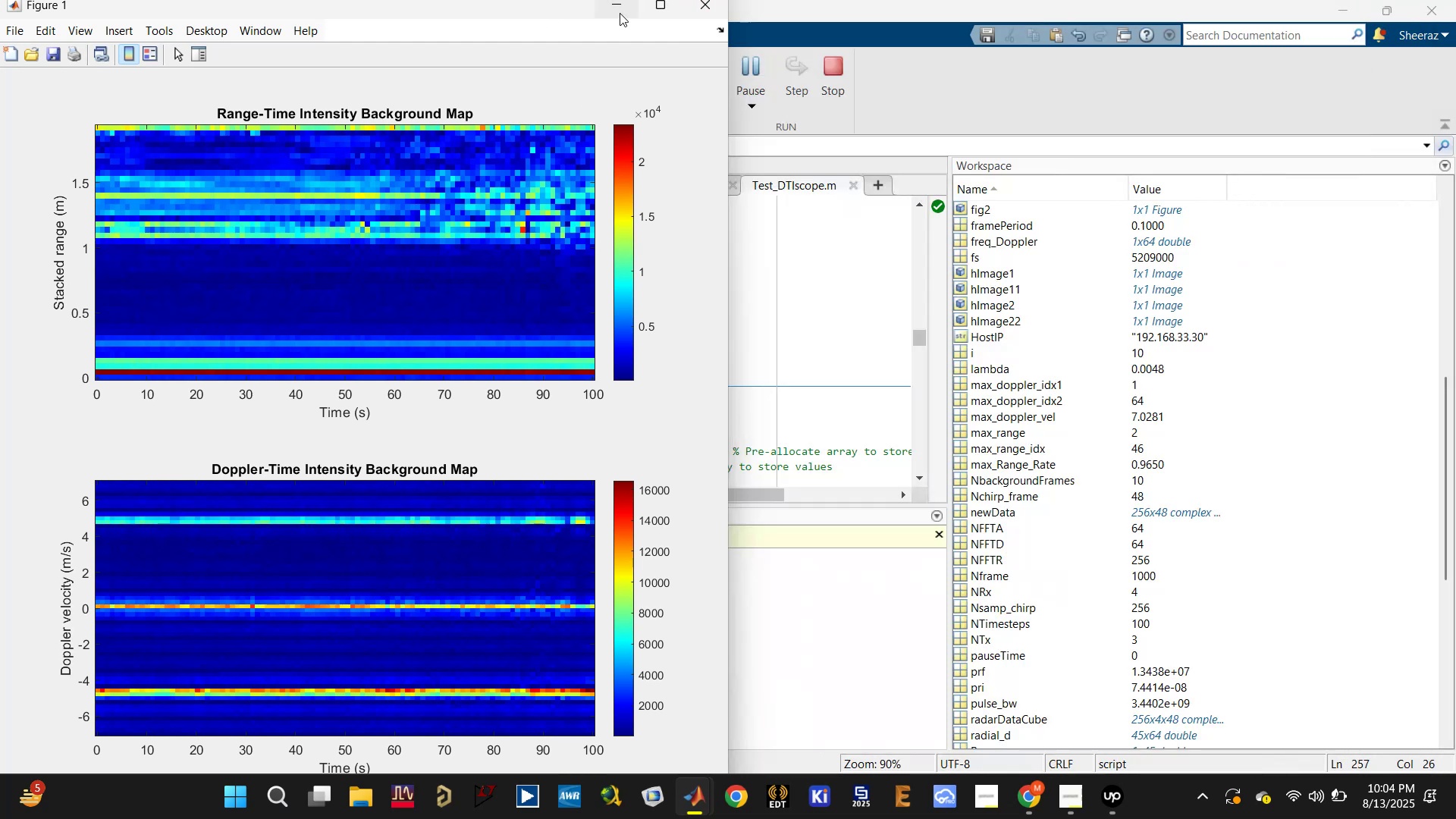 
left_click([614, 6])
 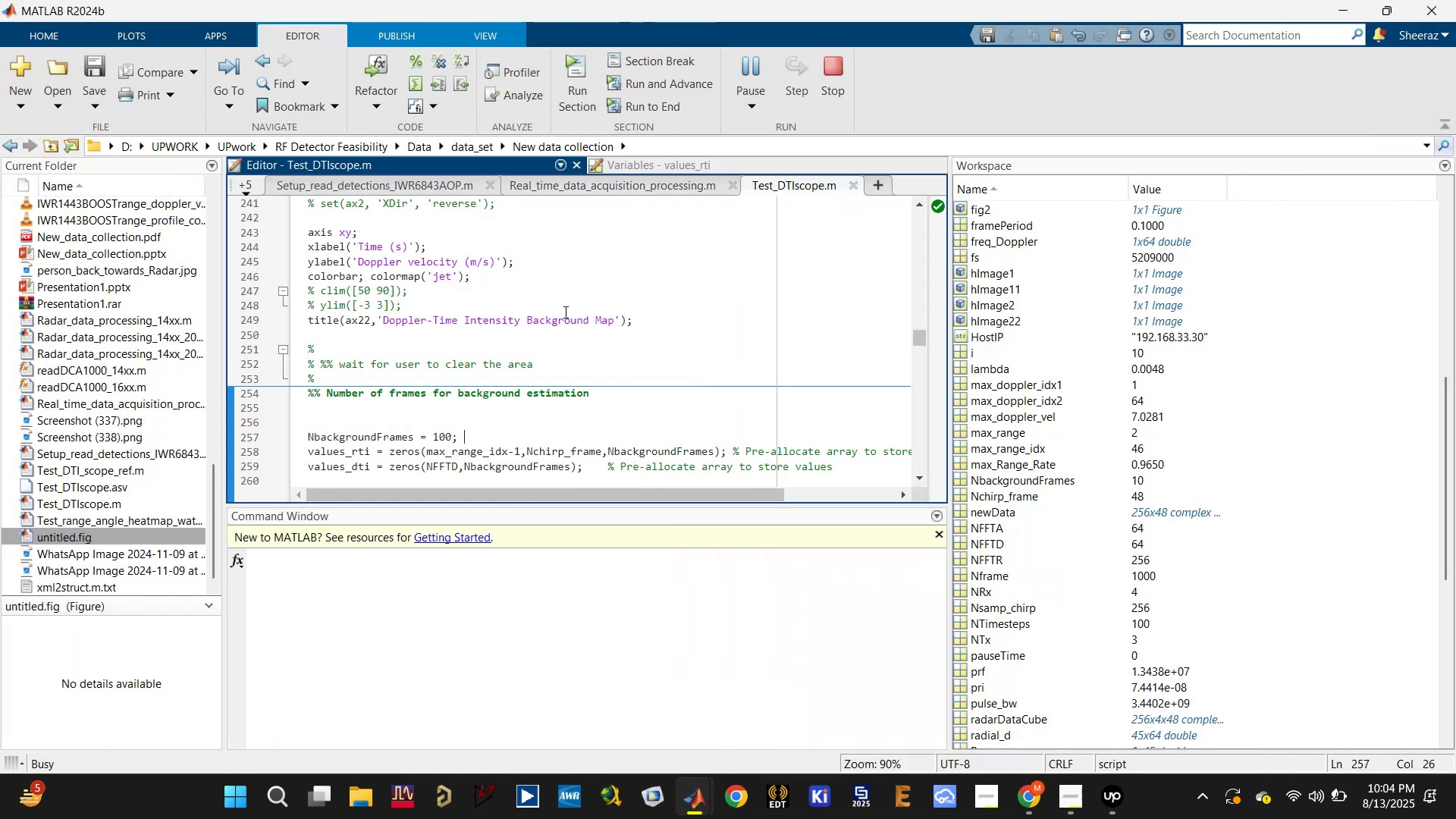 
left_click([557, 316])
 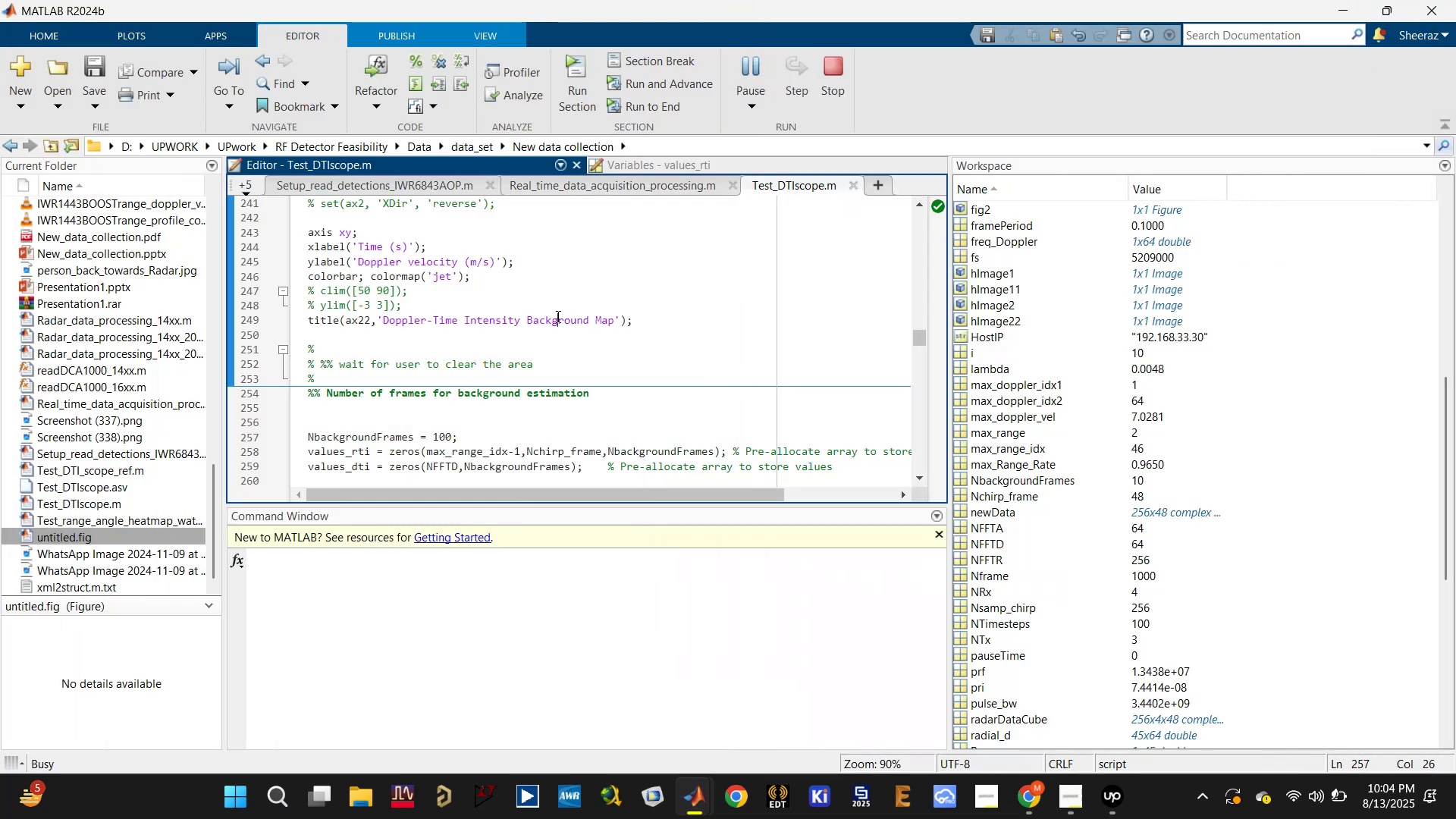 
scroll: coordinate [438, 372], scroll_direction: down, amount: 22.0
 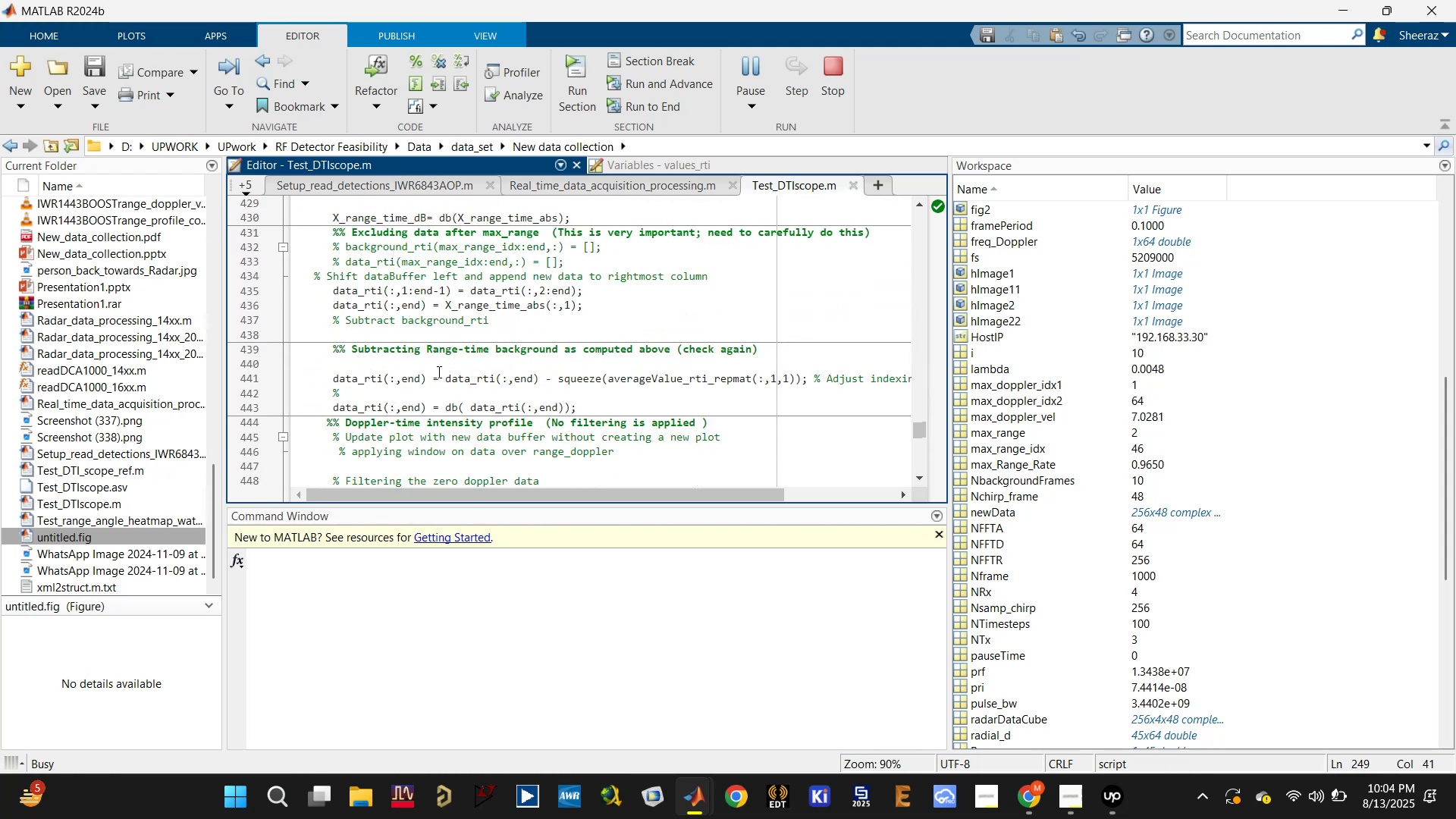 
scroll: coordinate [438, 372], scroll_direction: none, amount: 0.0
 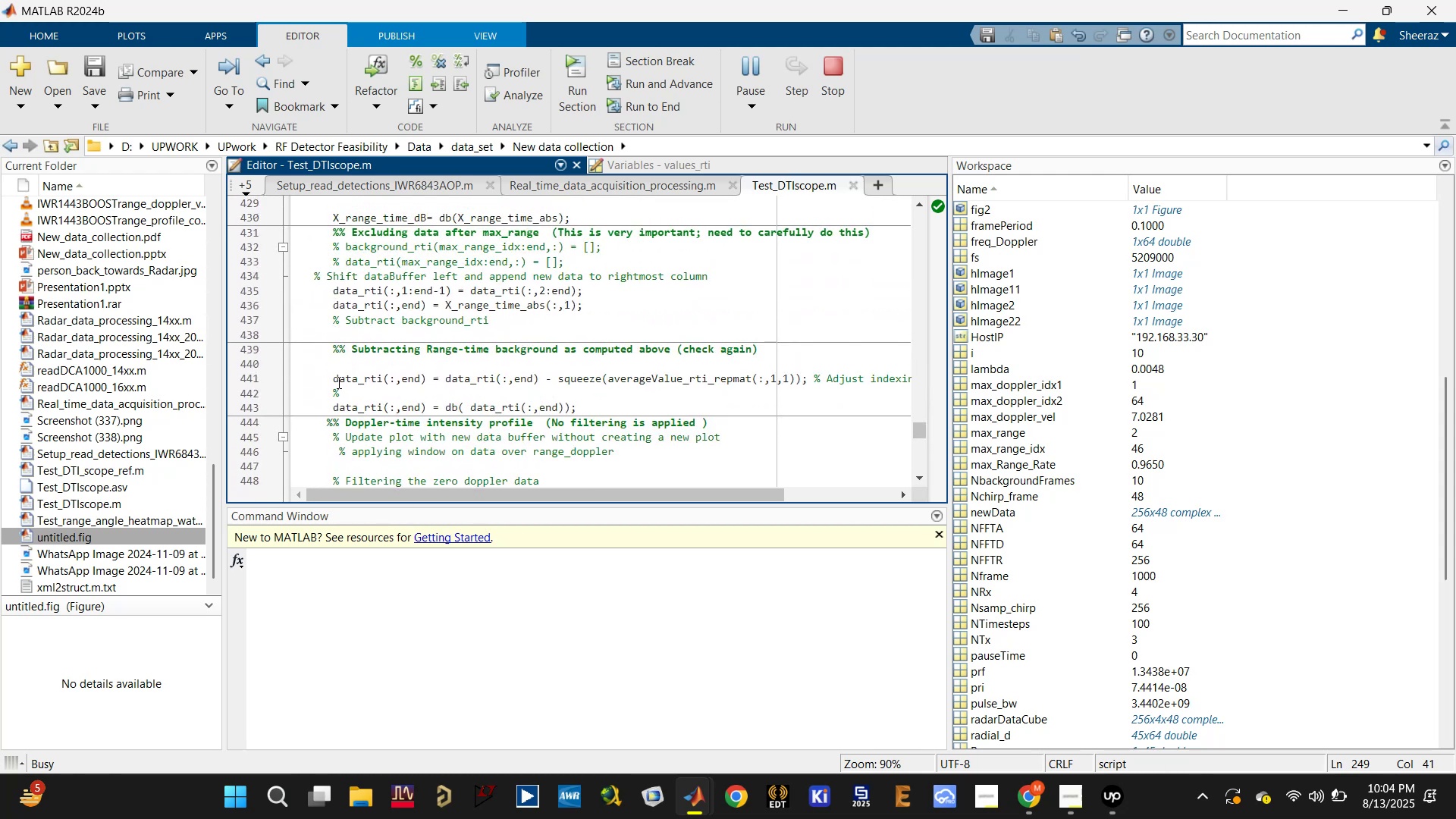 
left_click([321, 377])
 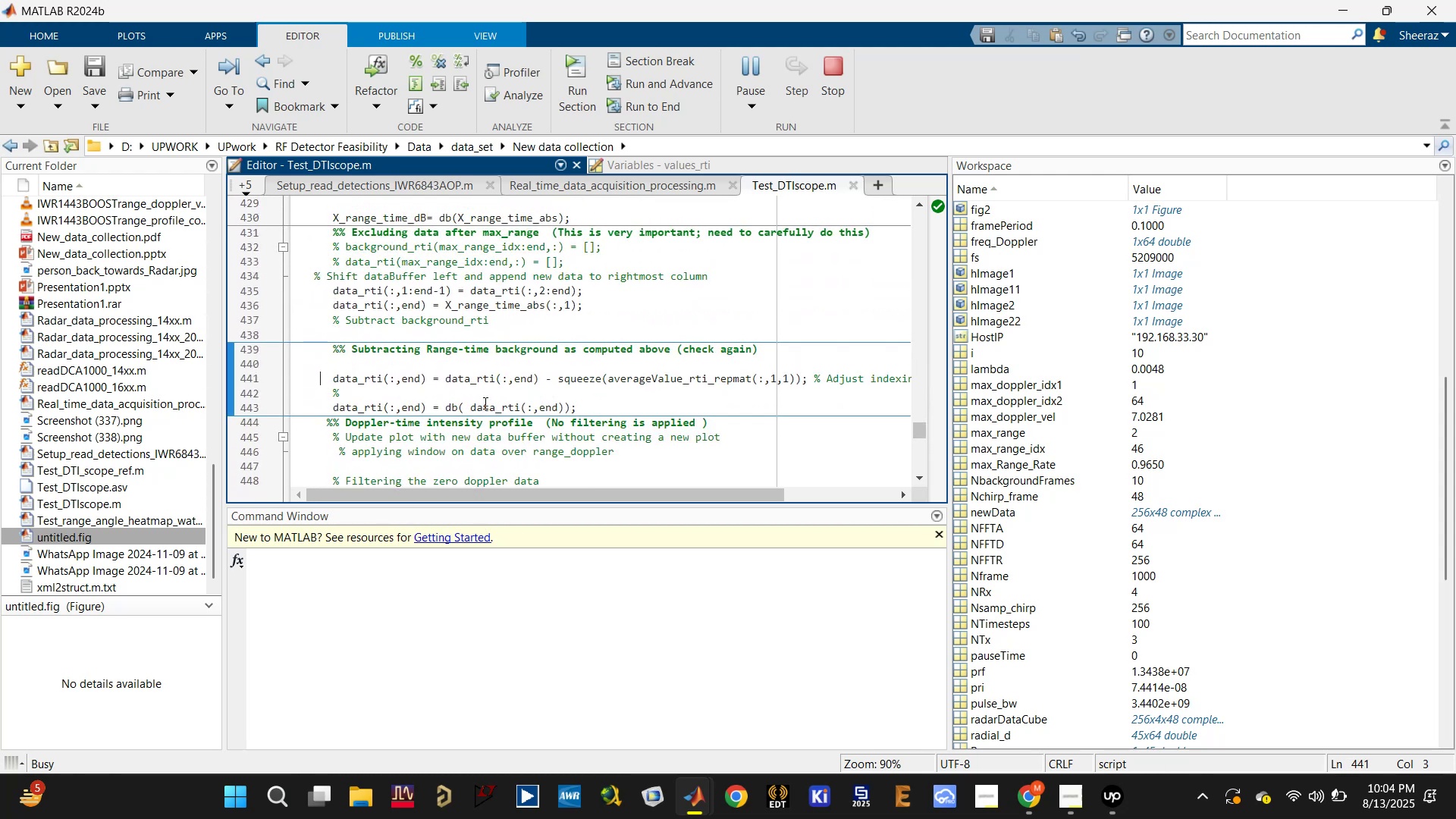 
key(Control+R)
 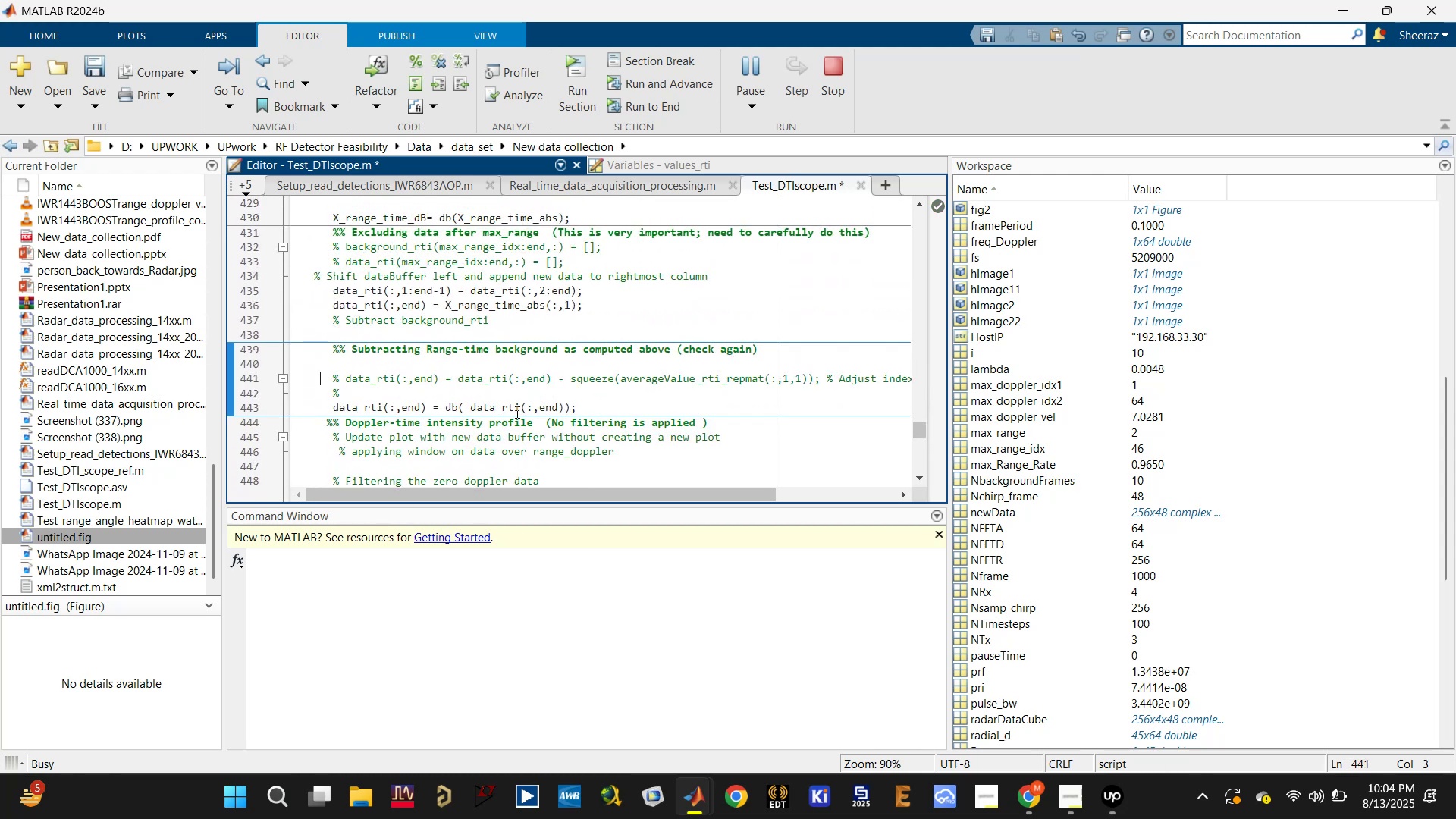 
key(Control+S)
 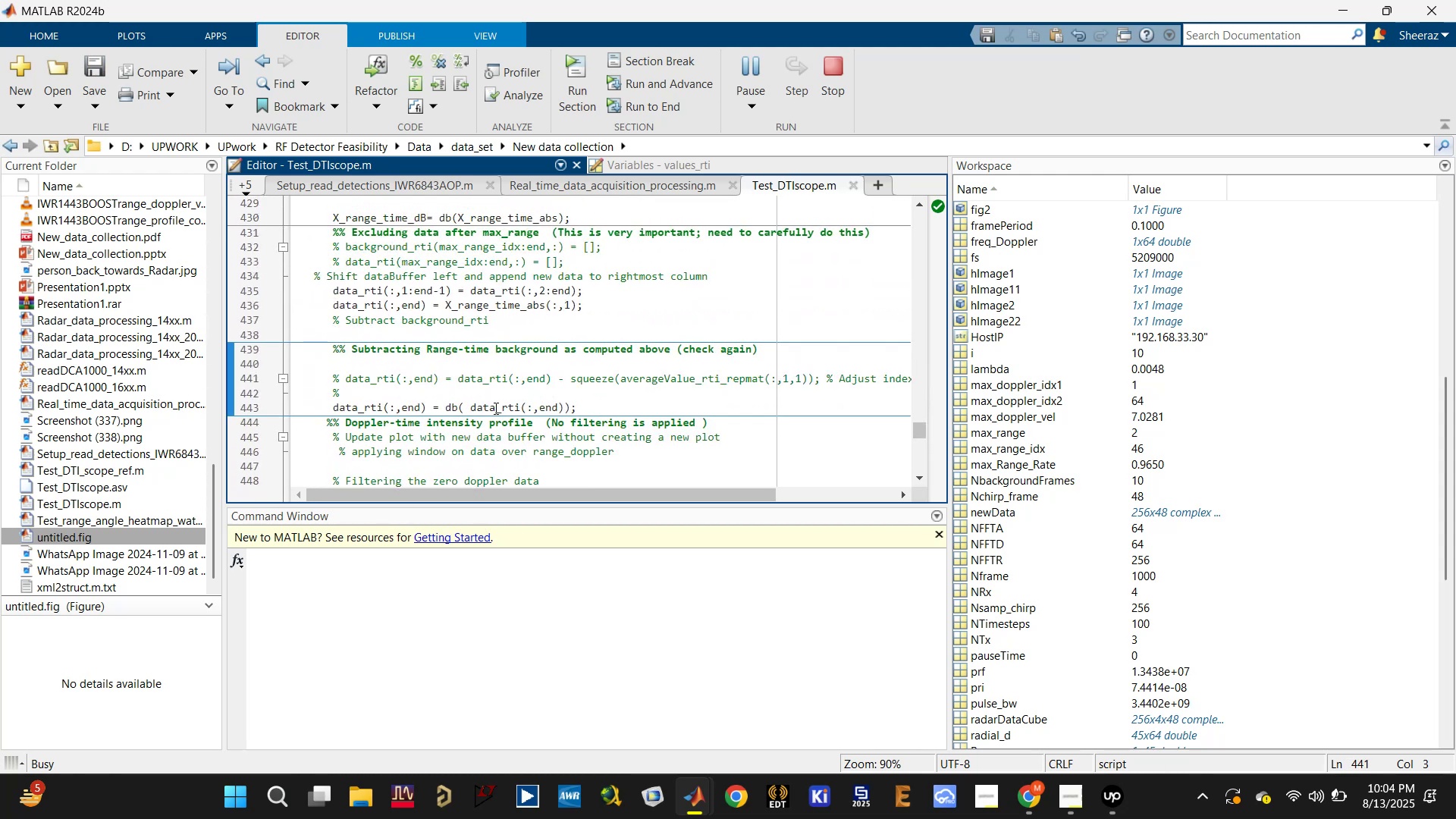 
left_click([494, 408])
 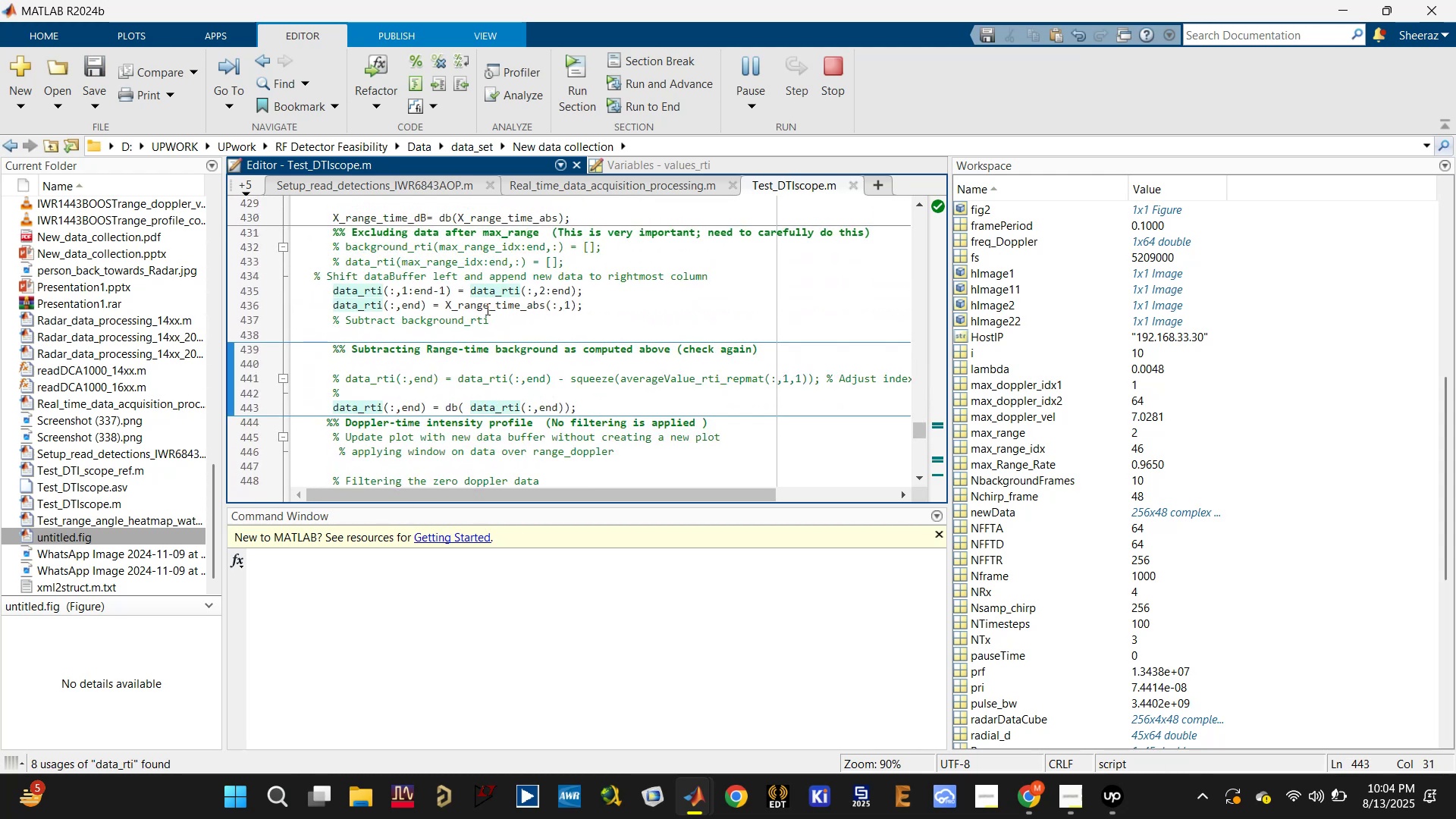 
hold_key(key=ControlLeft, duration=0.37)
 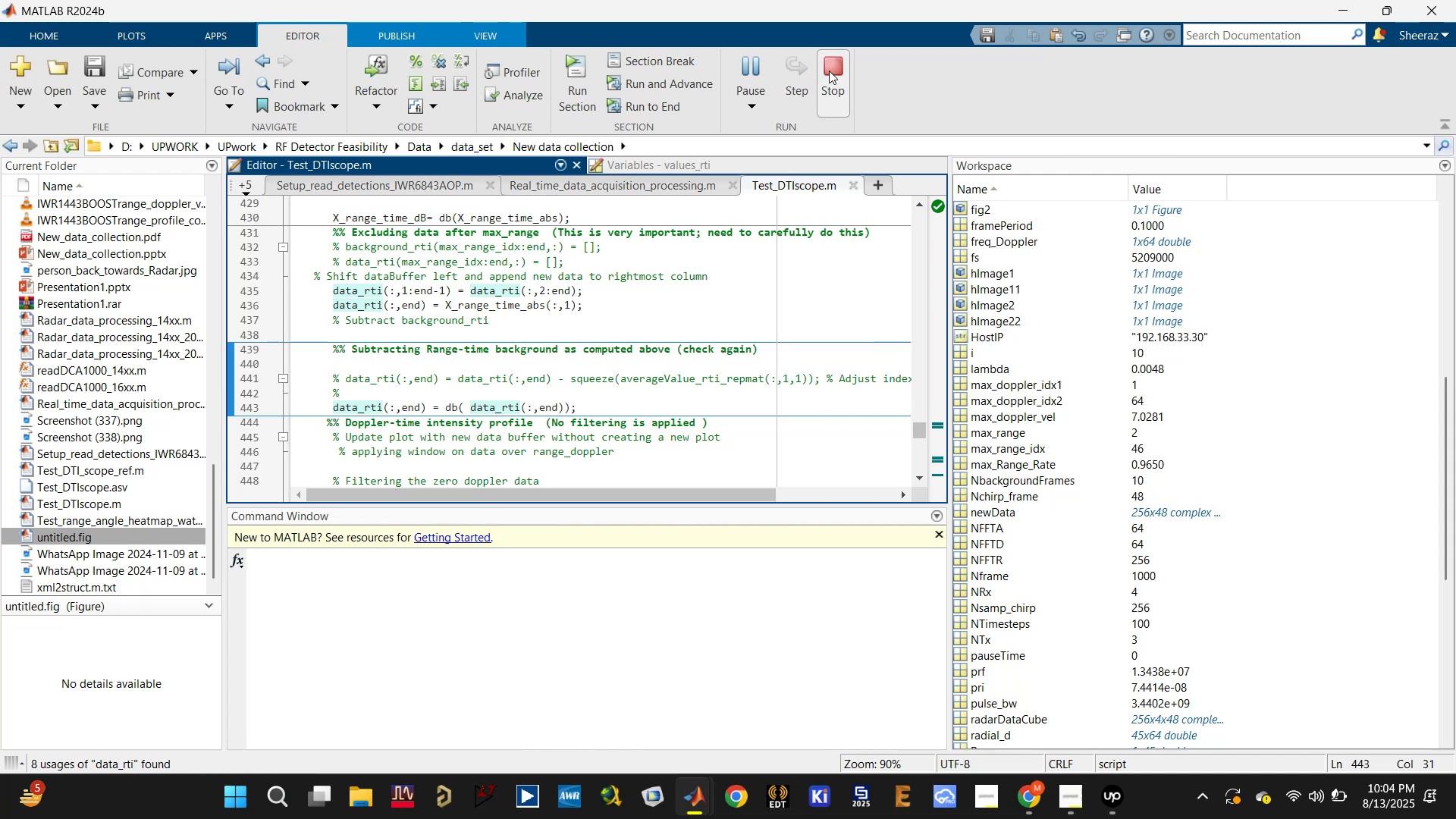 
left_click([829, 71])
 